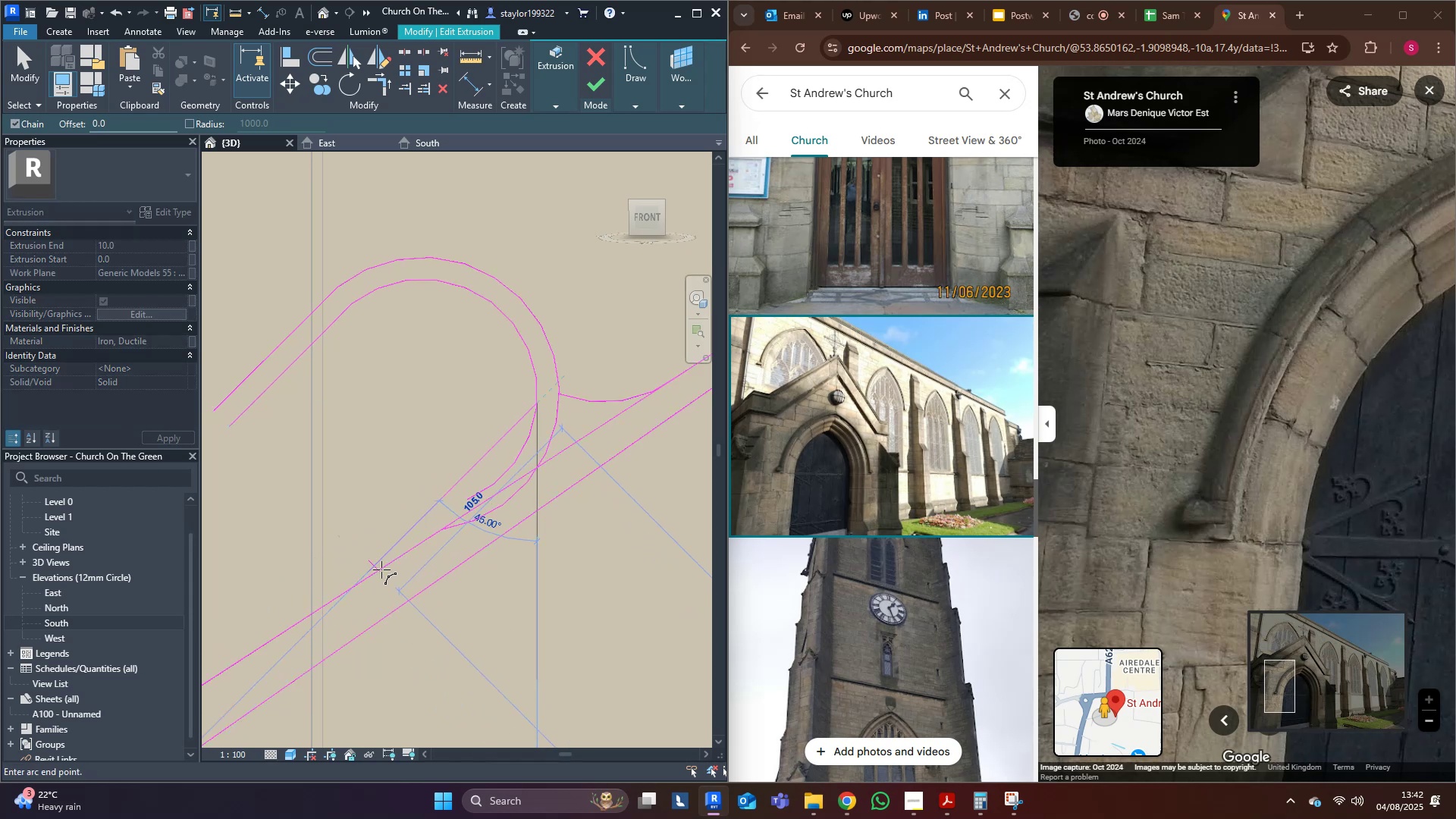 
key(Tab)
 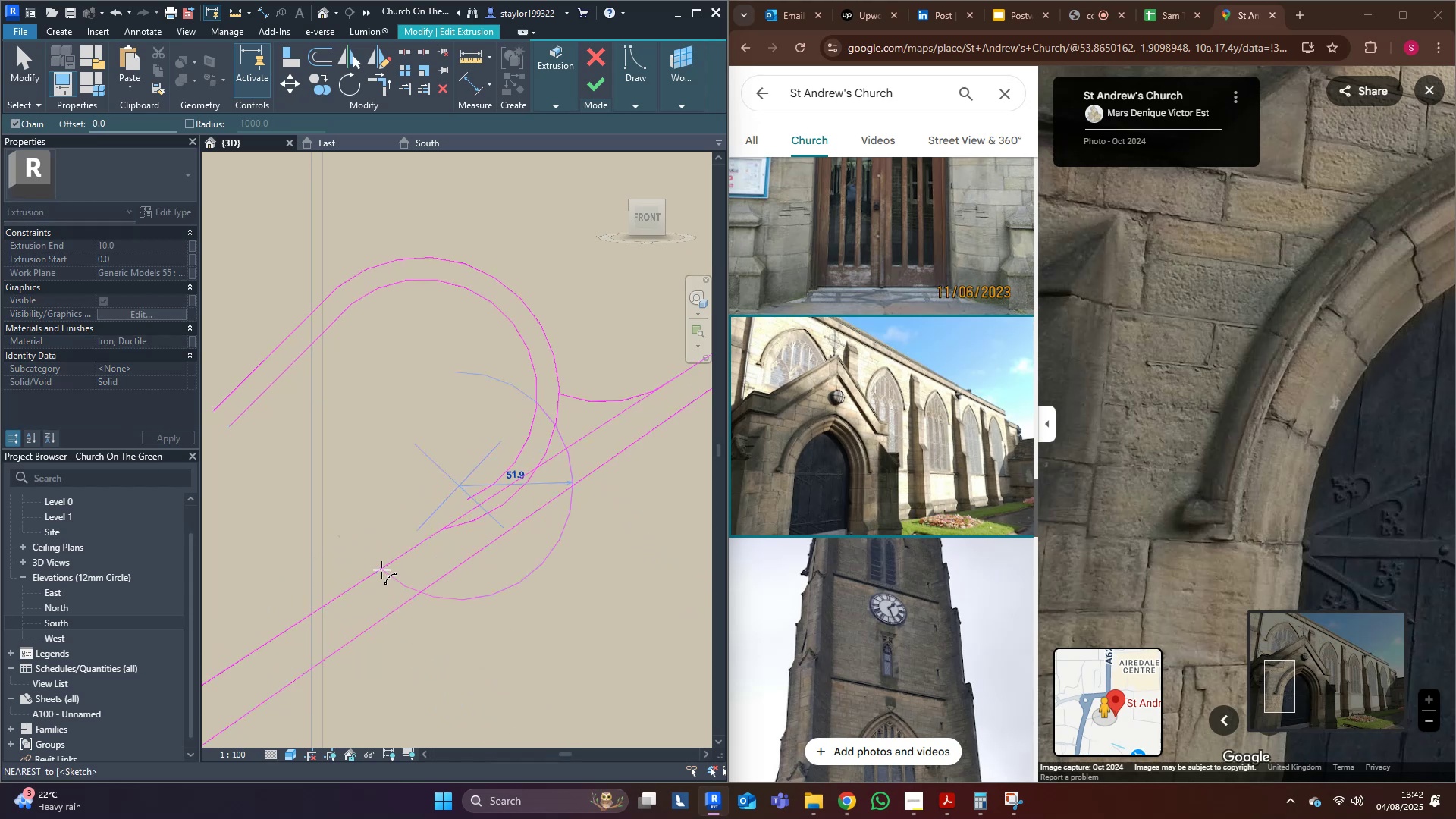 
left_click([381, 570])
 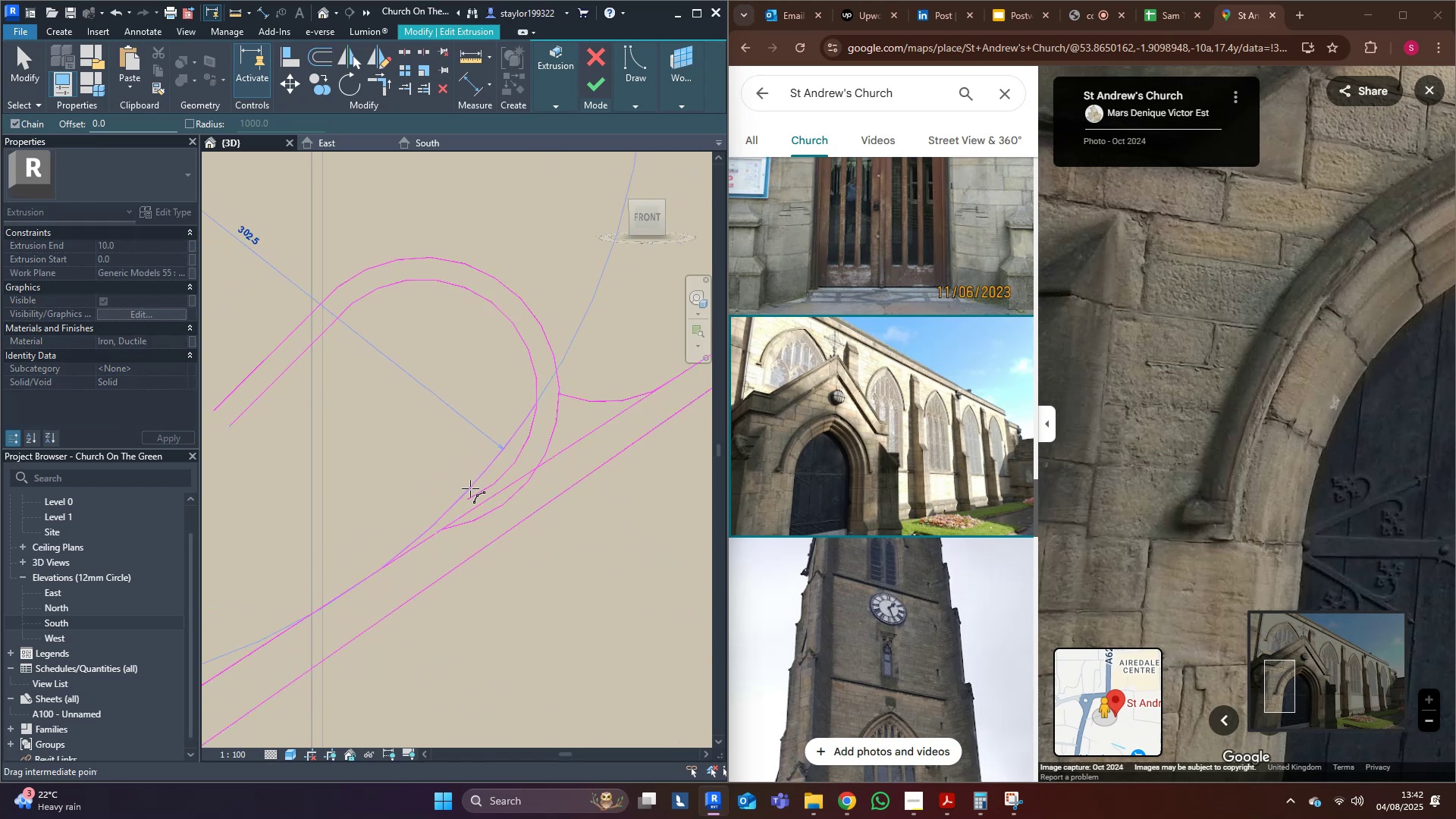 
key(Escape)
 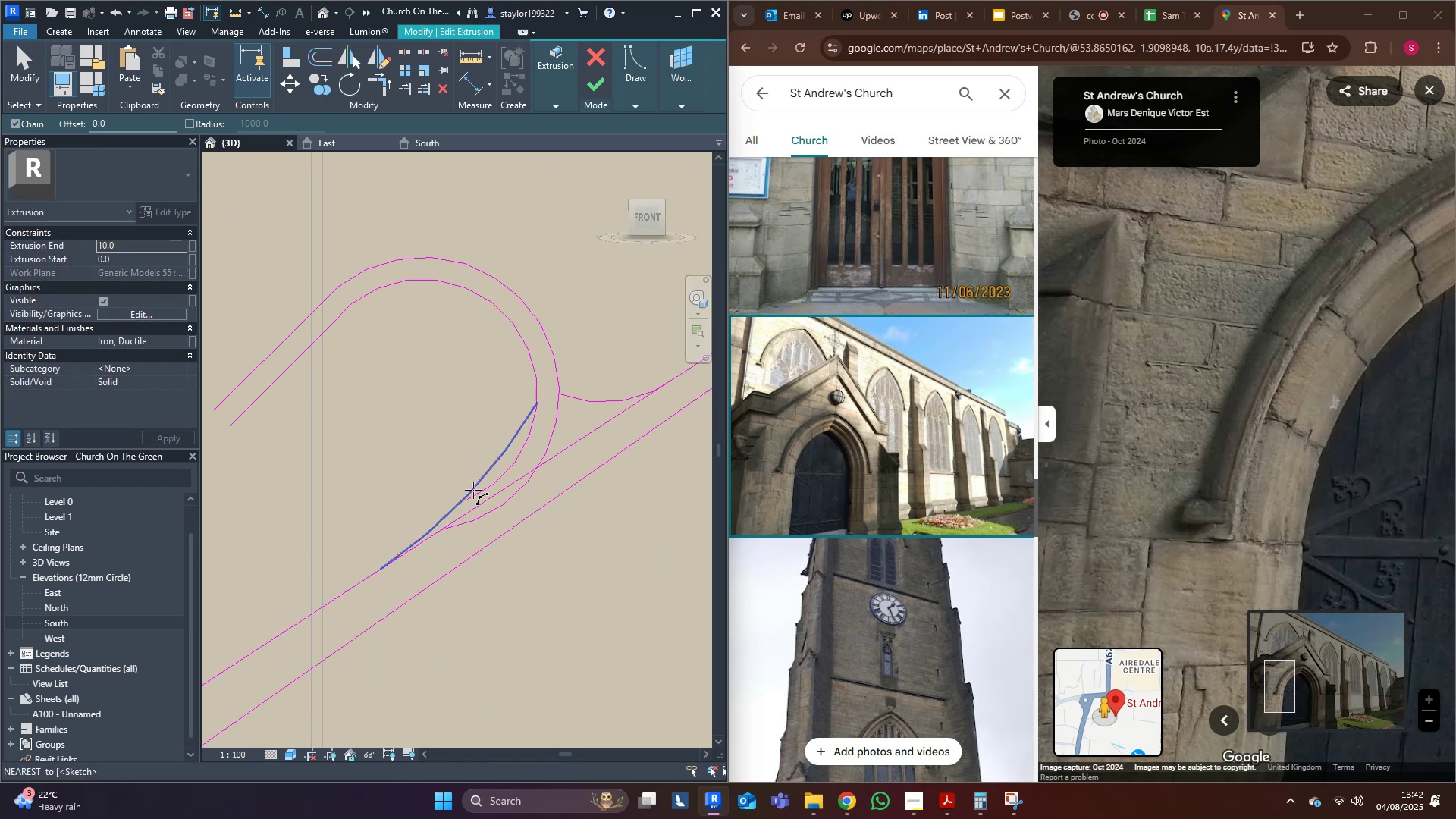 
hold_key(key=T, duration=20.89)
 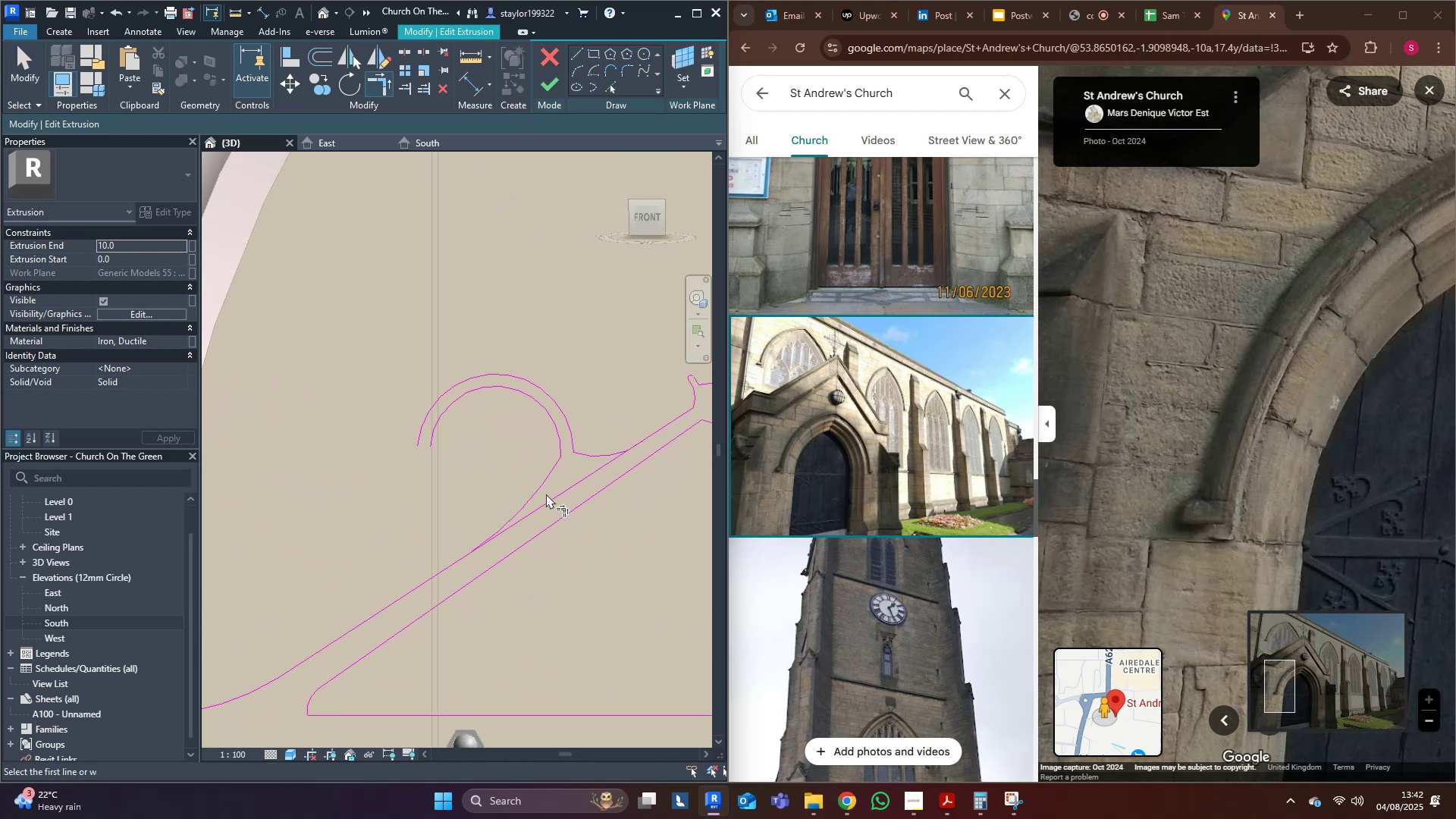 
key(R)
 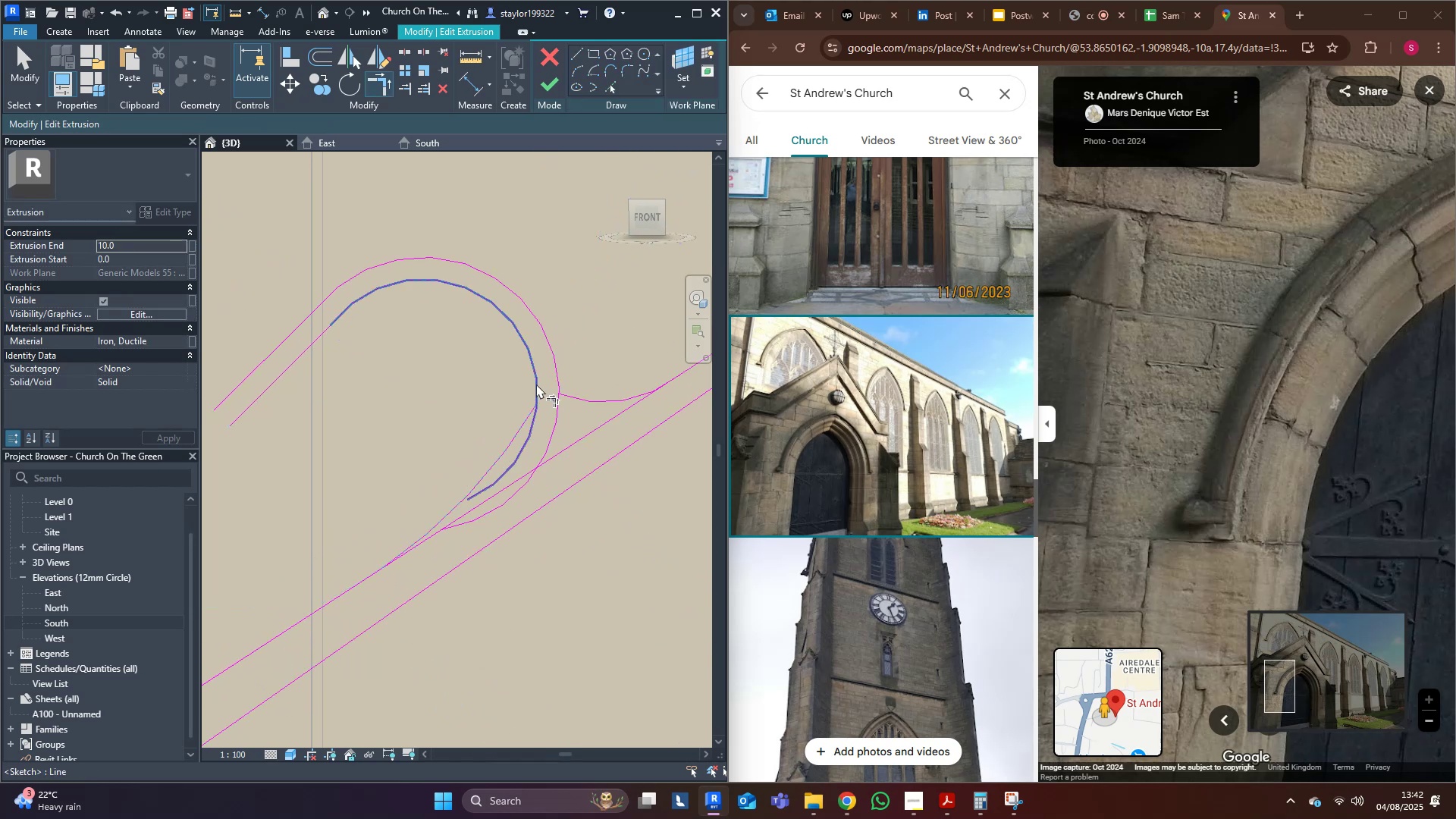 
double_click([536, 384])
 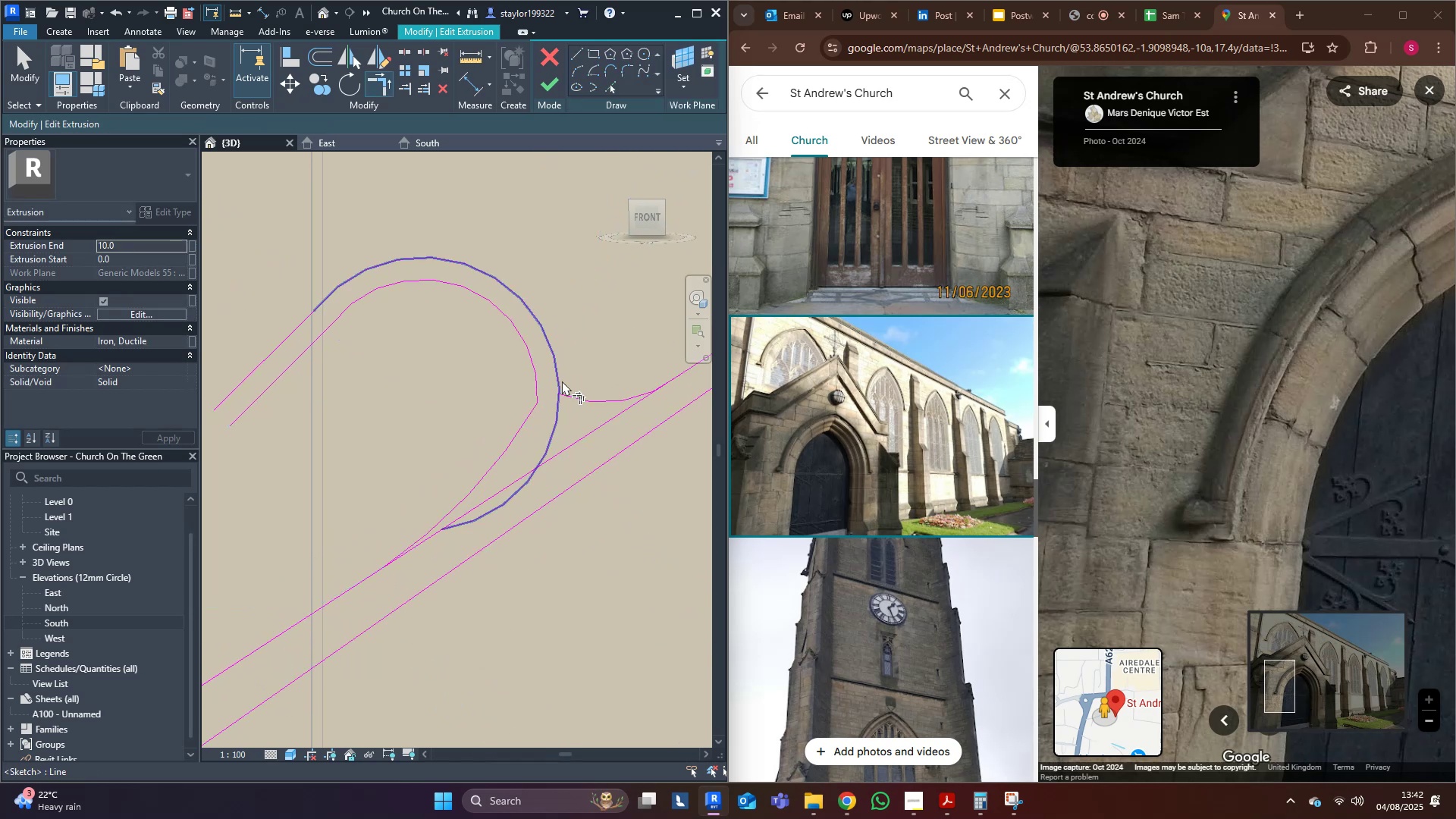 
triple_click([555, 381])
 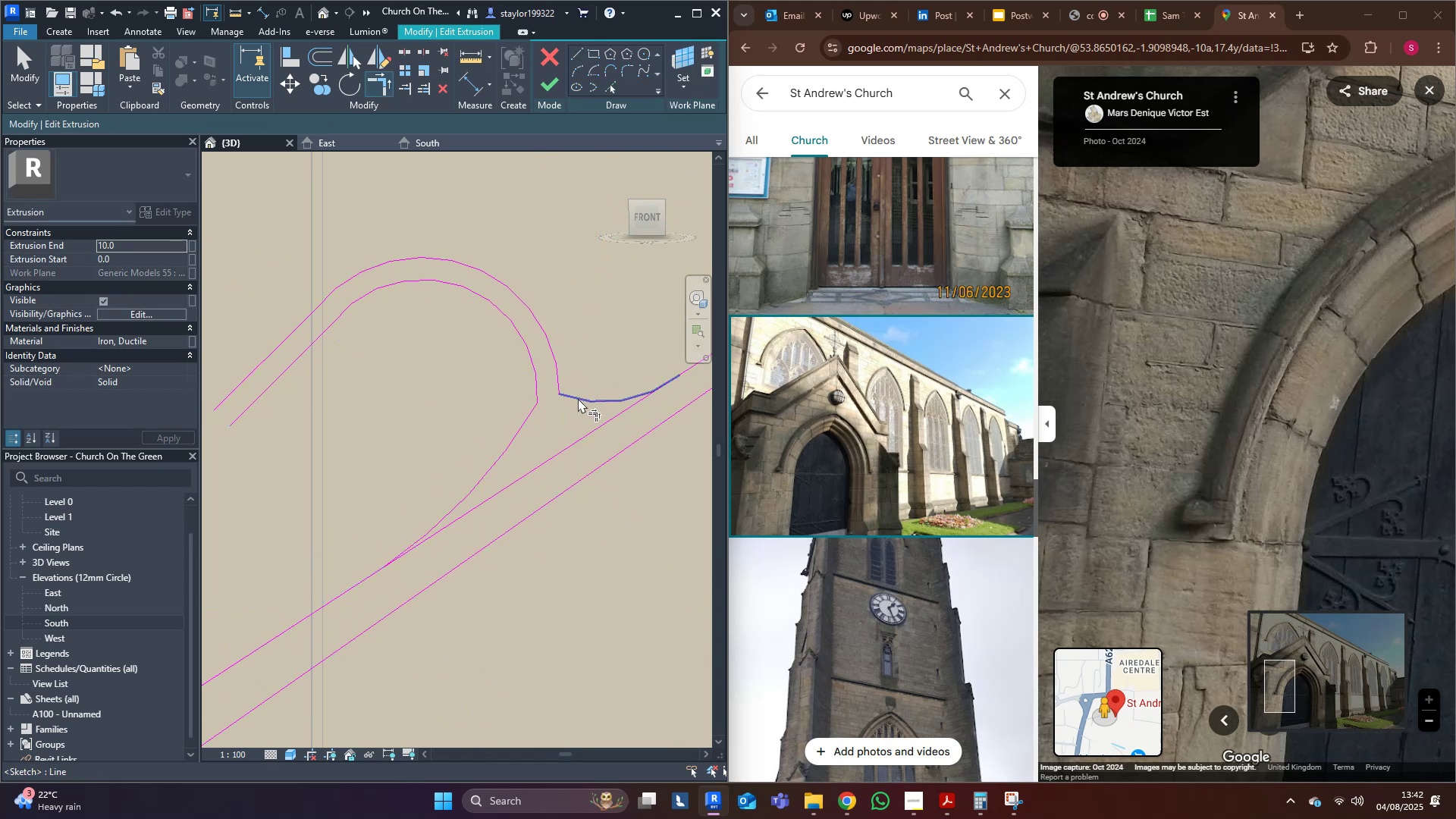 
triple_click([578, 398])
 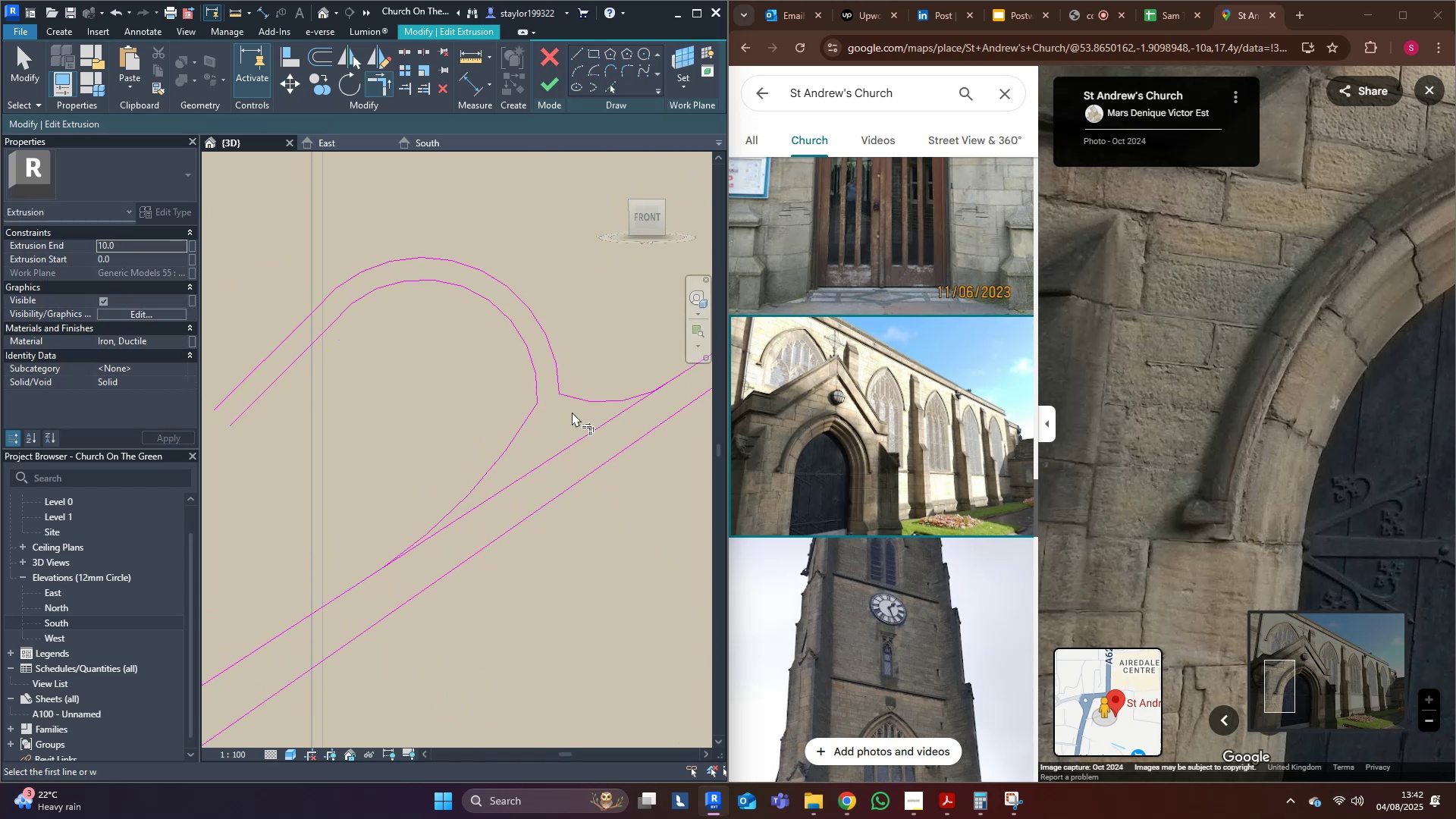 
scroll: coordinate [542, 485], scroll_direction: down, amount: 3.0
 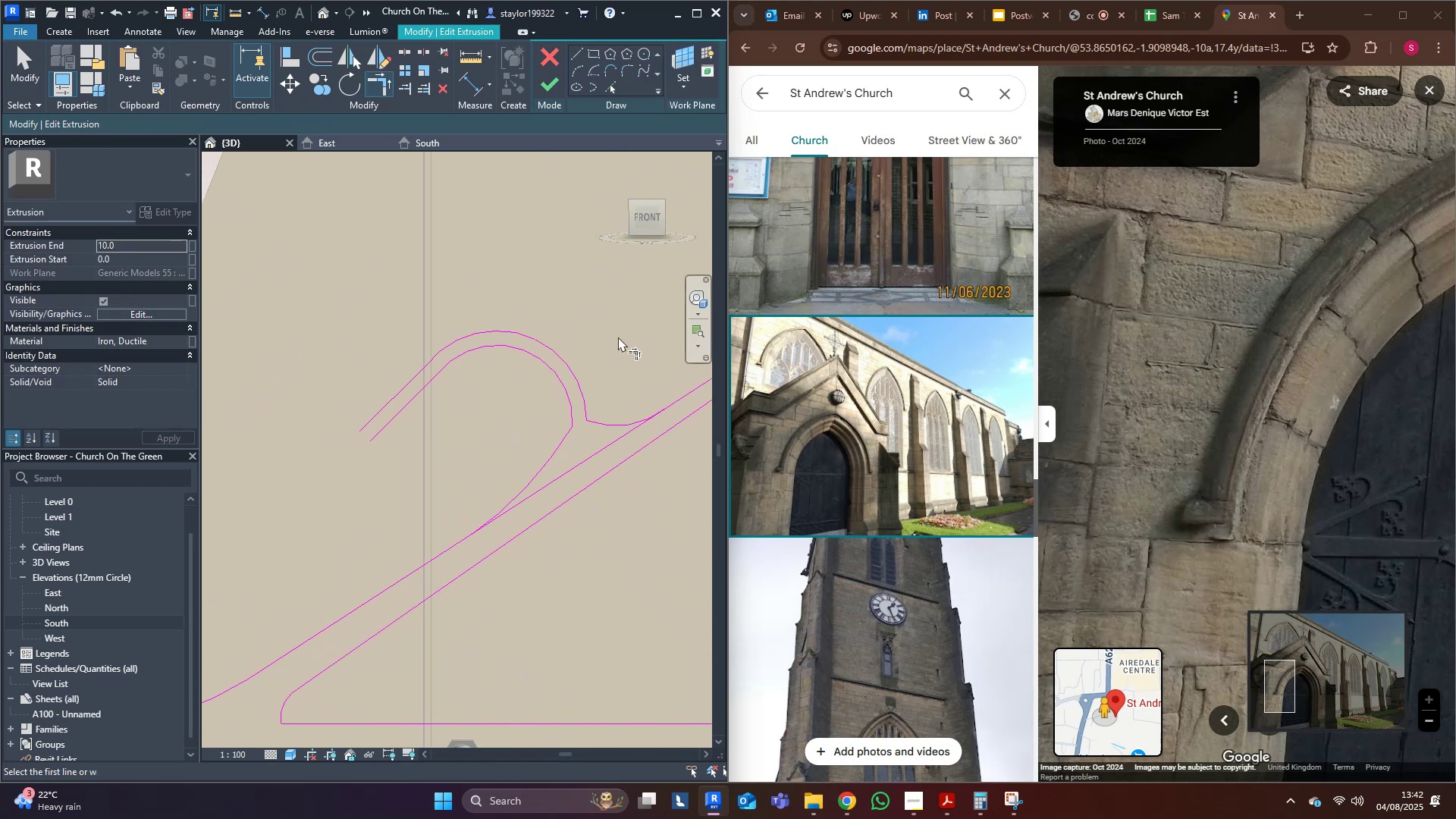 
scroll: coordinate [550, 479], scroll_direction: up, amount: 3.0
 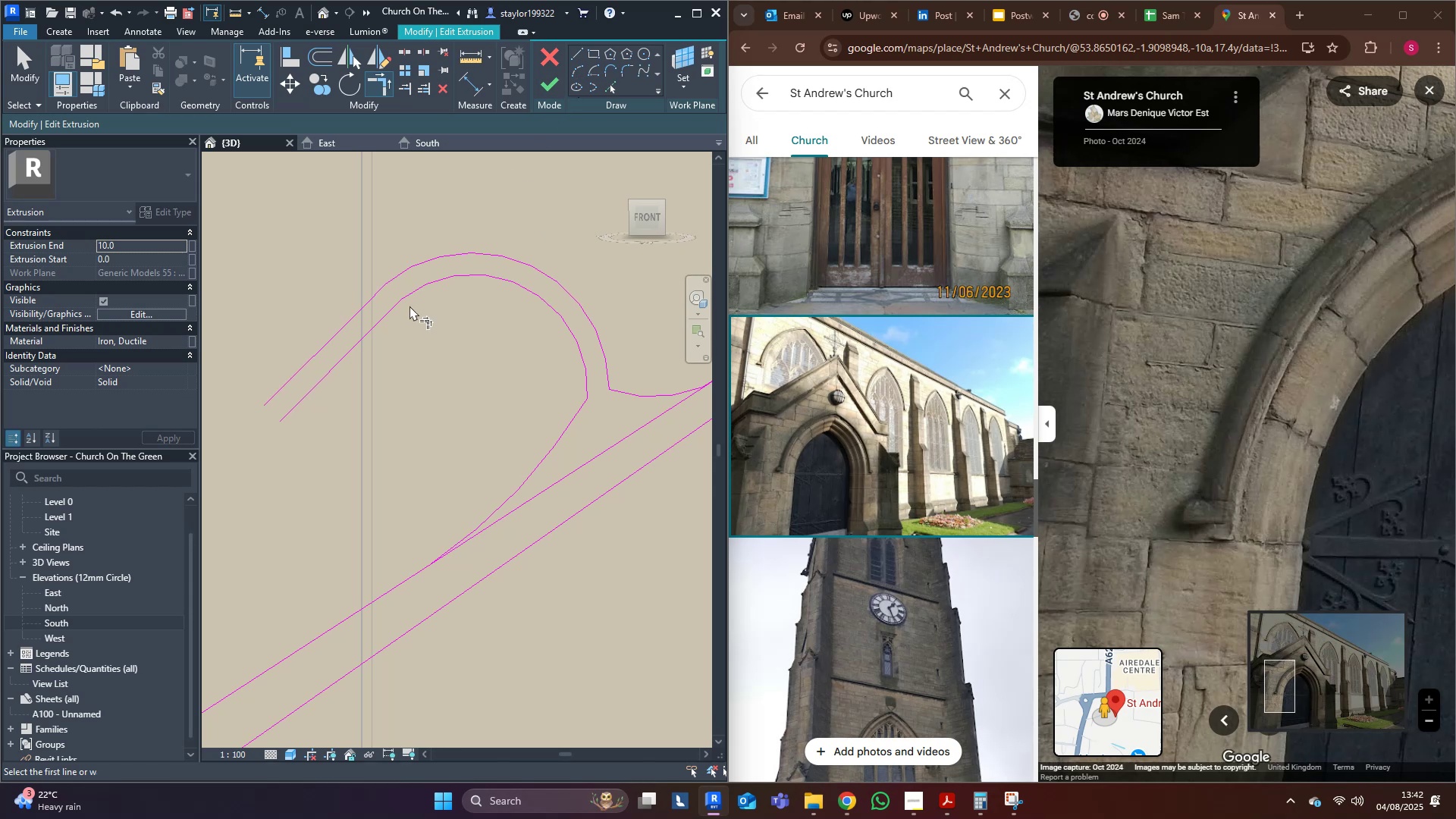 
type(md)
 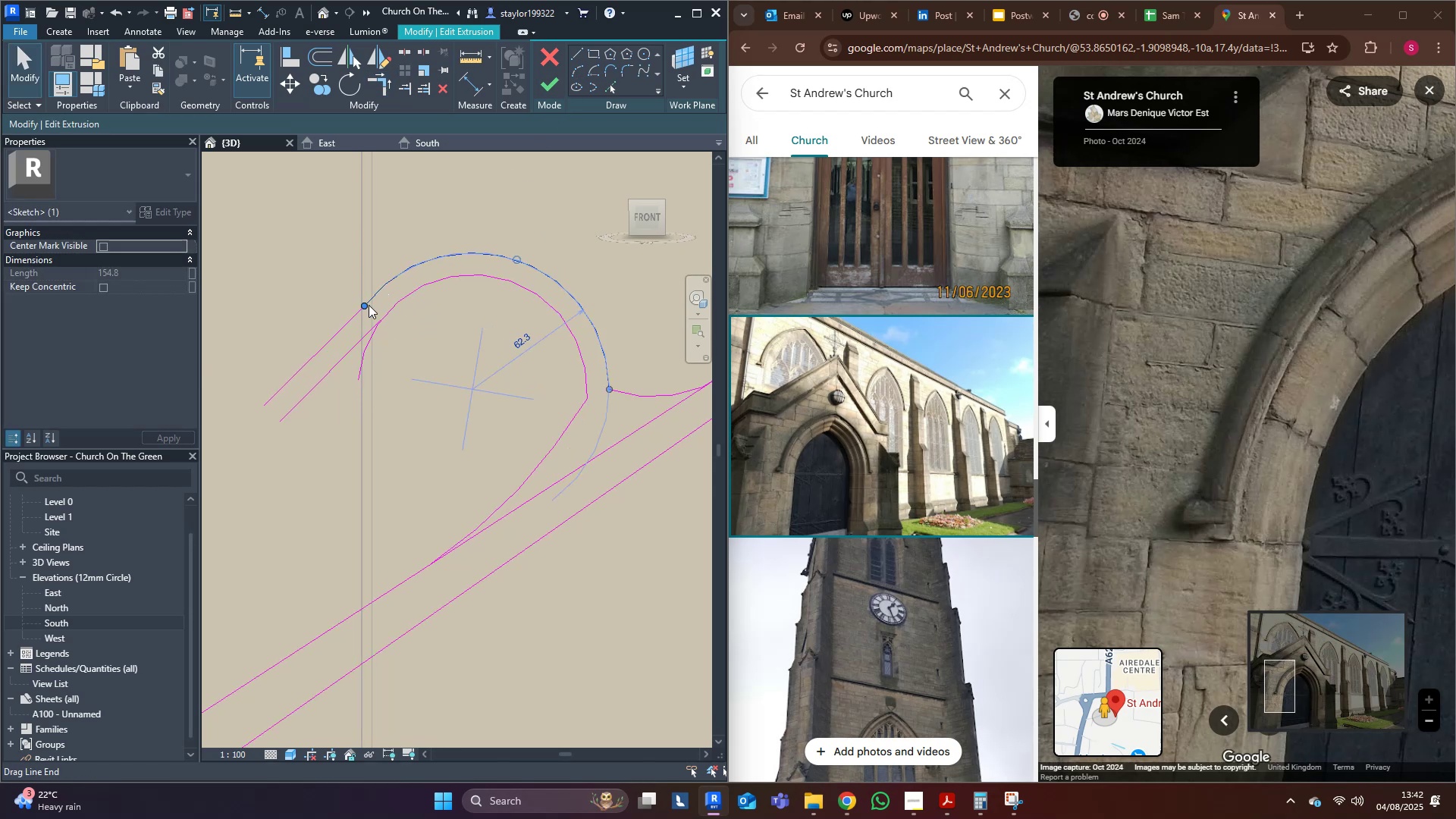 
left_click([320, 437])
 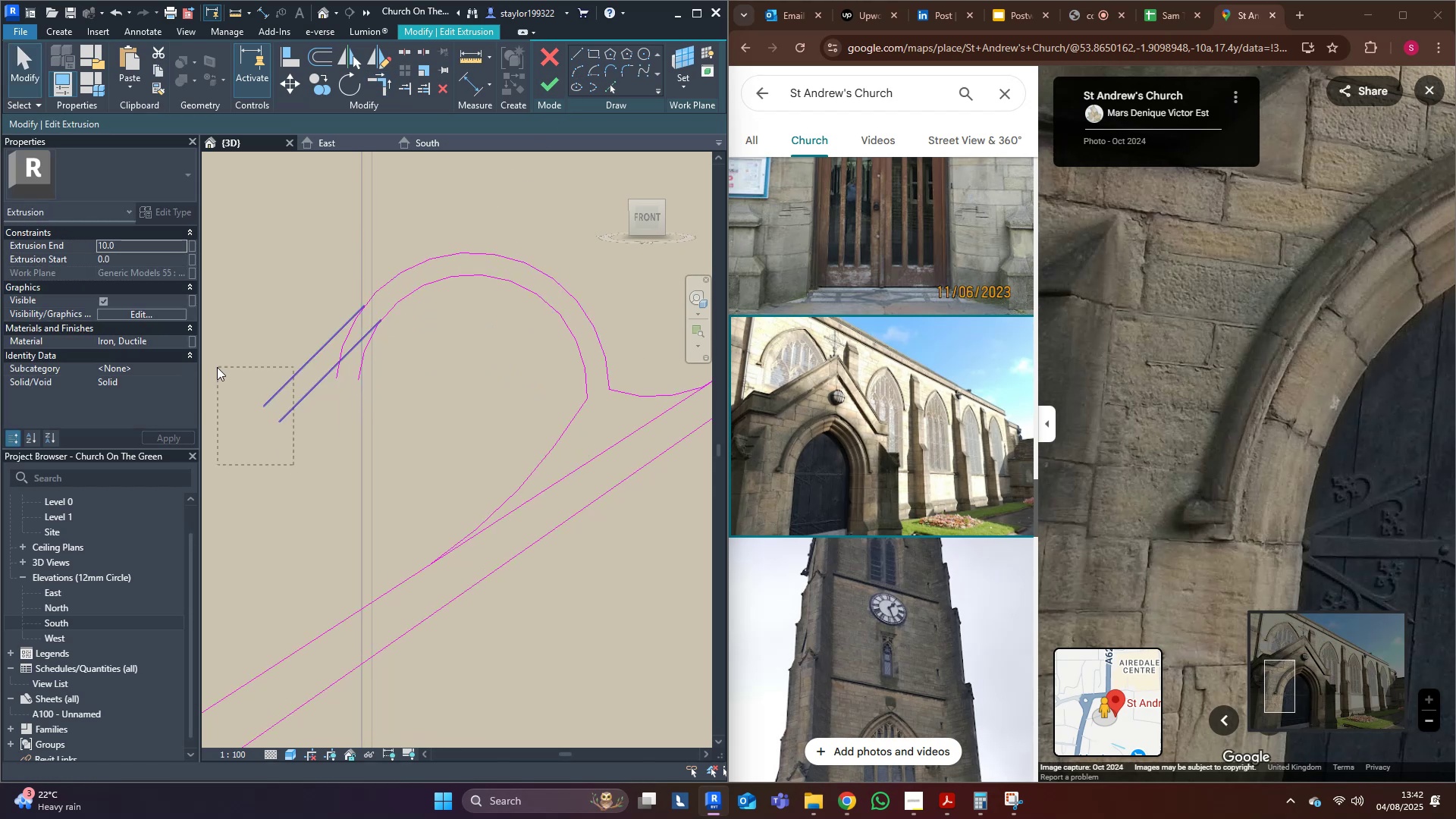 
type([Delete]sl)
key(Escape)
 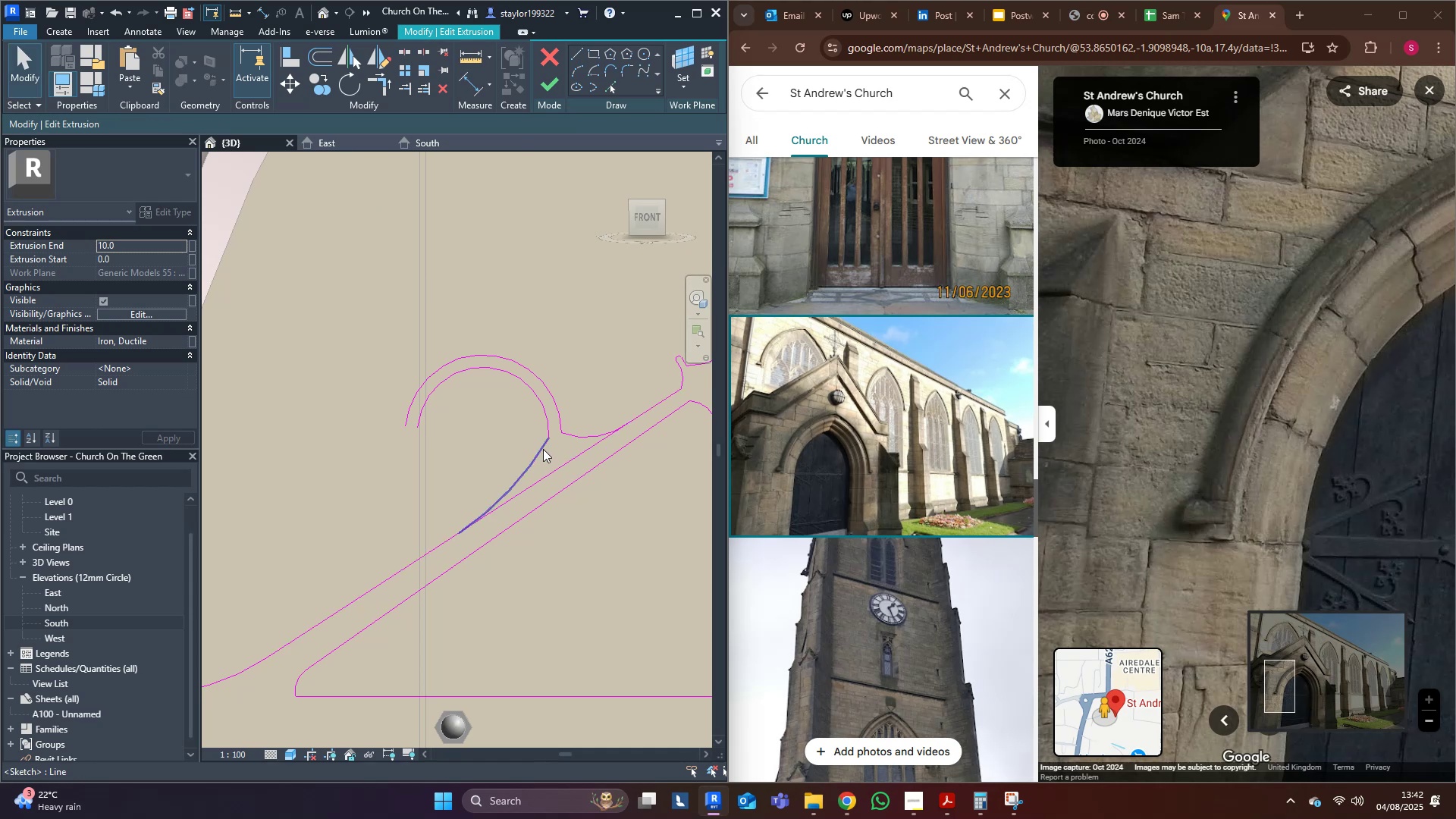 
scroll: coordinate [564, 518], scroll_direction: down, amount: 15.0
 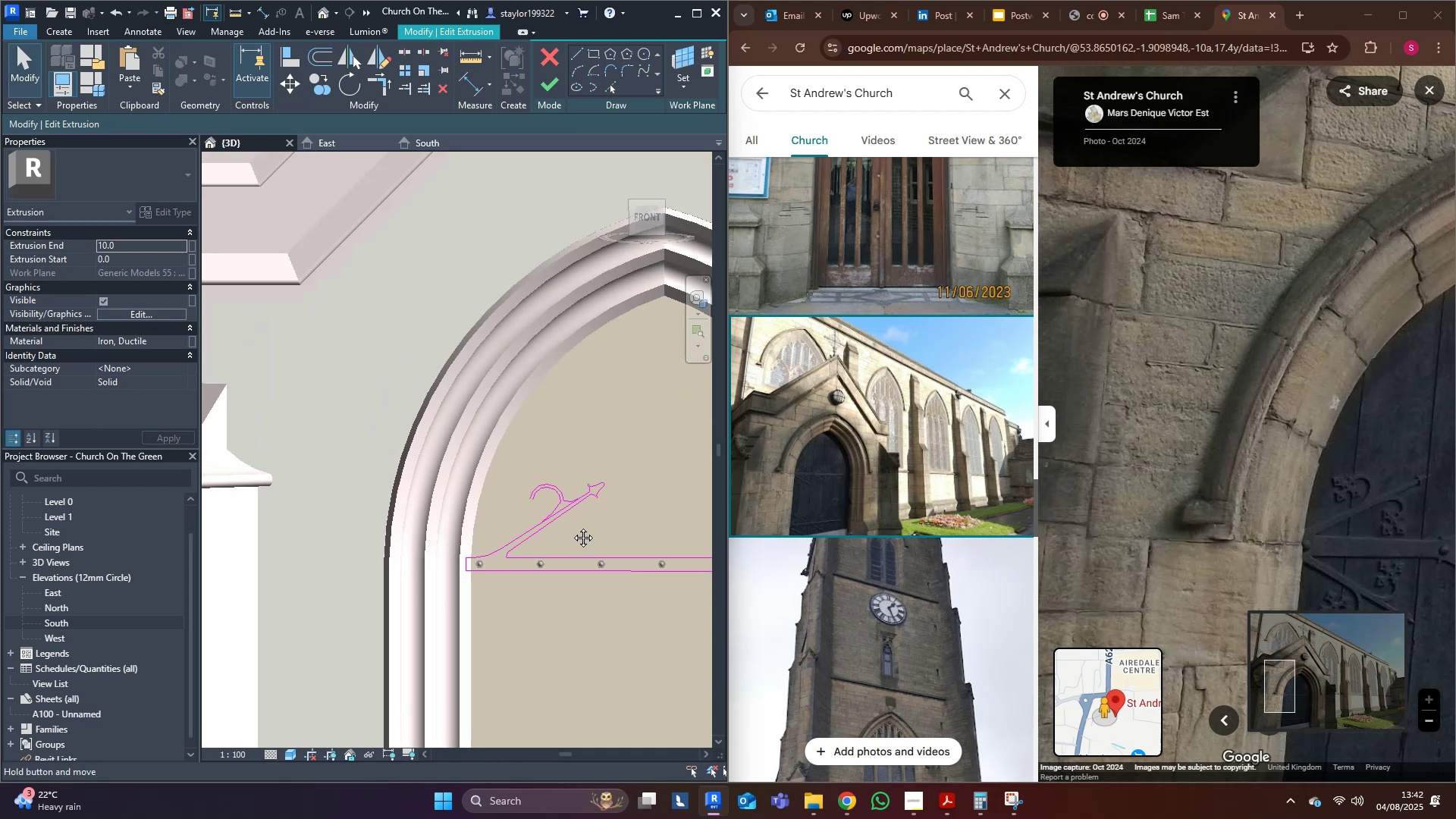 
middle_click([572, 526])
 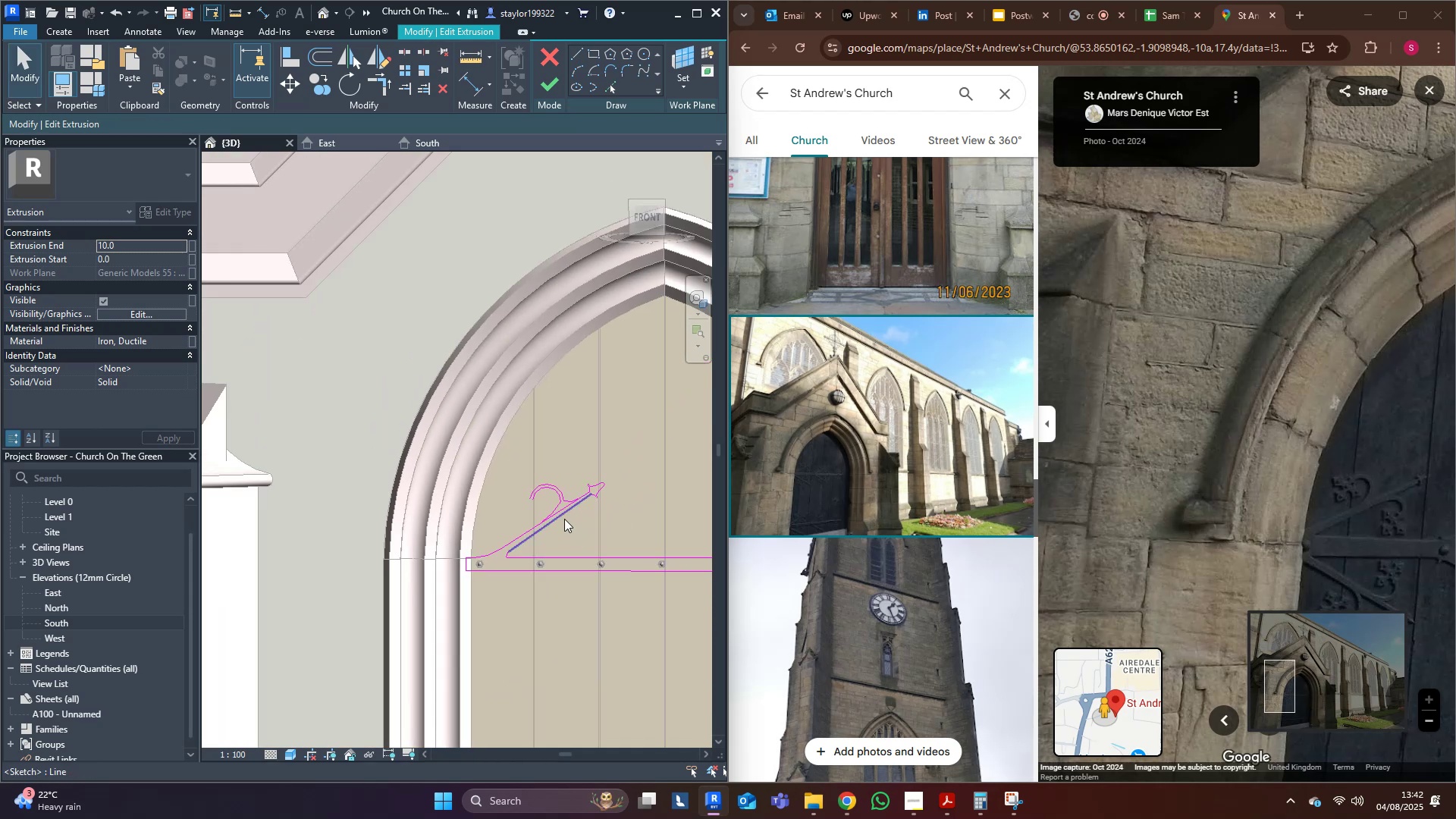 
scroll: coordinate [549, 499], scroll_direction: up, amount: 11.0
 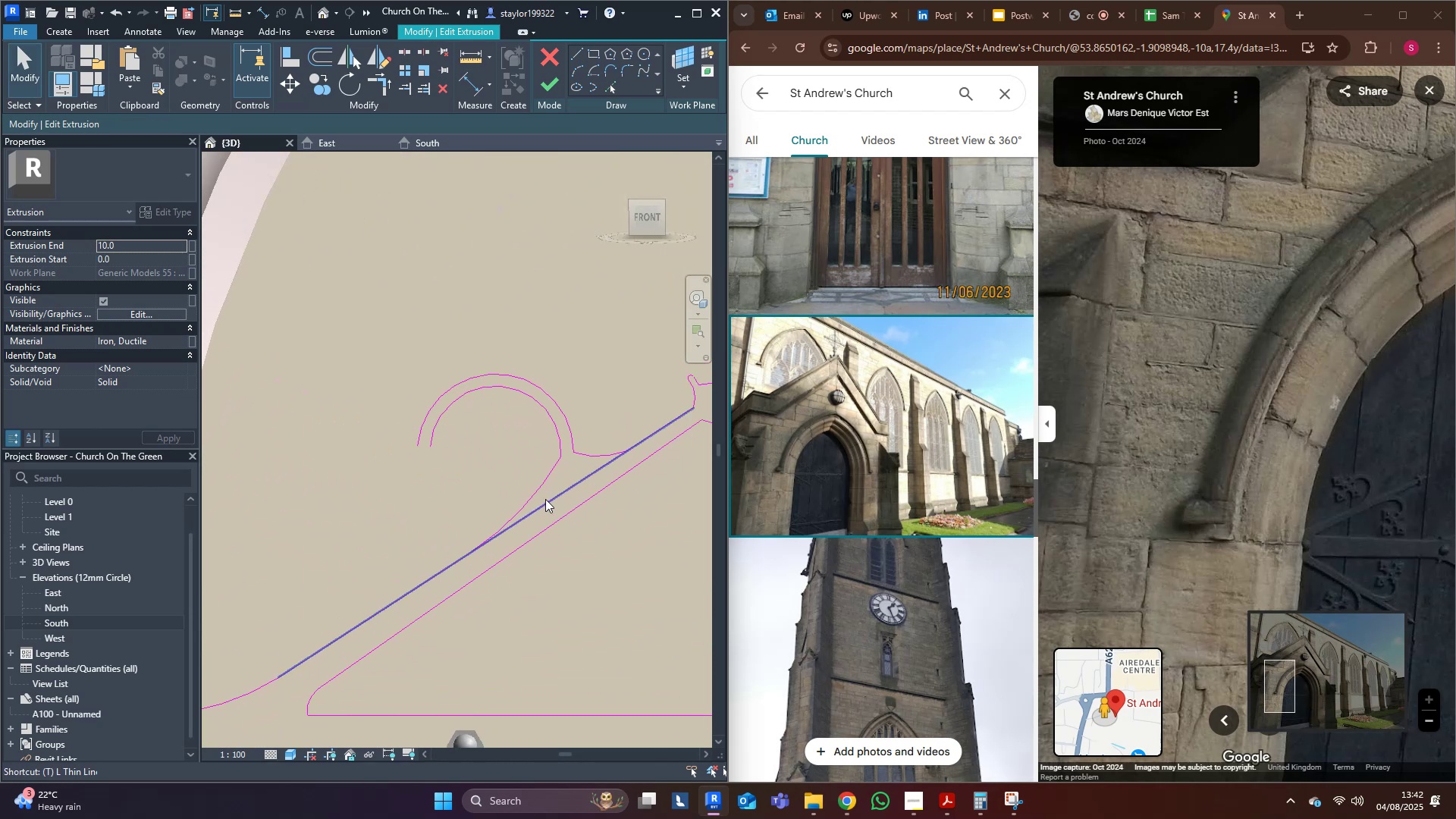 
type(rsl)
 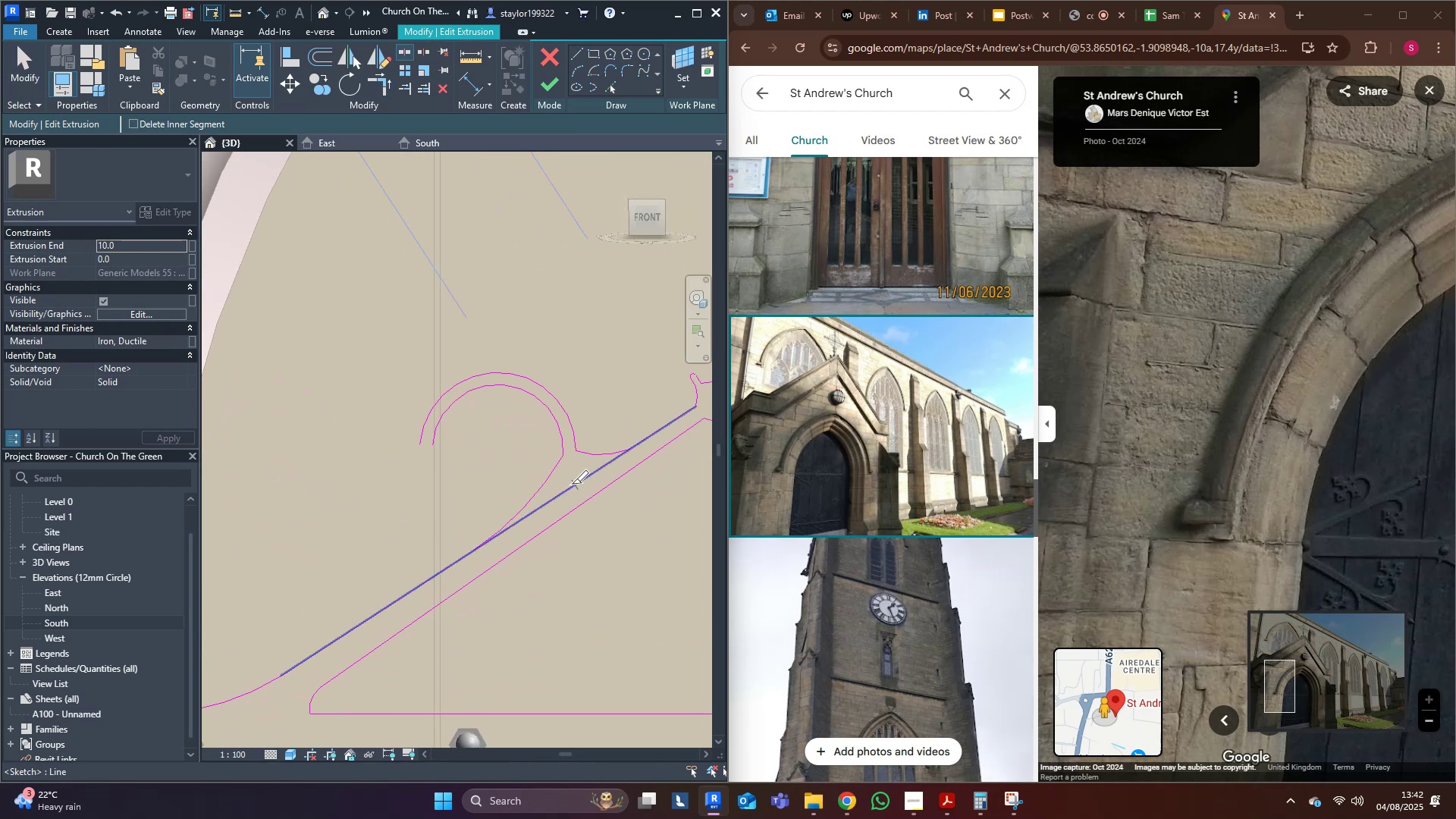 
left_click([572, 484])
 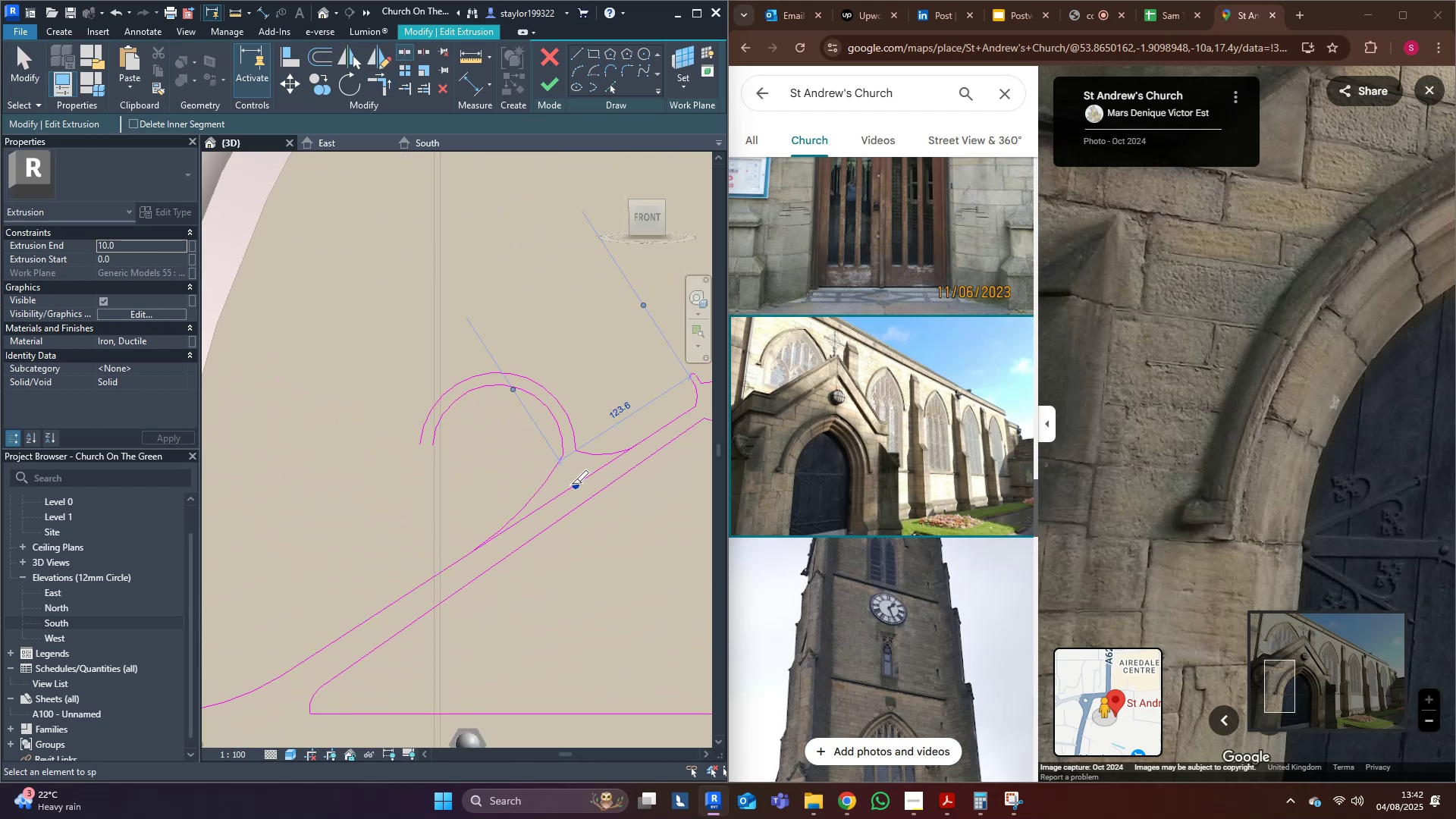 
type(tr)
 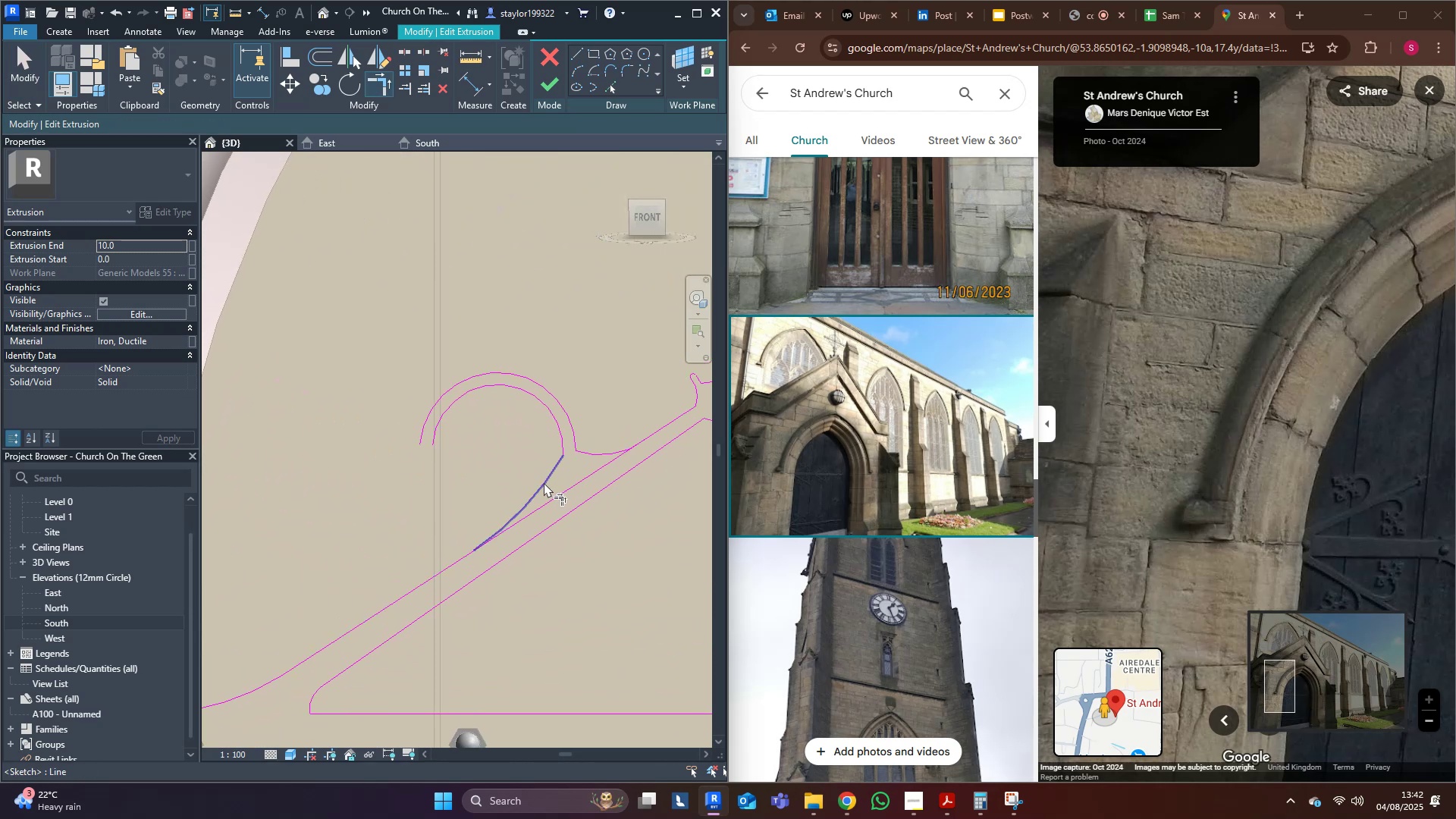 
left_click([540, 482])
 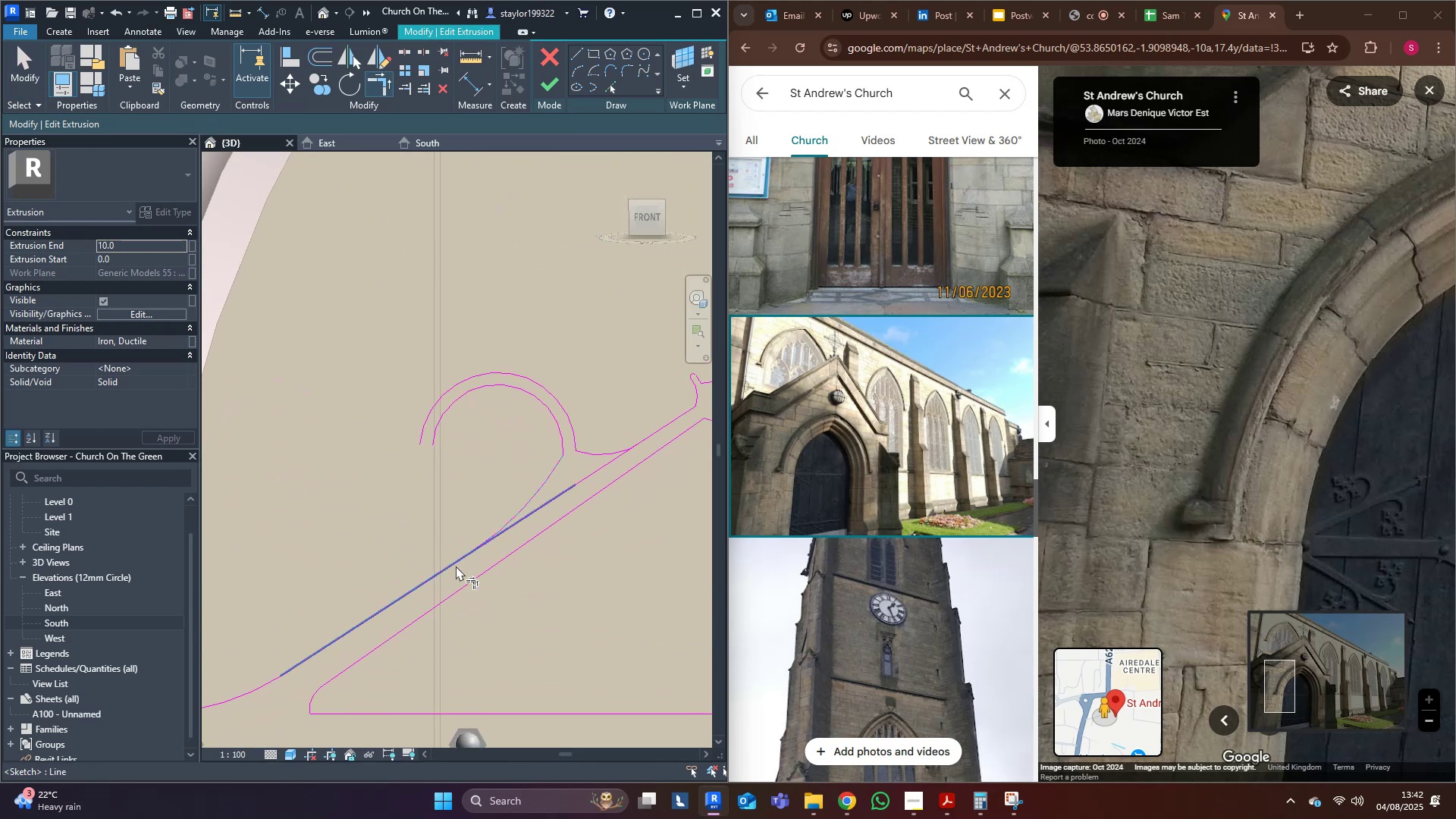 
left_click([456, 566])
 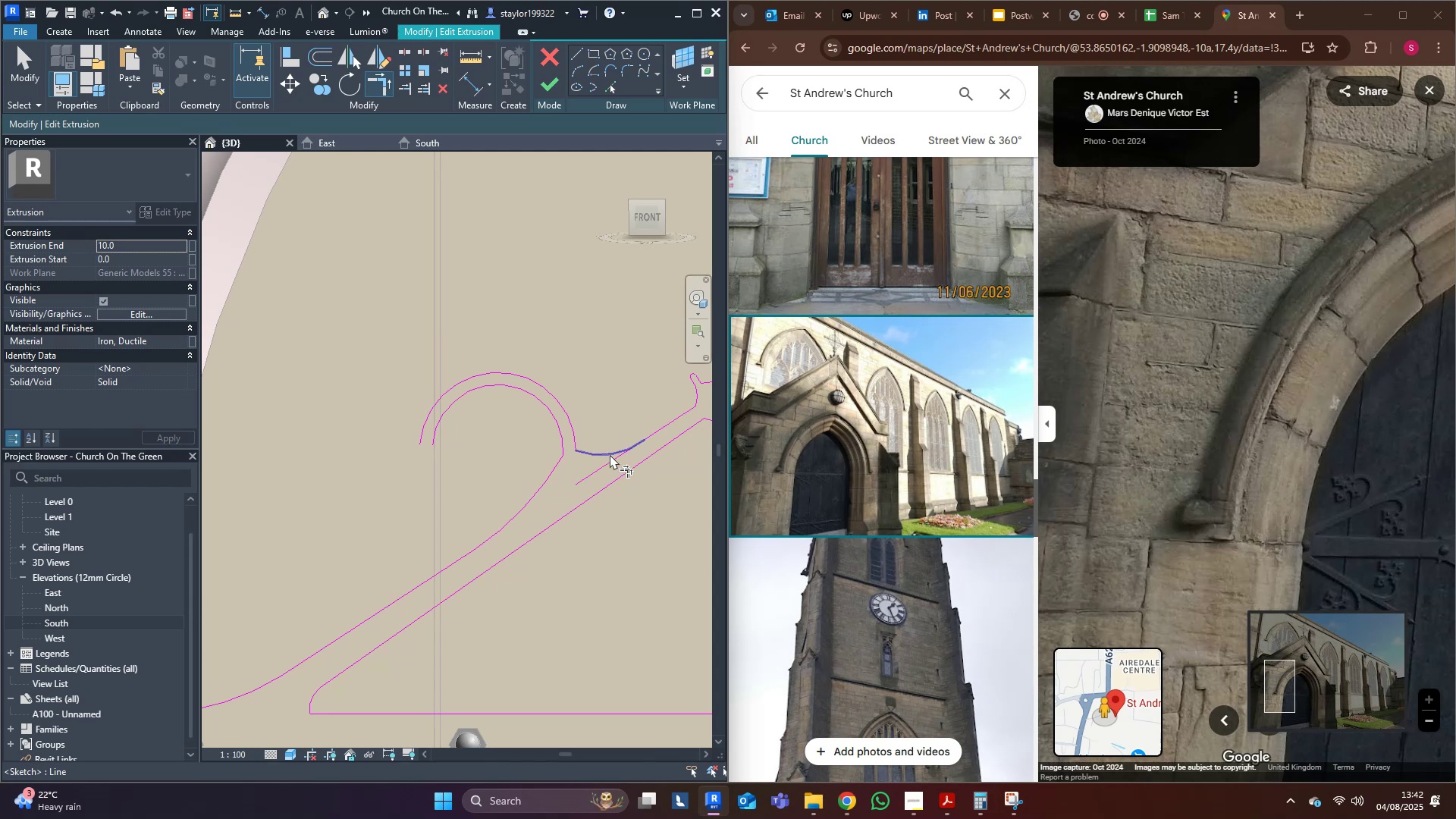 
left_click([607, 454])
 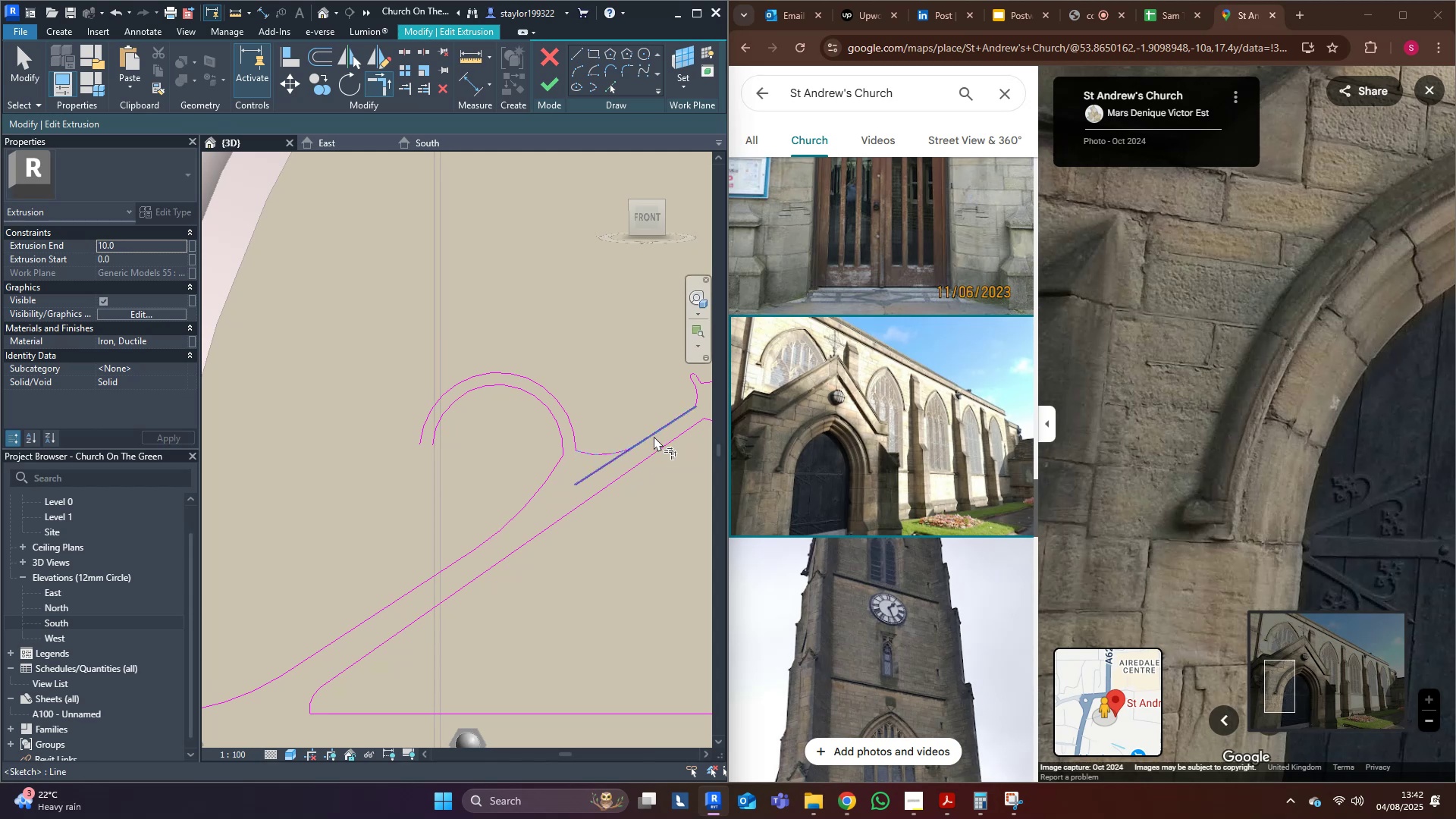 
left_click([654, 435])
 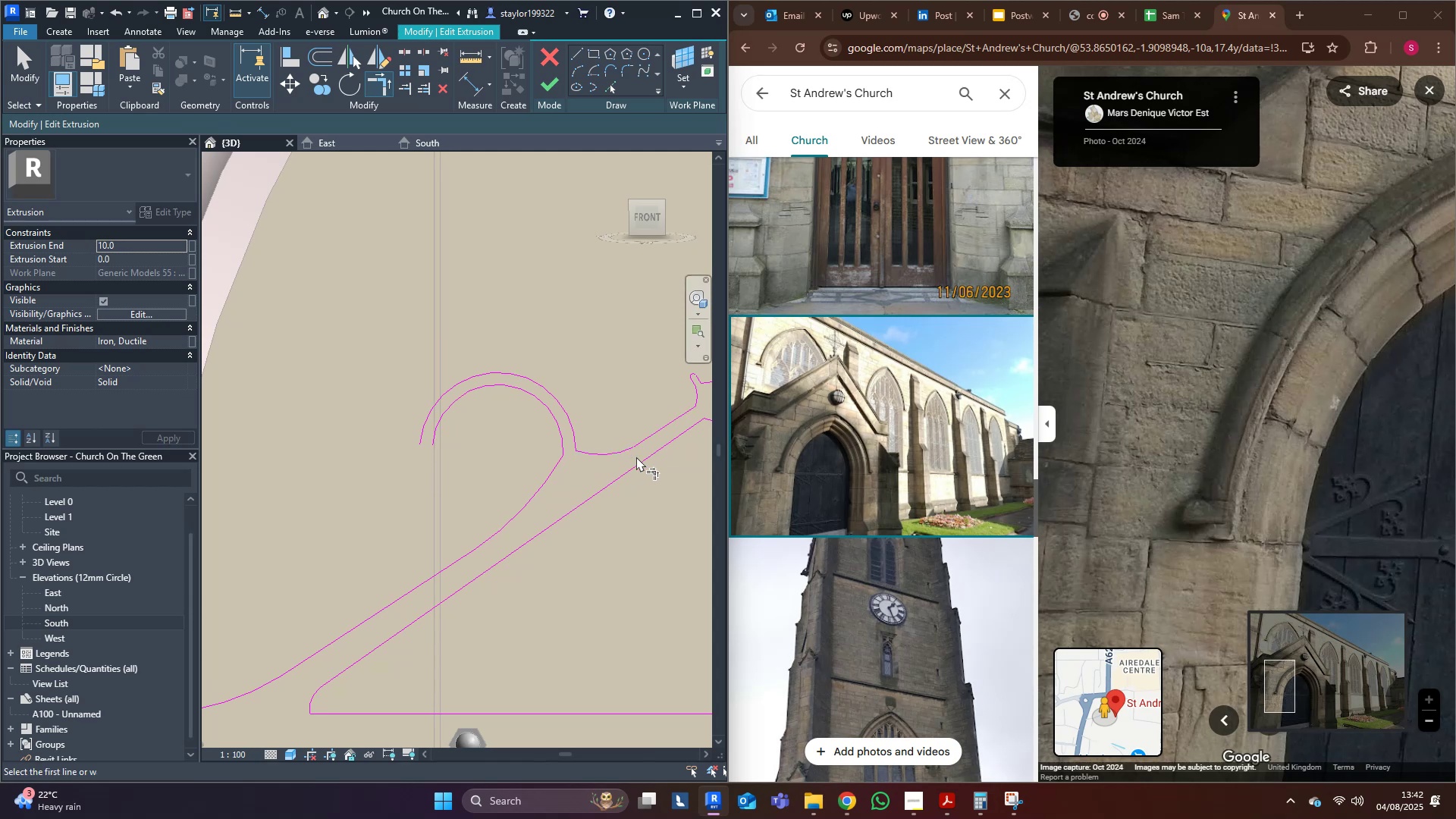 
scroll: coordinate [582, 515], scroll_direction: down, amount: 10.0
 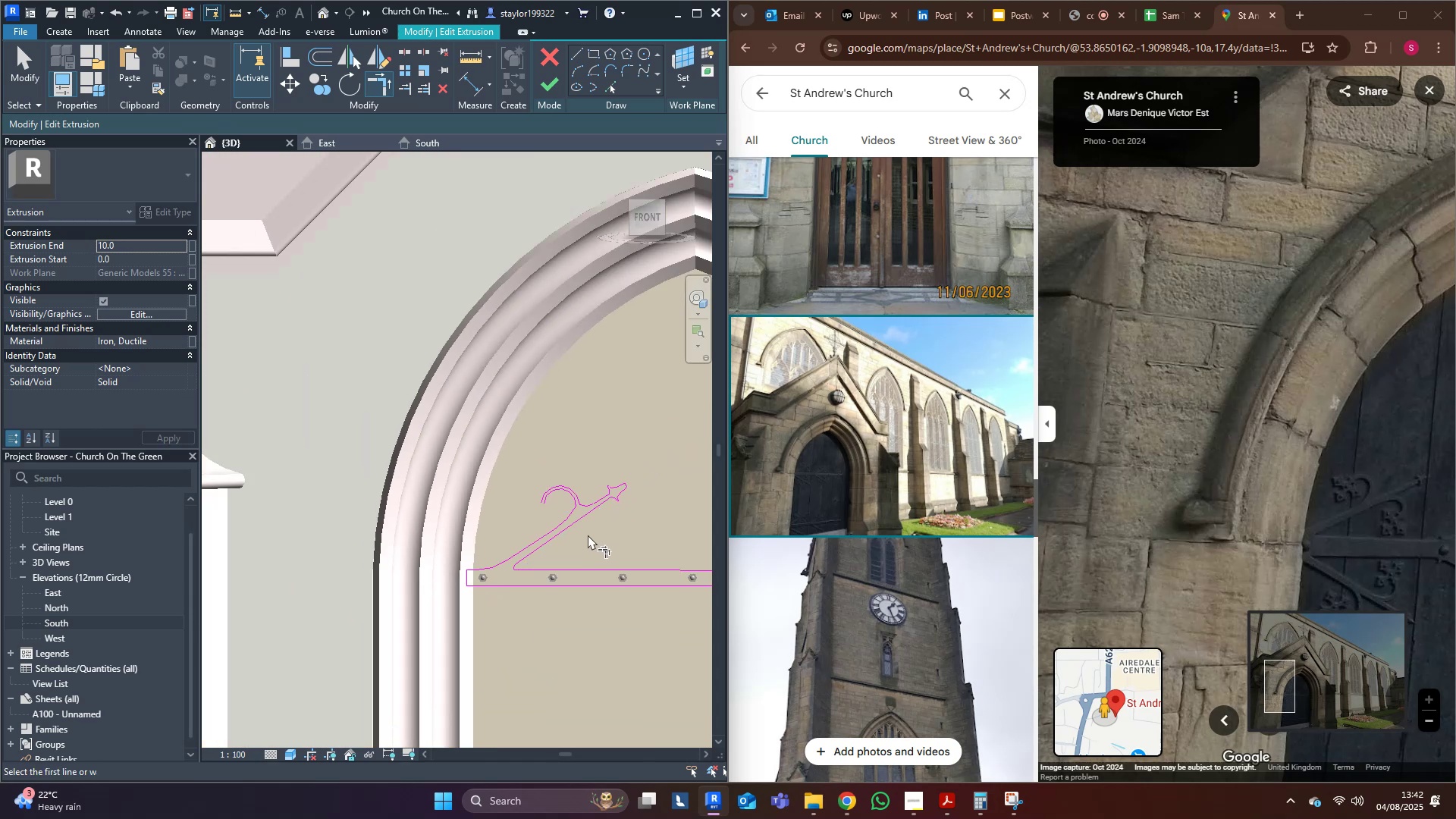 
type(md)
 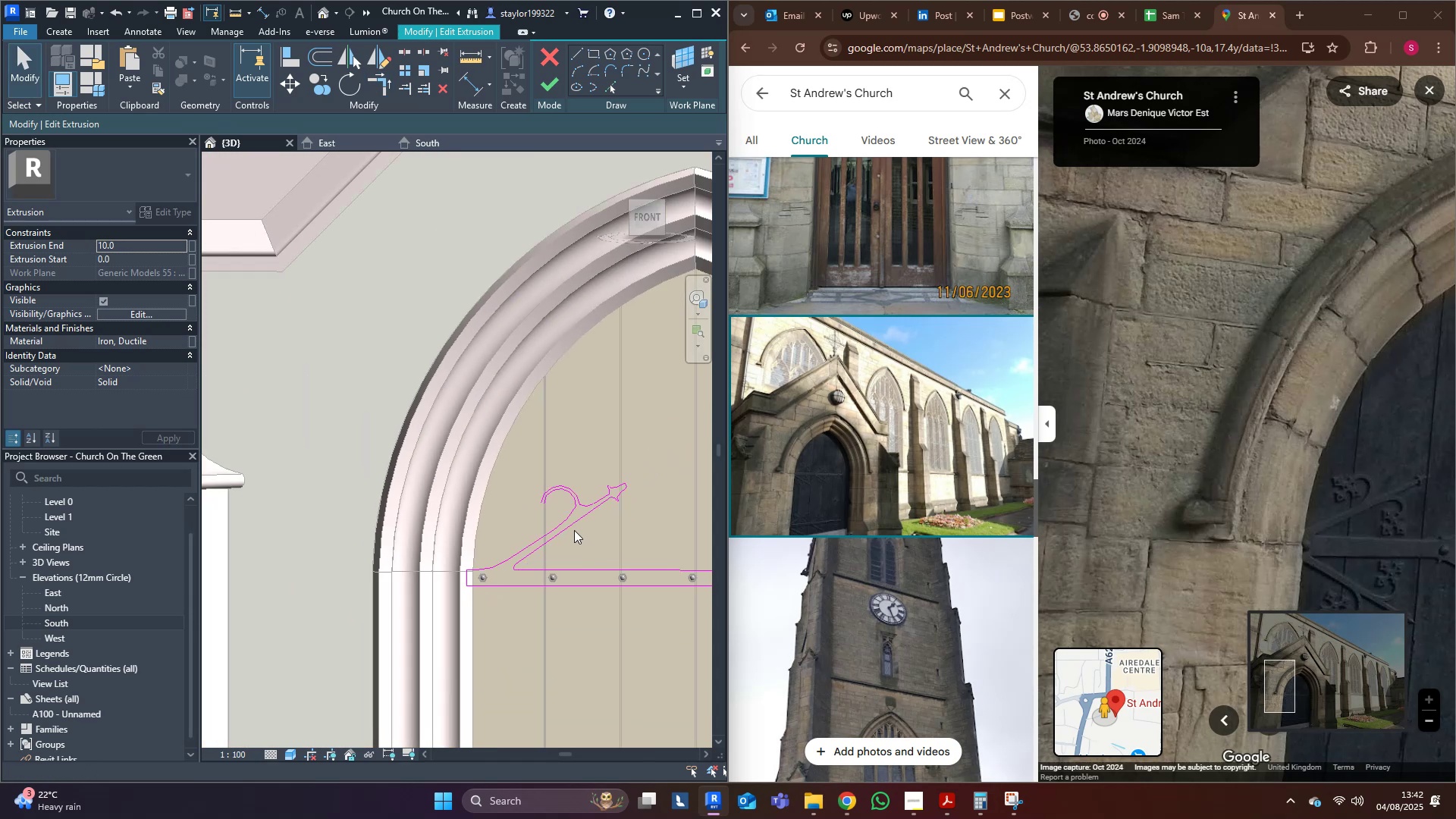 
scroll: coordinate [420, 461], scroll_direction: up, amount: 18.0
 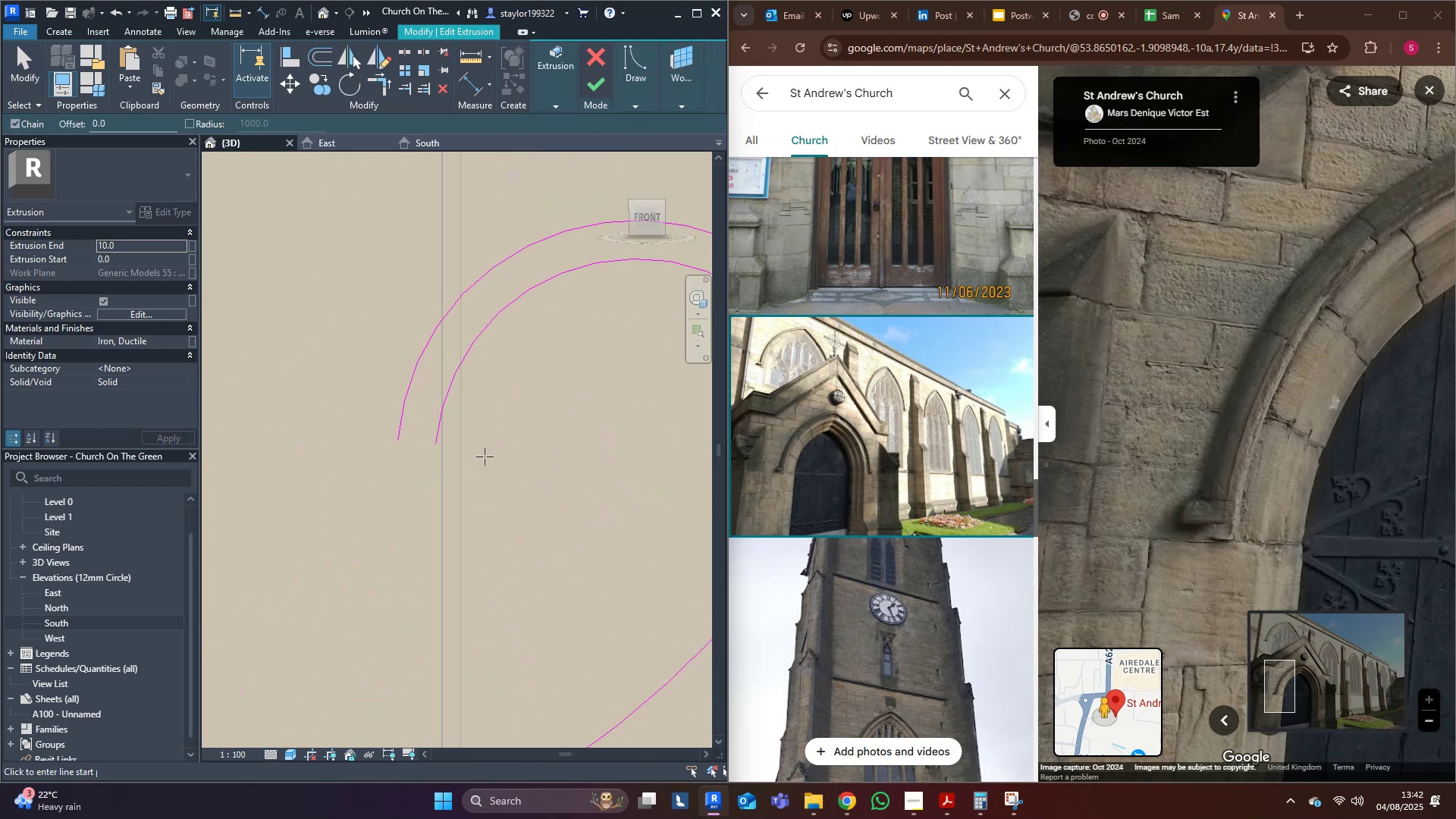 
left_click([397, 442])
 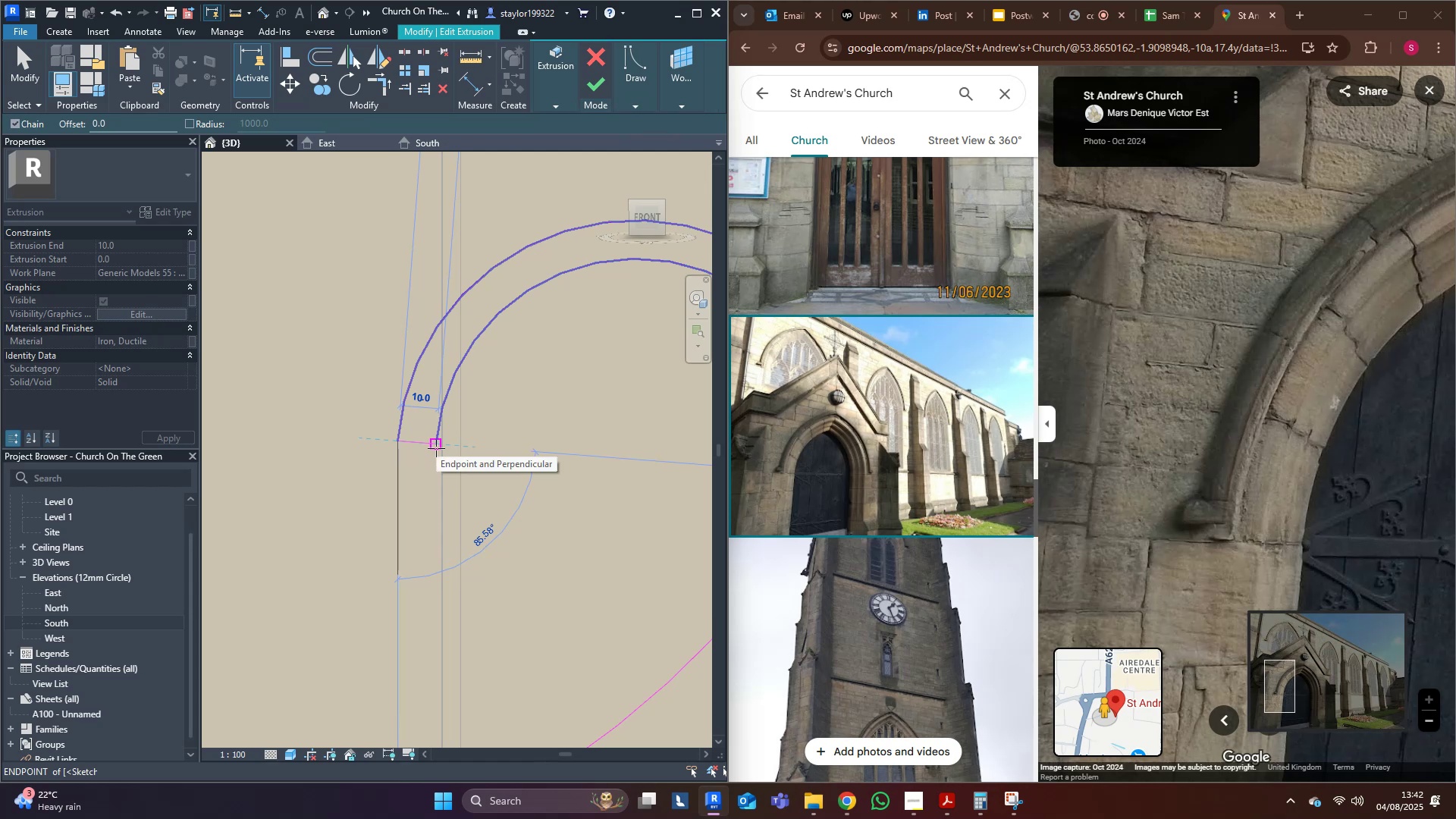 
left_click([436, 448])
 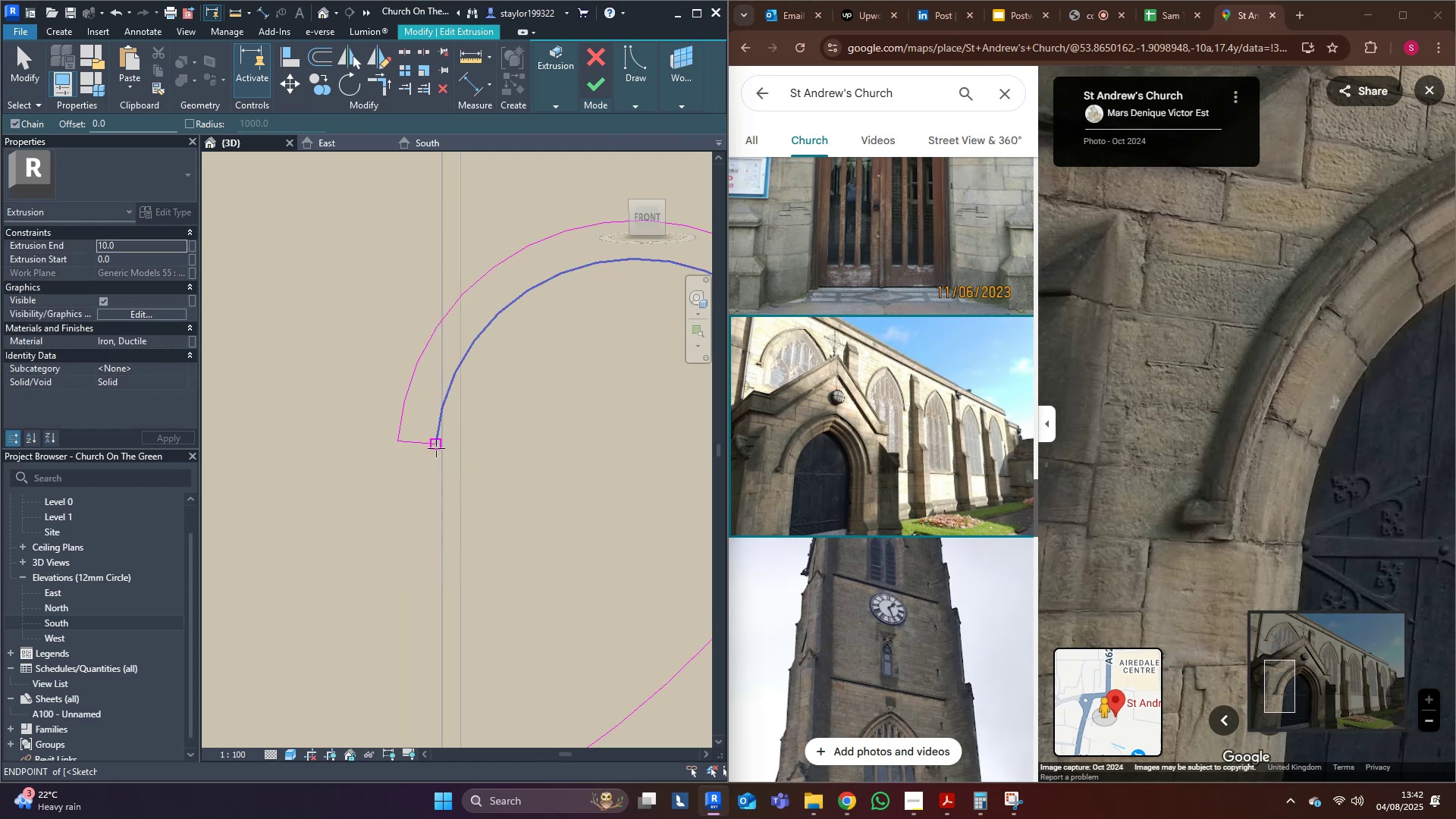 
key(Escape)
 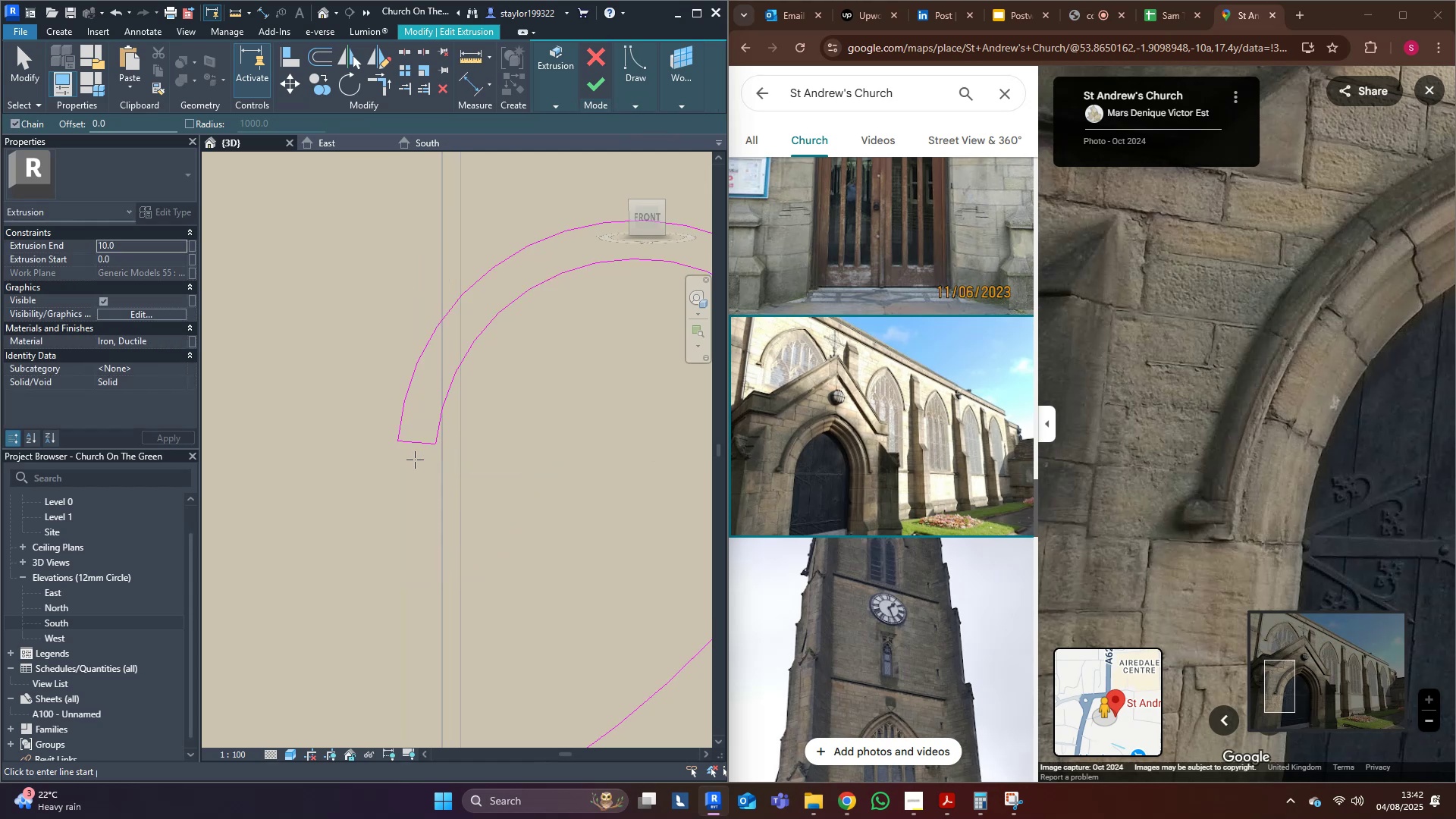 
key(Escape)
 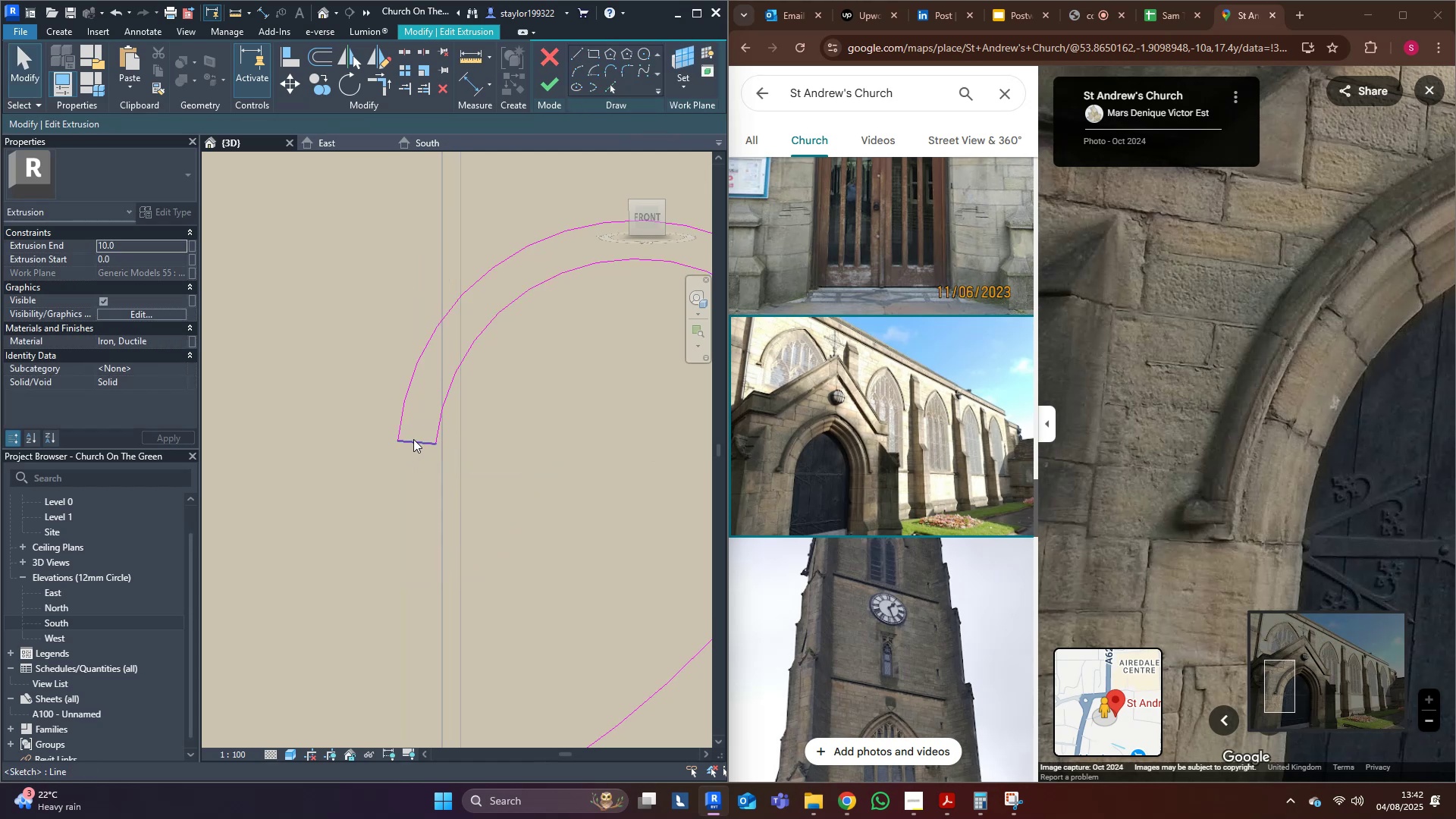 
left_click([413, 439])
 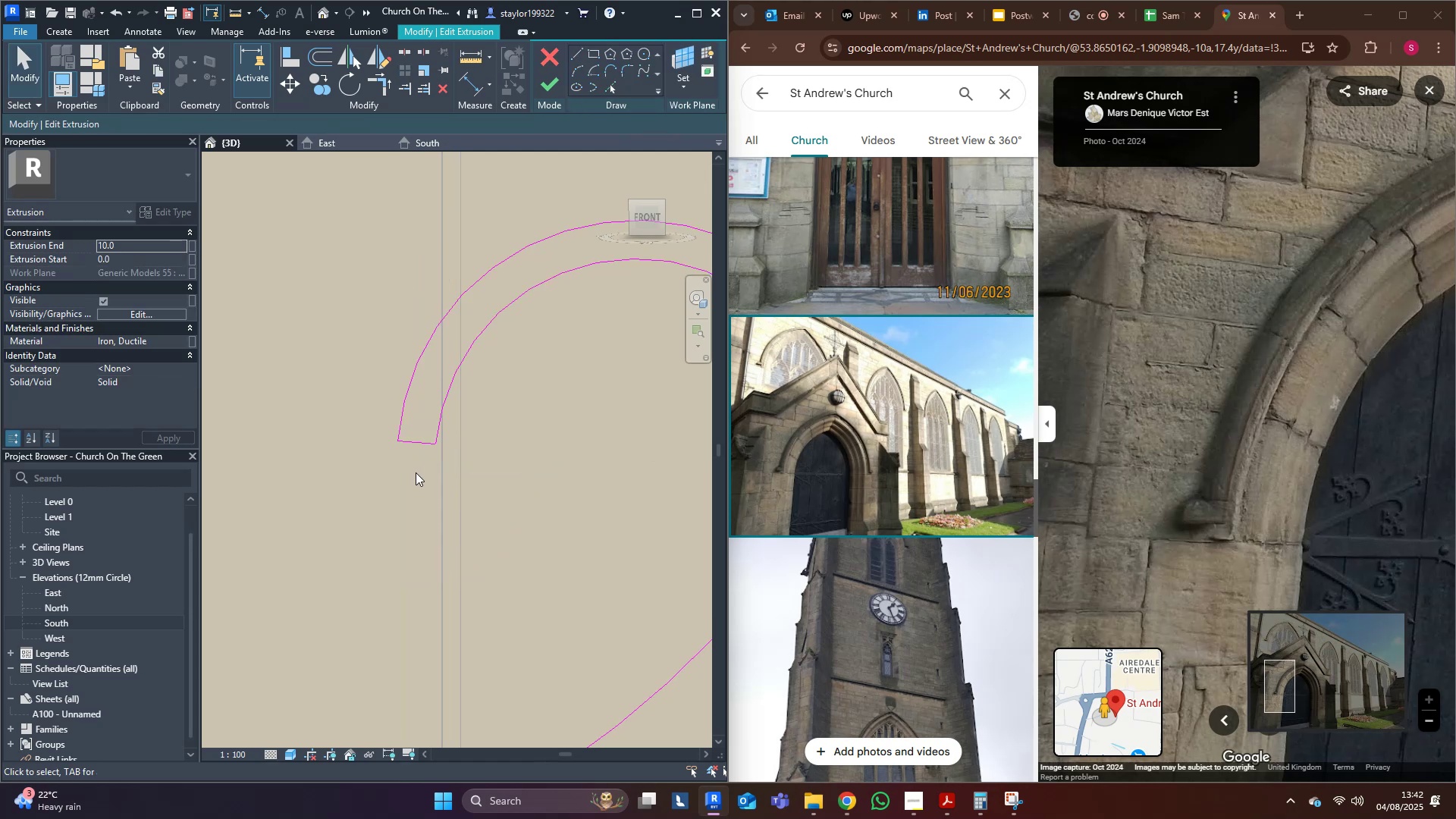 
type(of)
 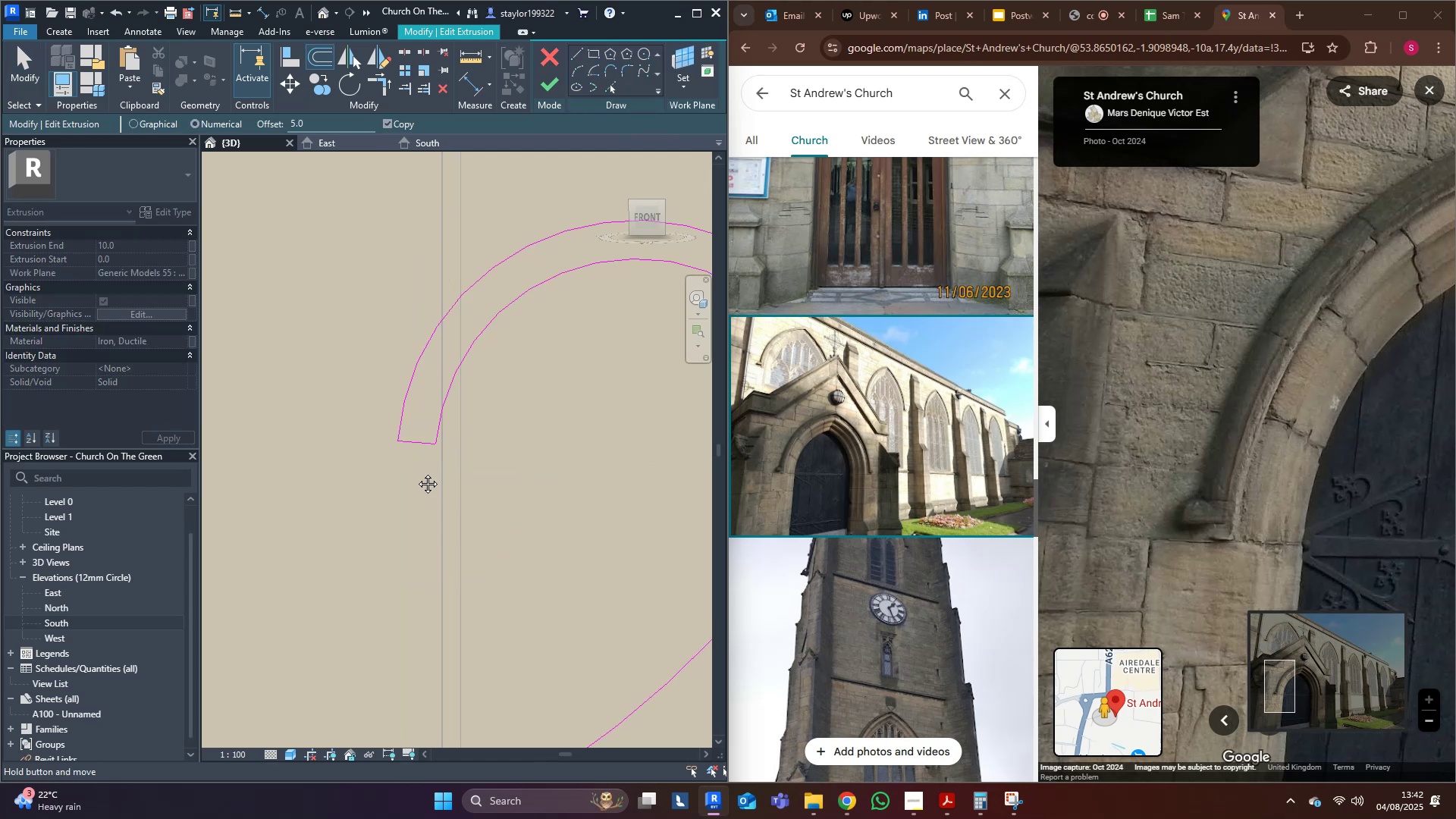 
middle_click([416, 472])
 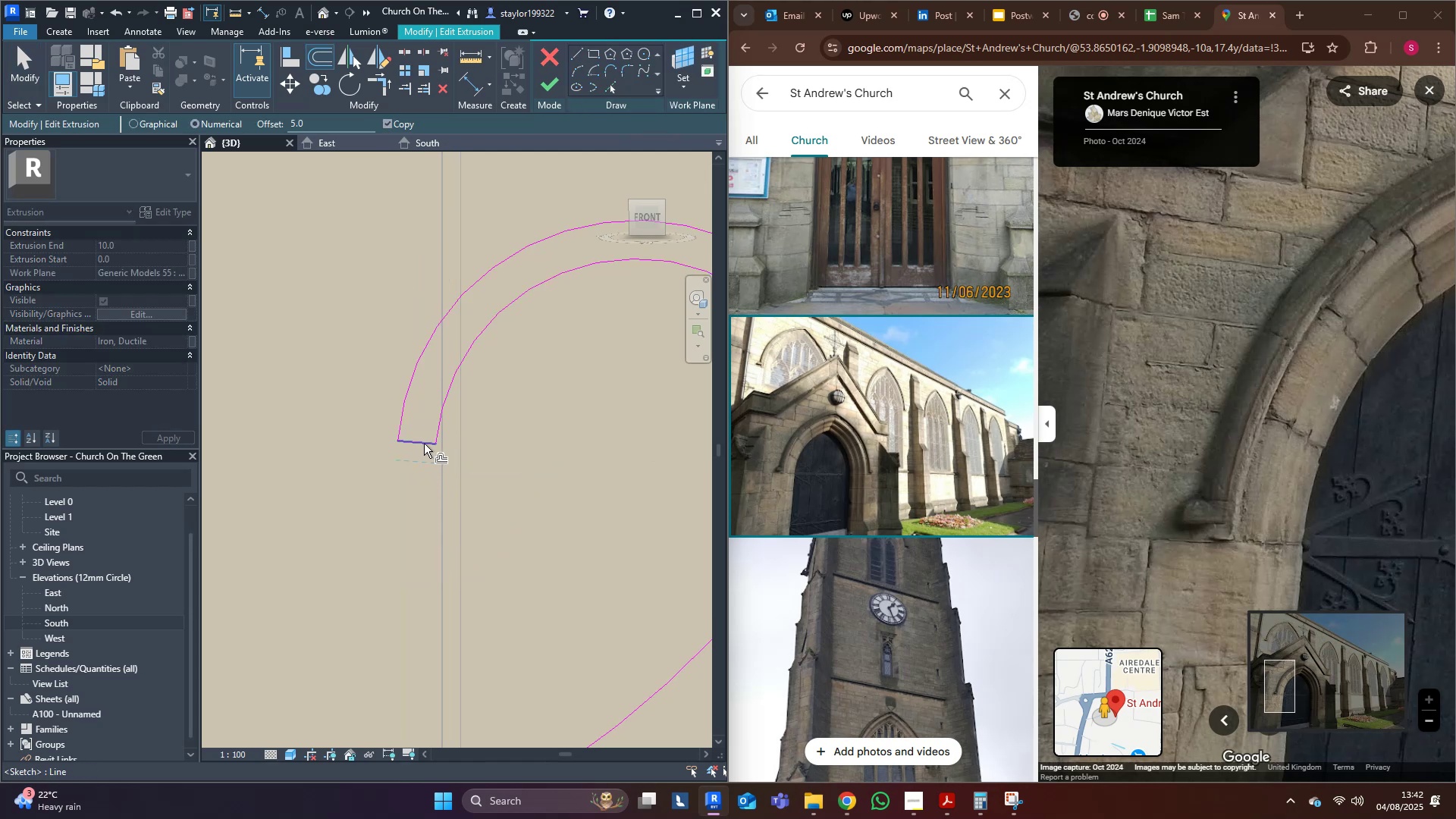 
scroll: coordinate [424, 444], scroll_direction: down, amount: 8.0
 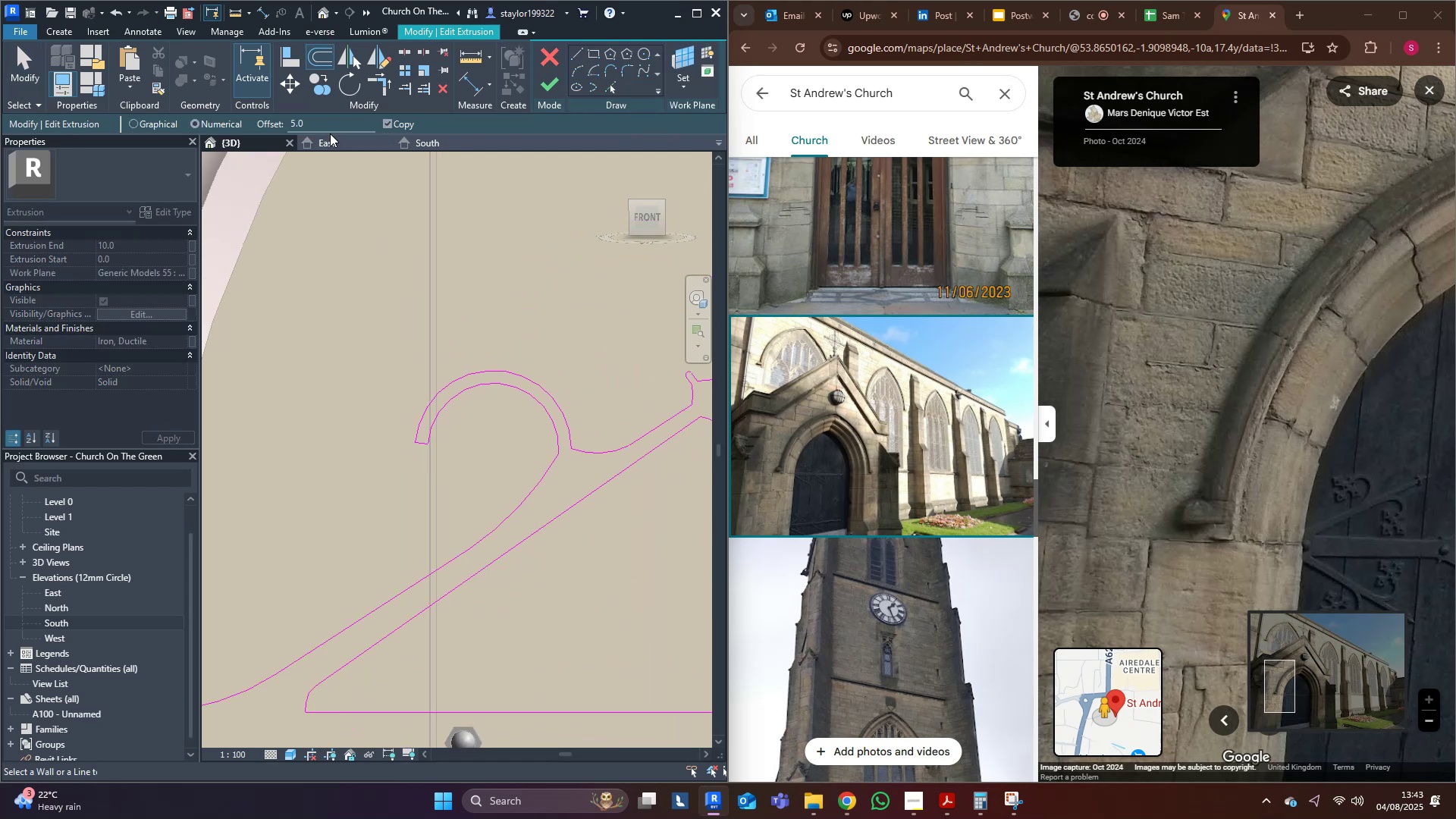 
type(15)
 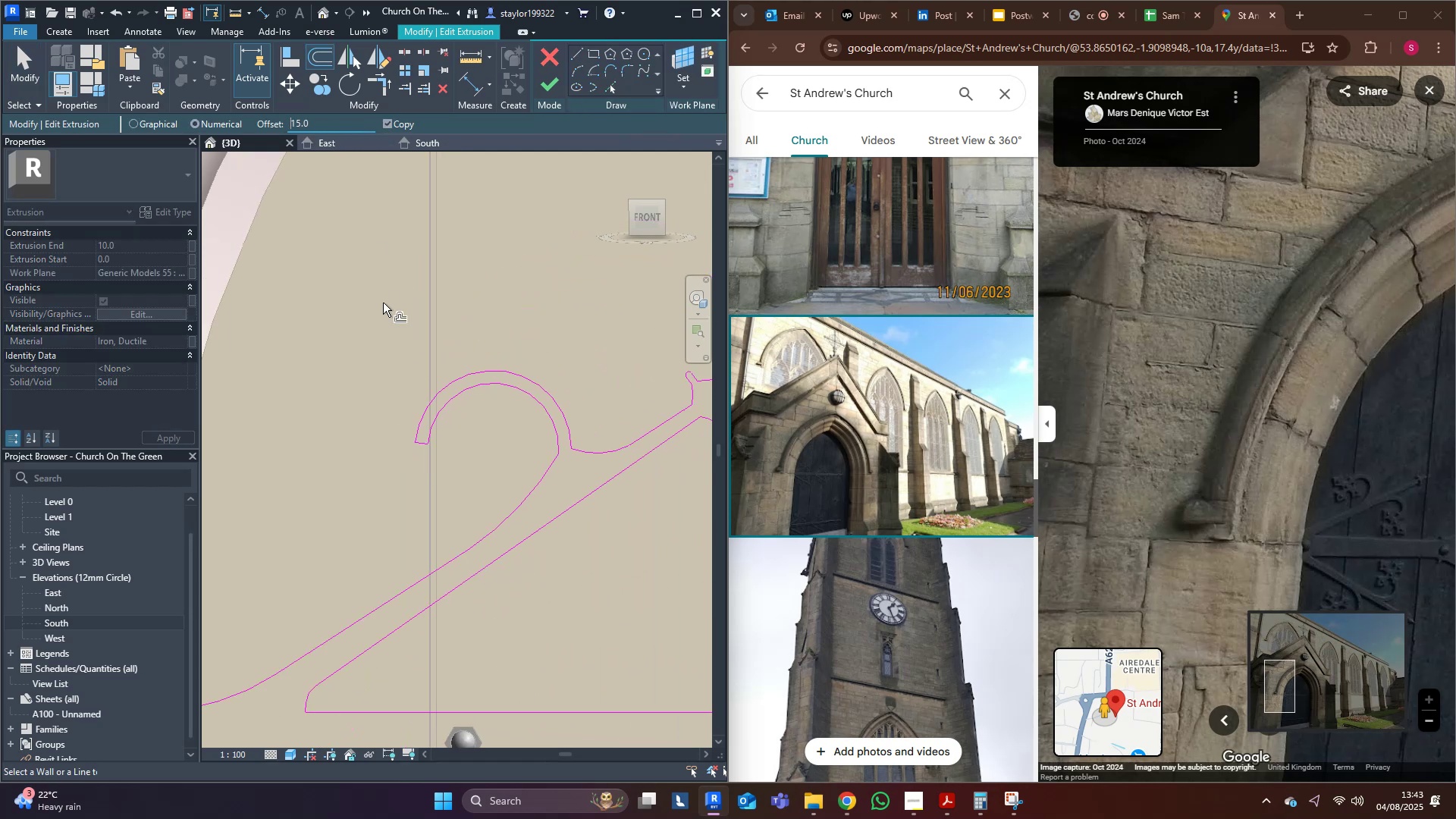 
middle_click([383, 303])
 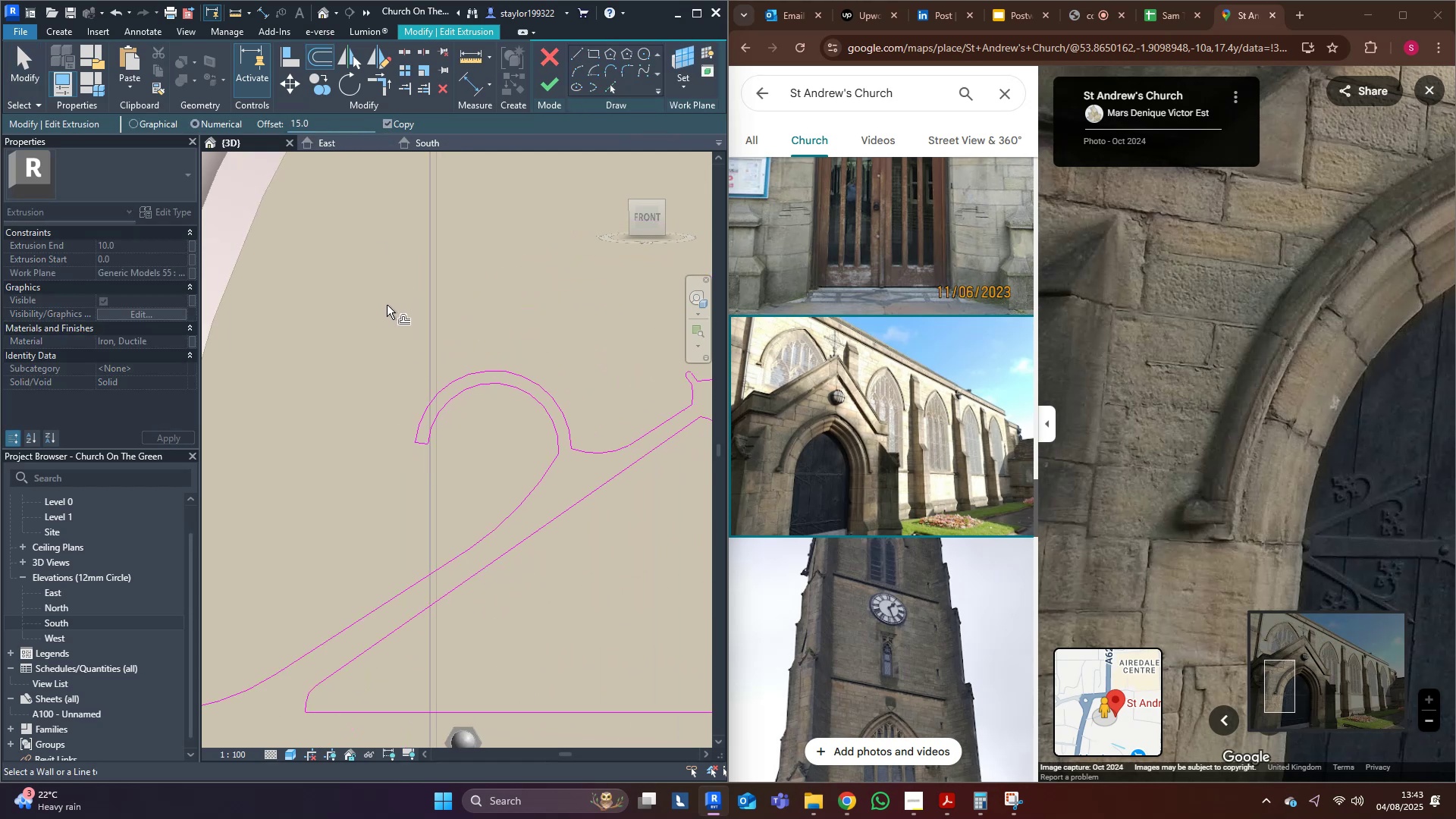 
scroll: coordinate [443, 422], scroll_direction: up, amount: 4.0
 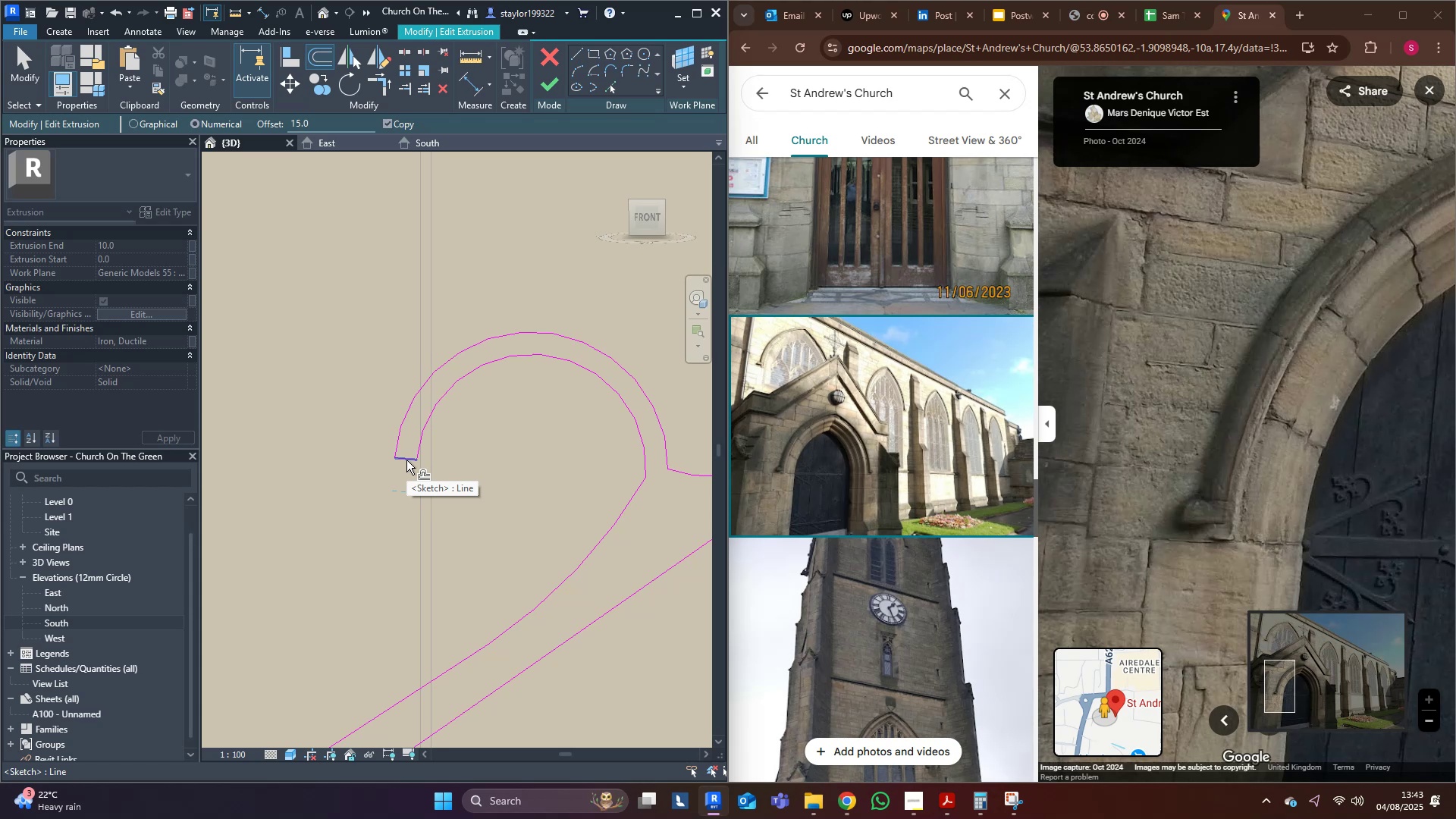 
left_click([406, 460])
 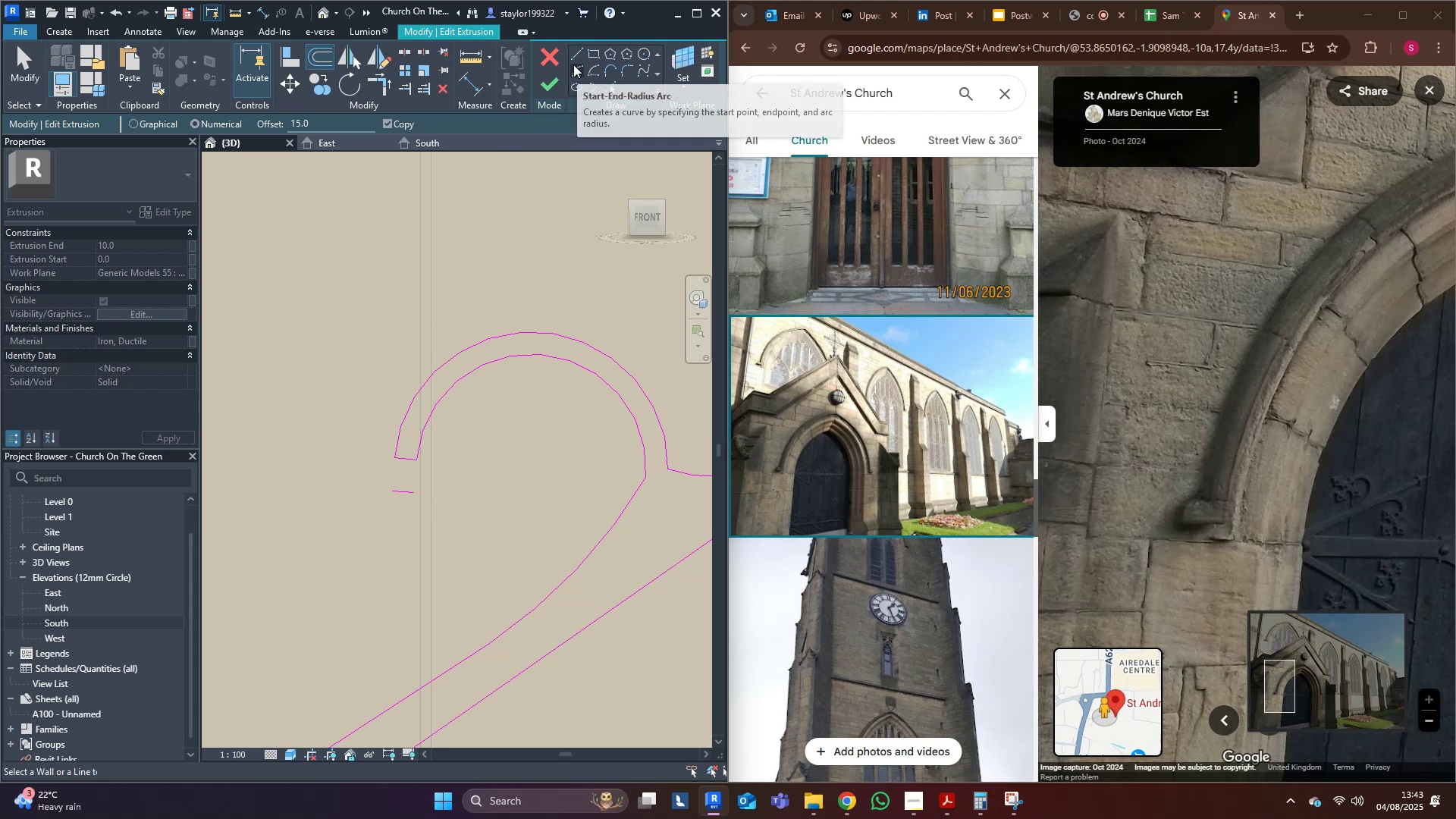 
left_click([573, 64])
 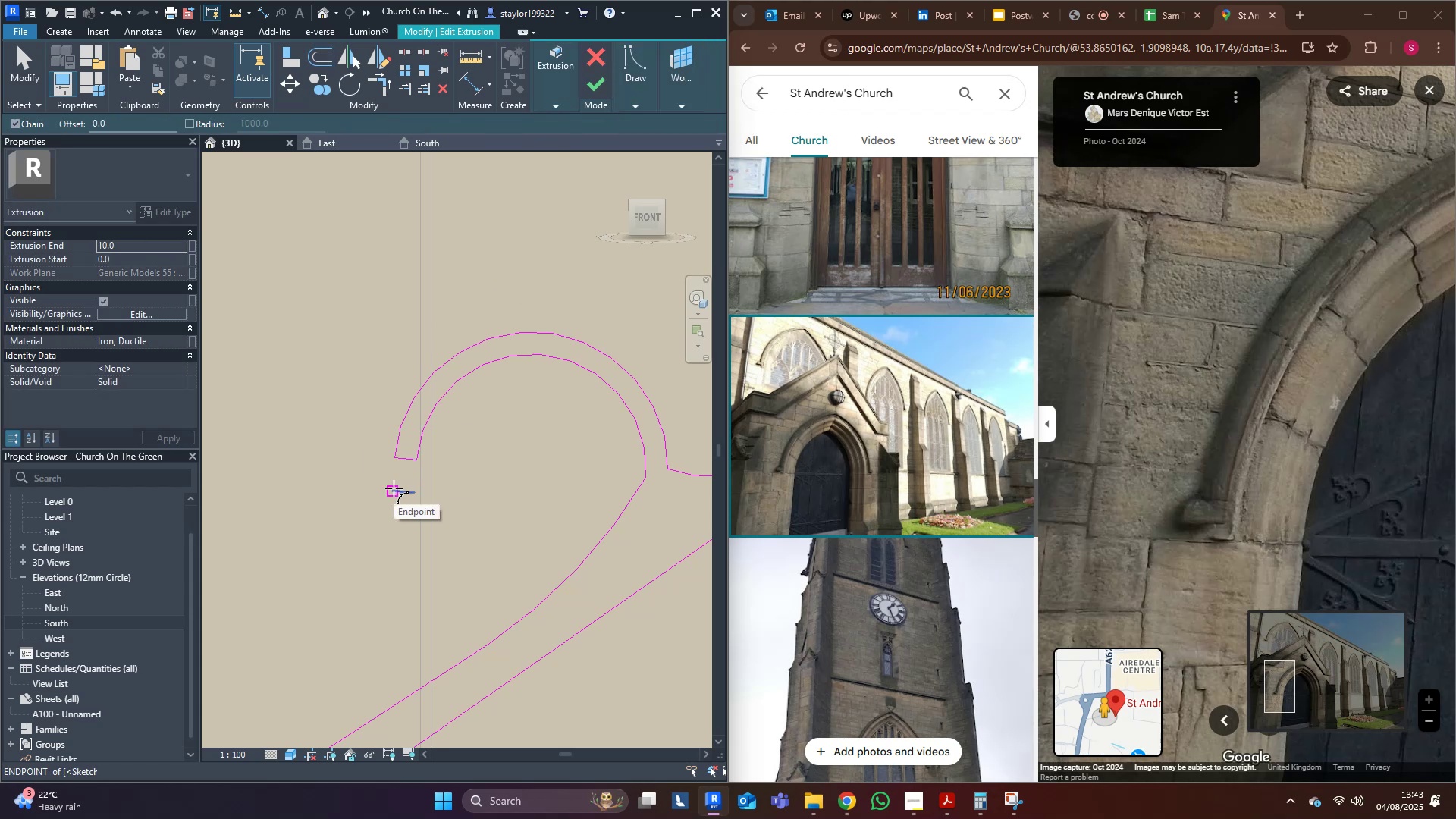 
scroll: coordinate [394, 489], scroll_direction: up, amount: 4.0
 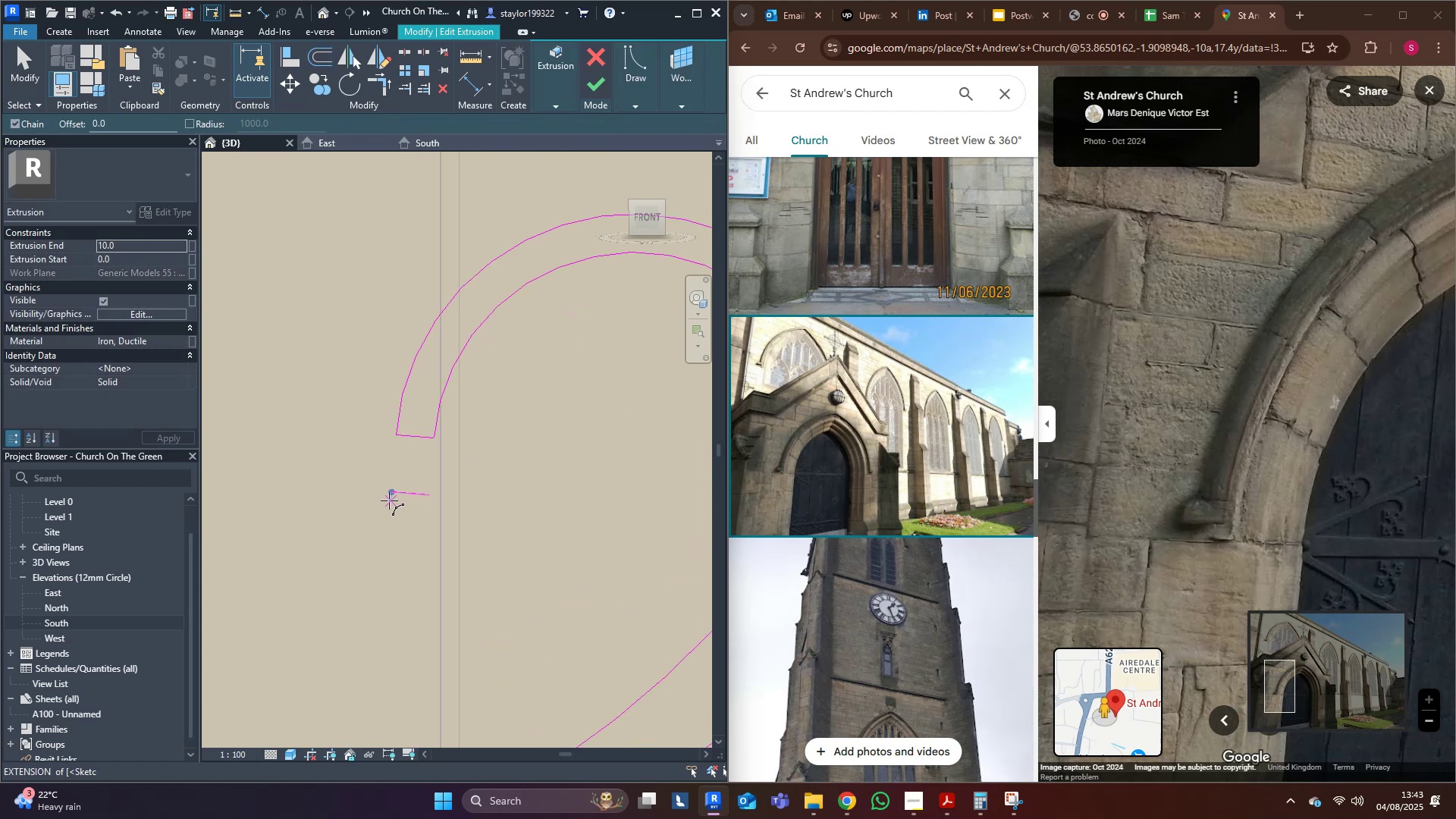 
left_click([395, 493])
 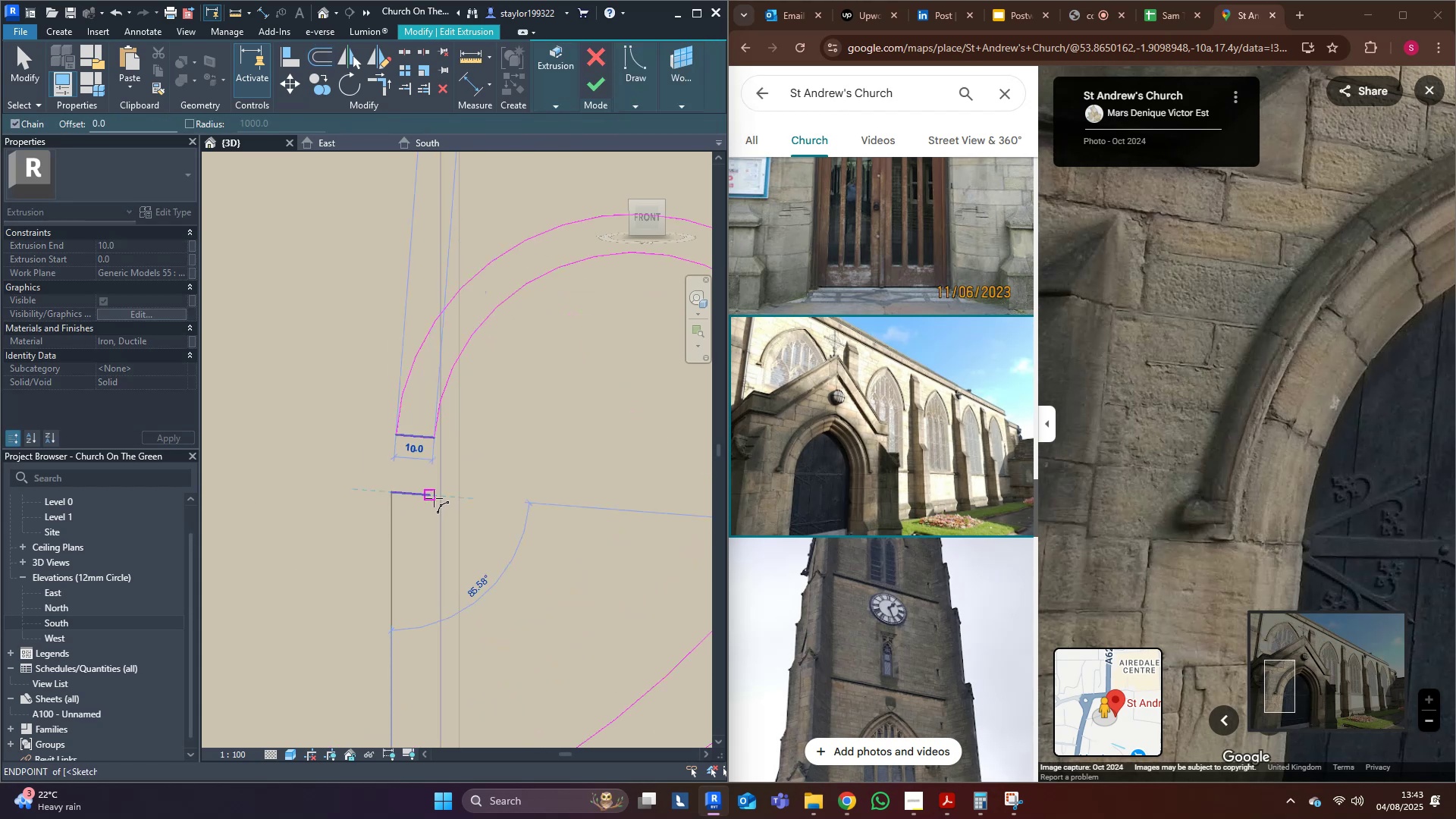 
left_click([434, 498])
 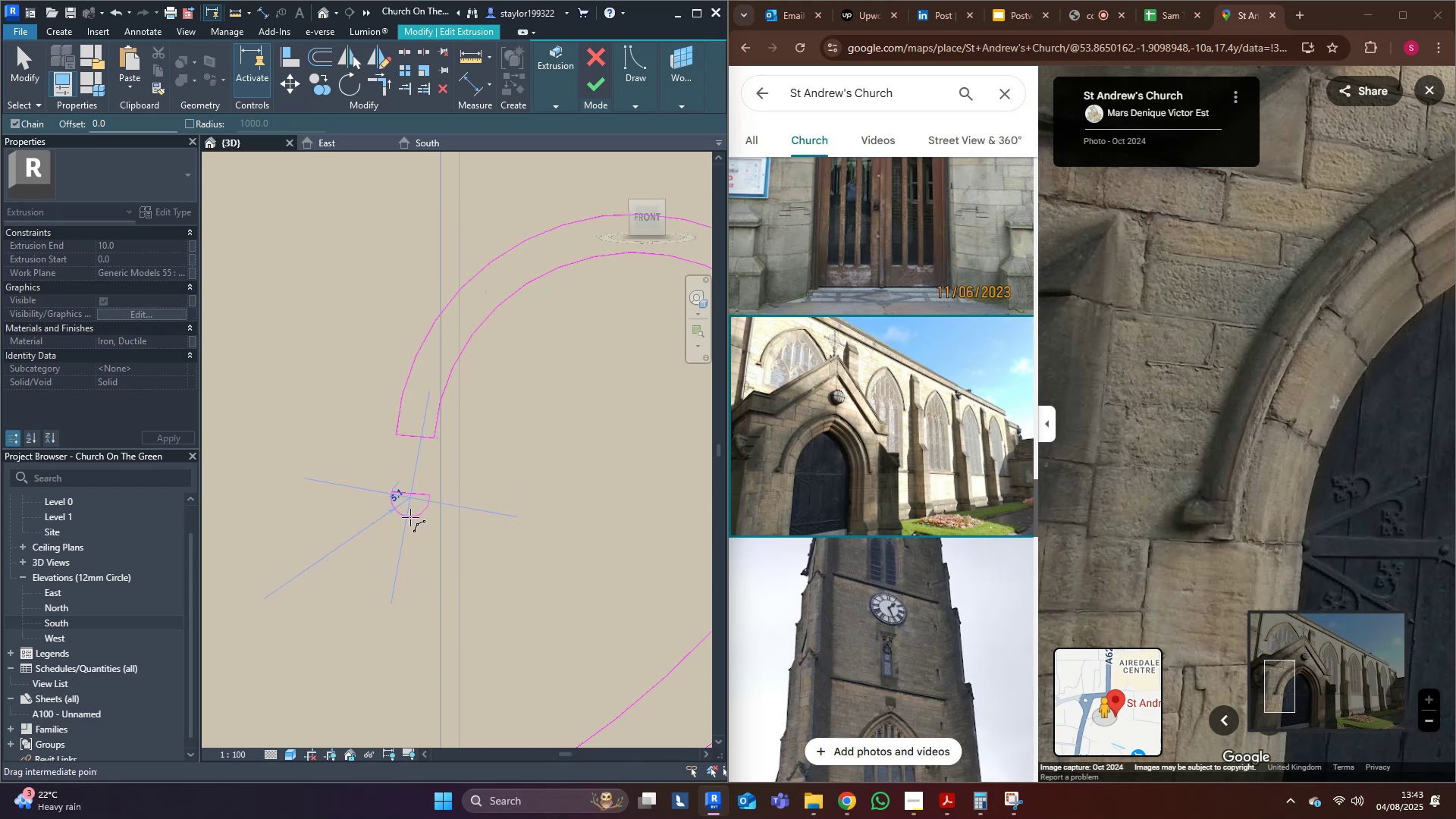 
wait(5.13)
 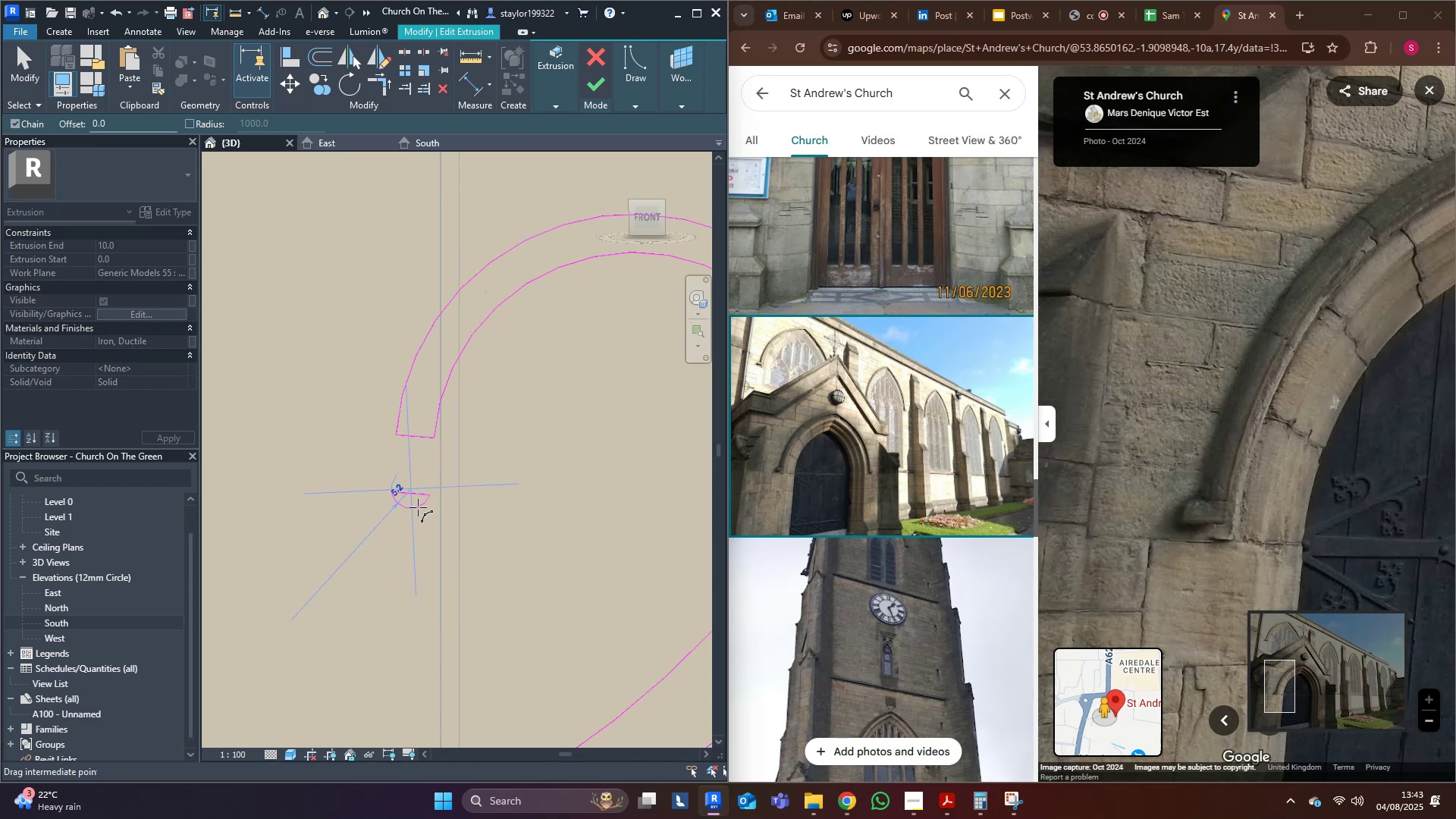 
left_click([410, 517])
 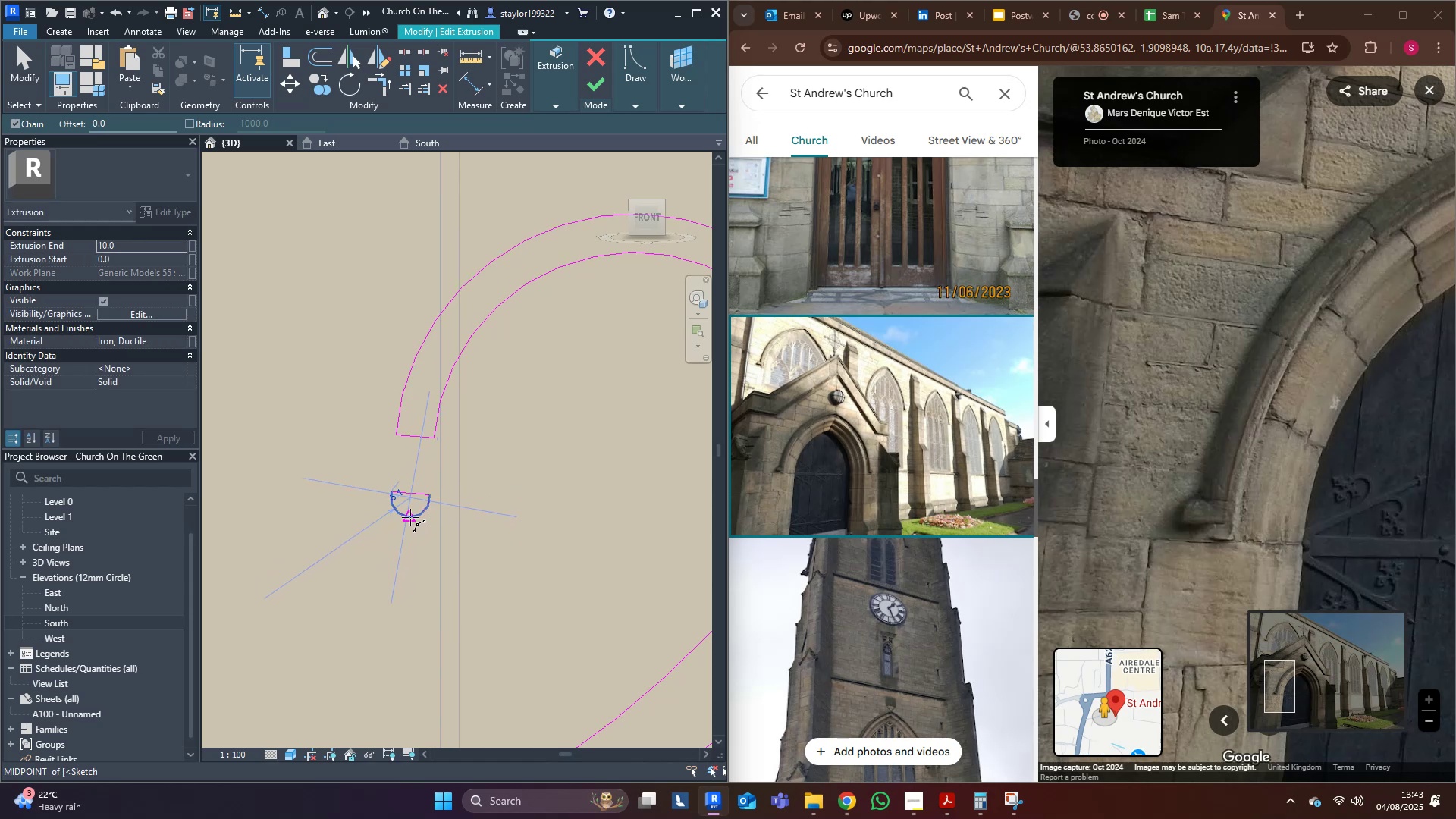 
key(Escape)
 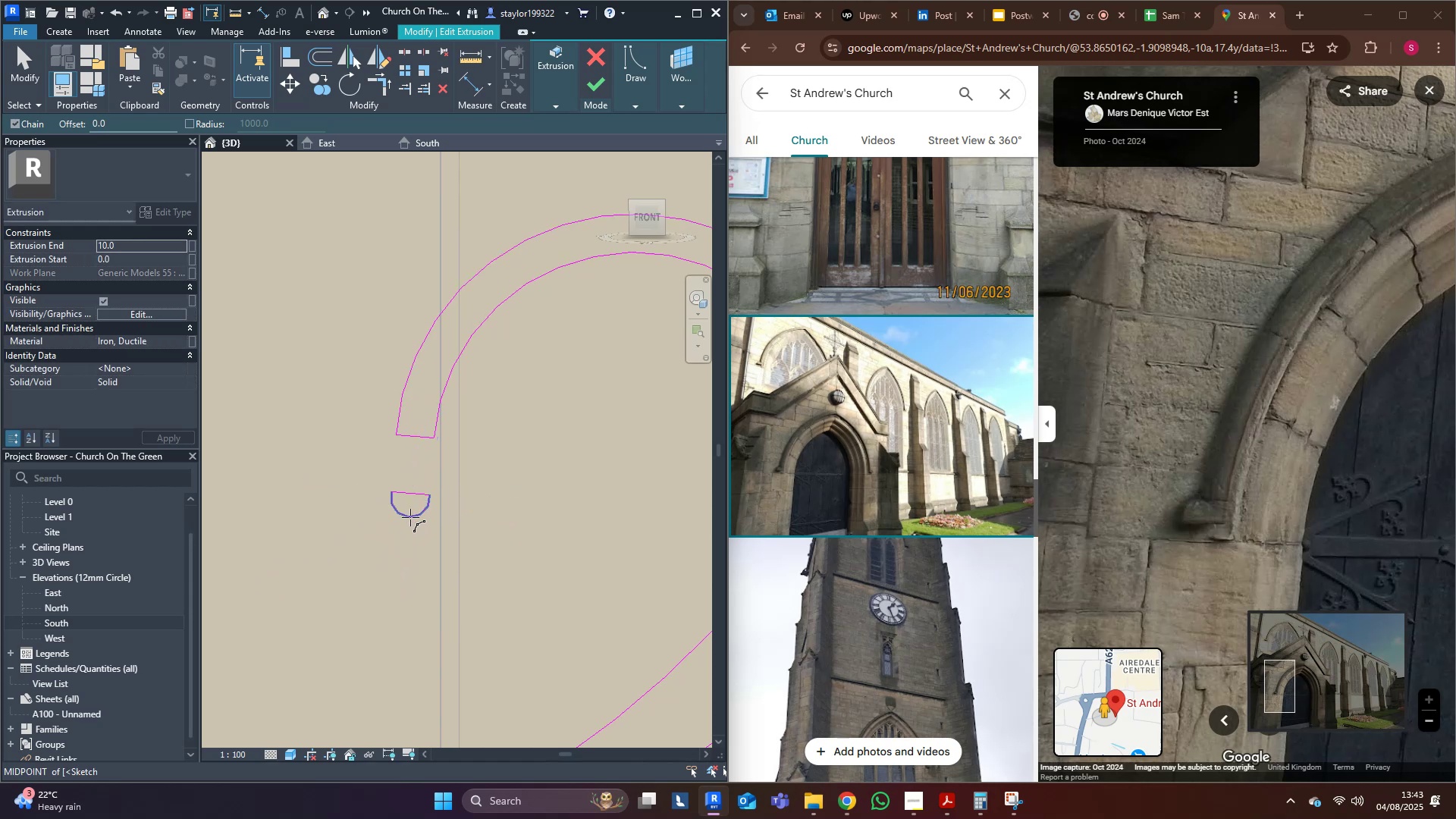 
hold_key(key=Escape, duration=6.1)
 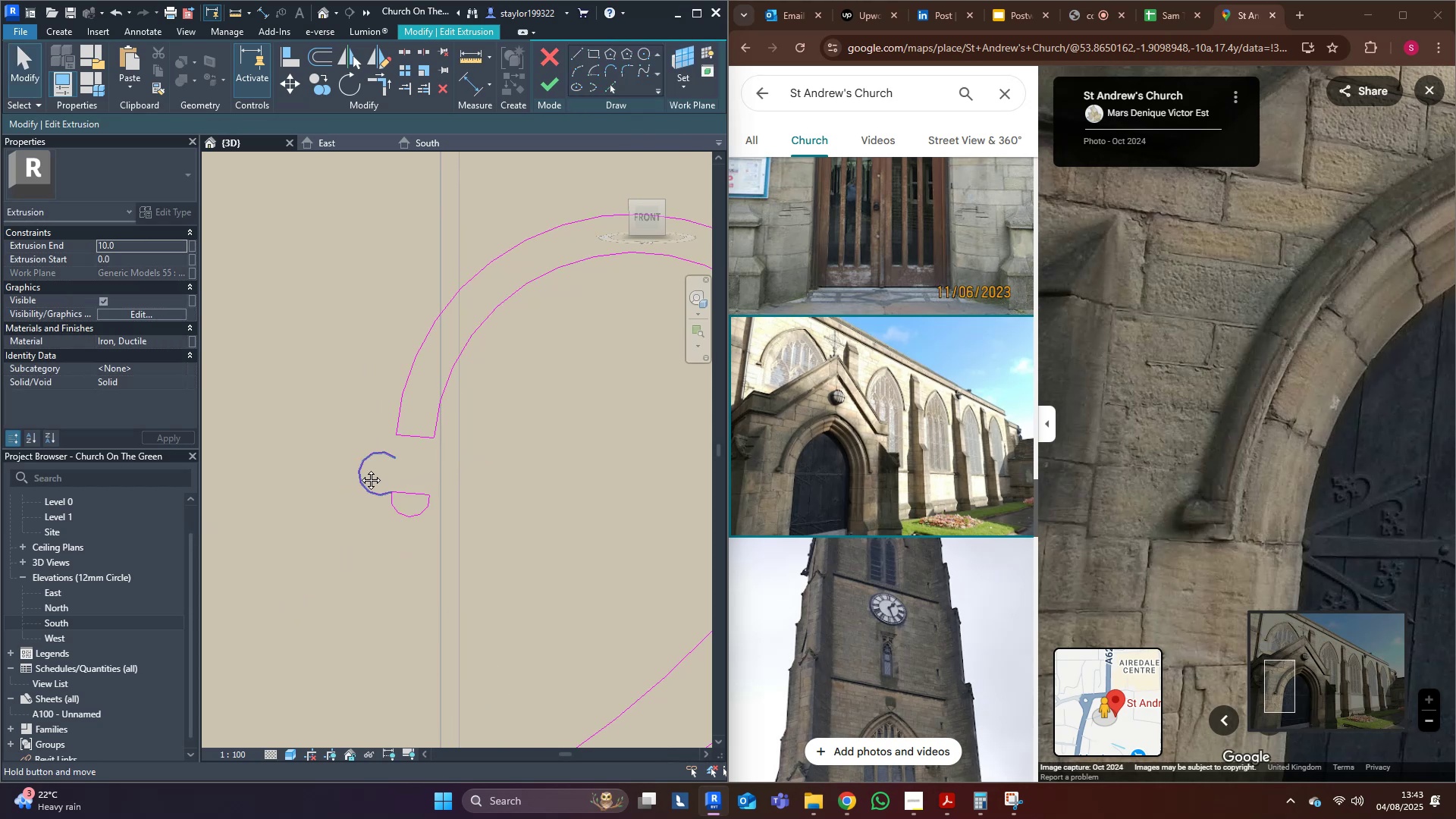 
left_click([572, 71])
 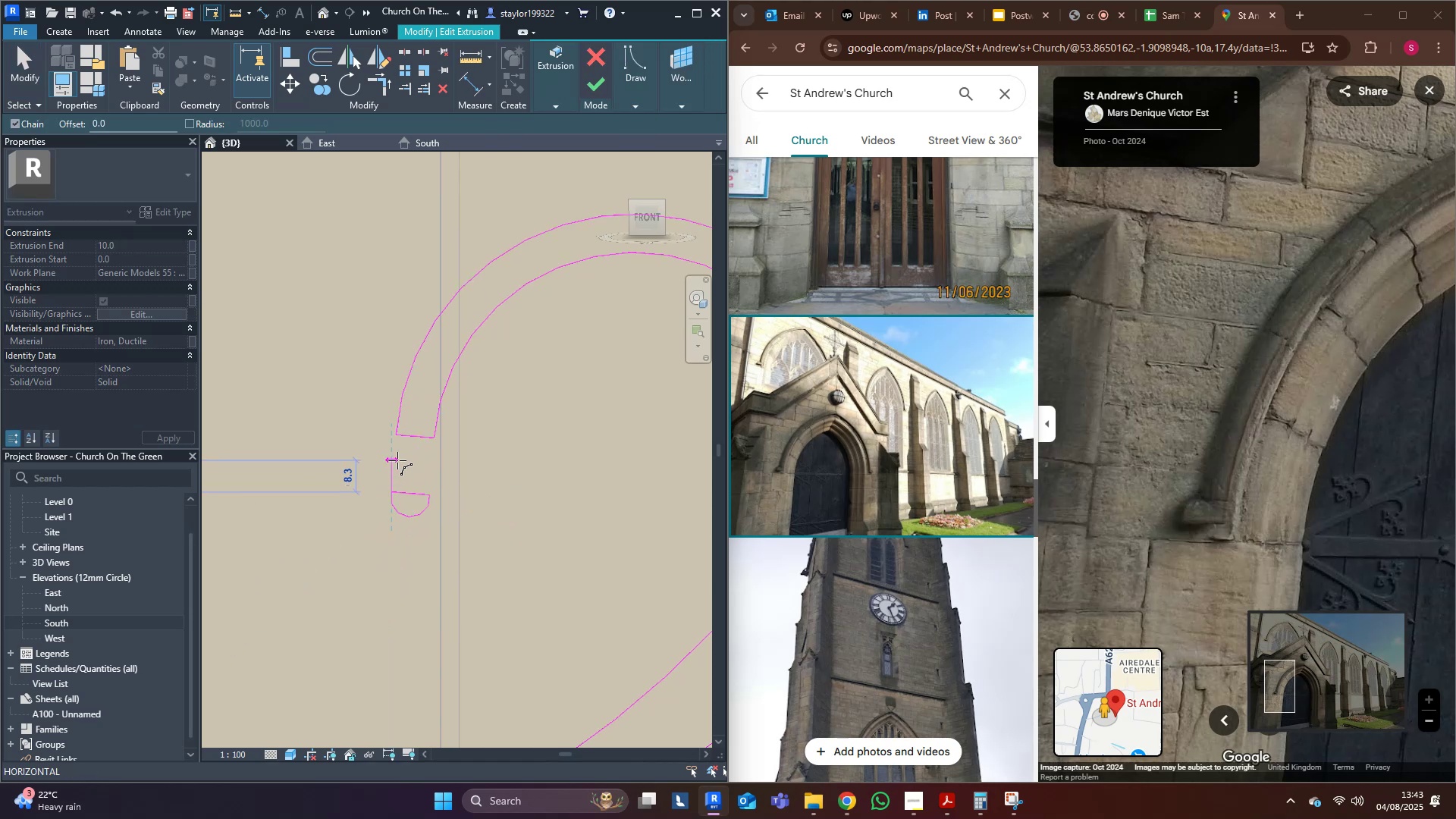 
key(Tab)
 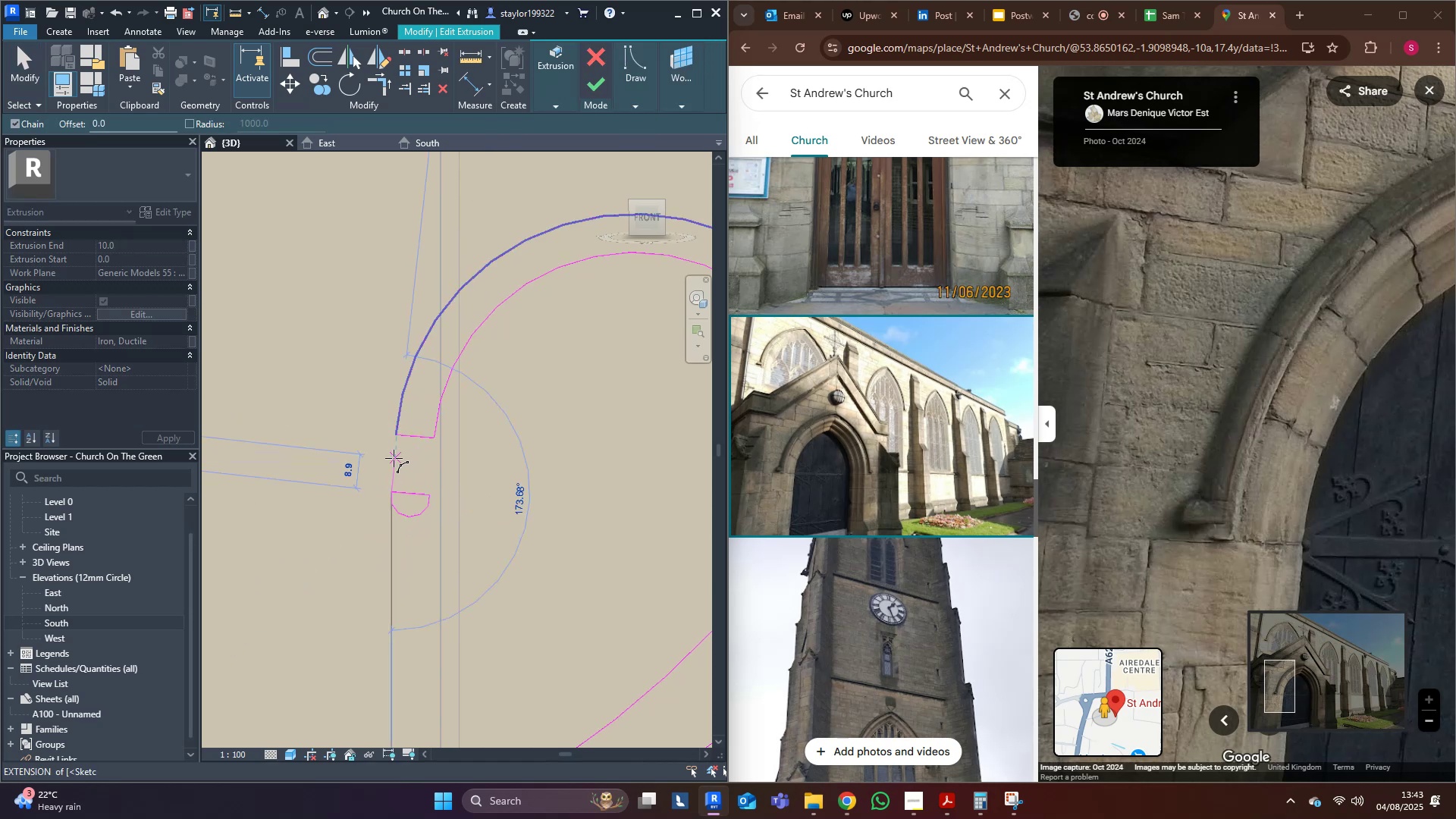 
left_click([394, 458])
 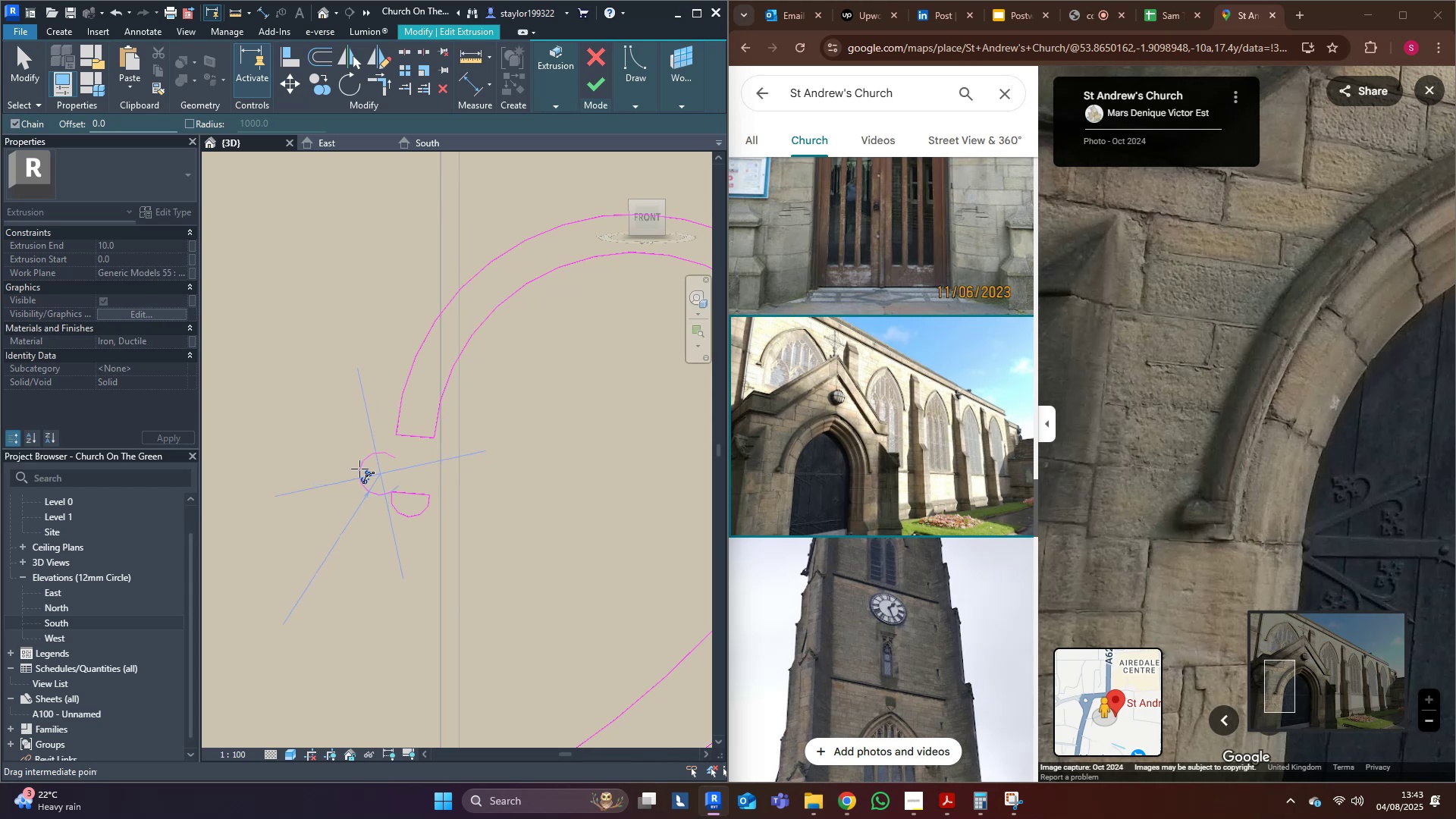 
left_click([359, 469])
 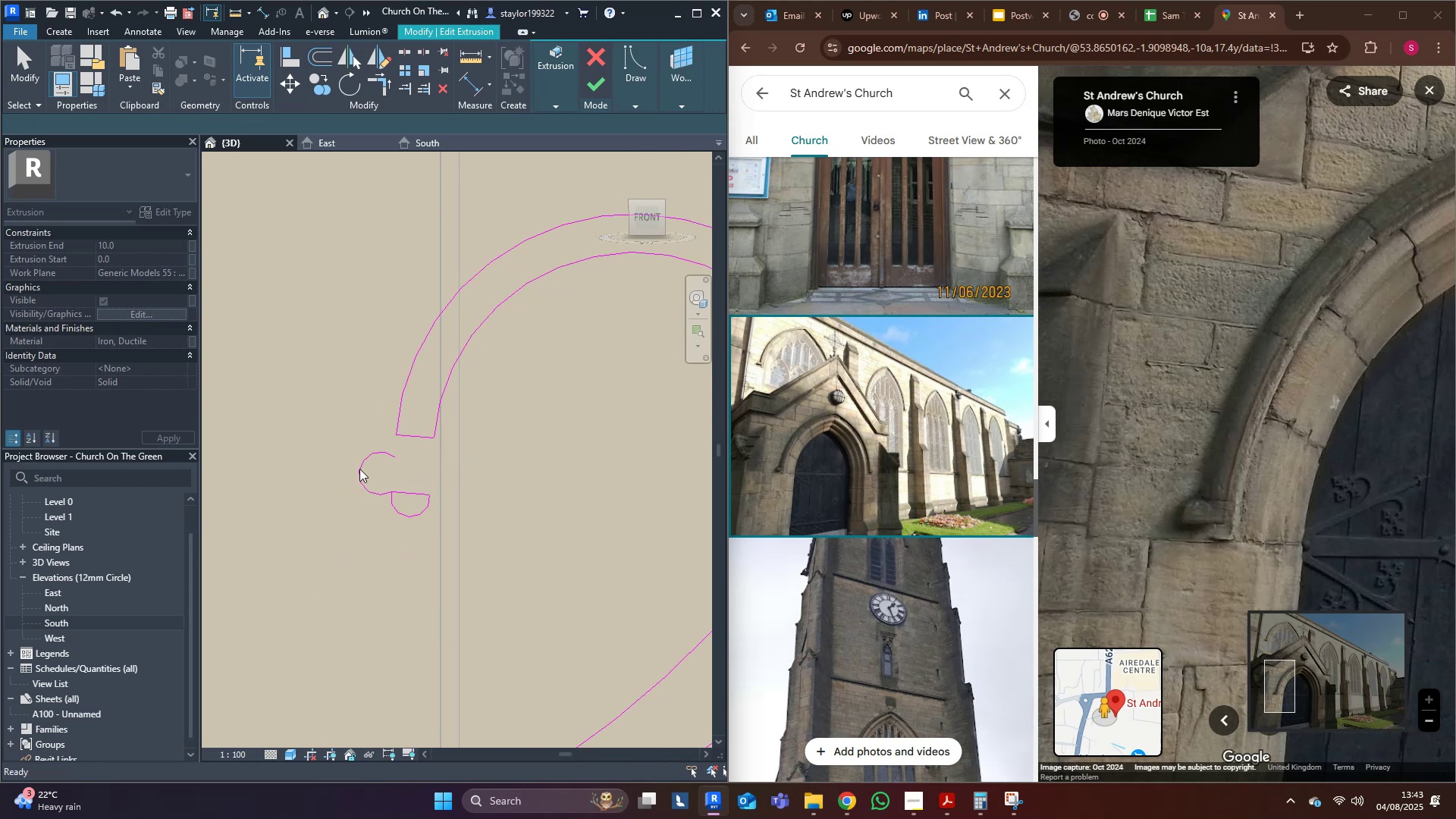 
hold_key(key=Escape, duration=20.21)
 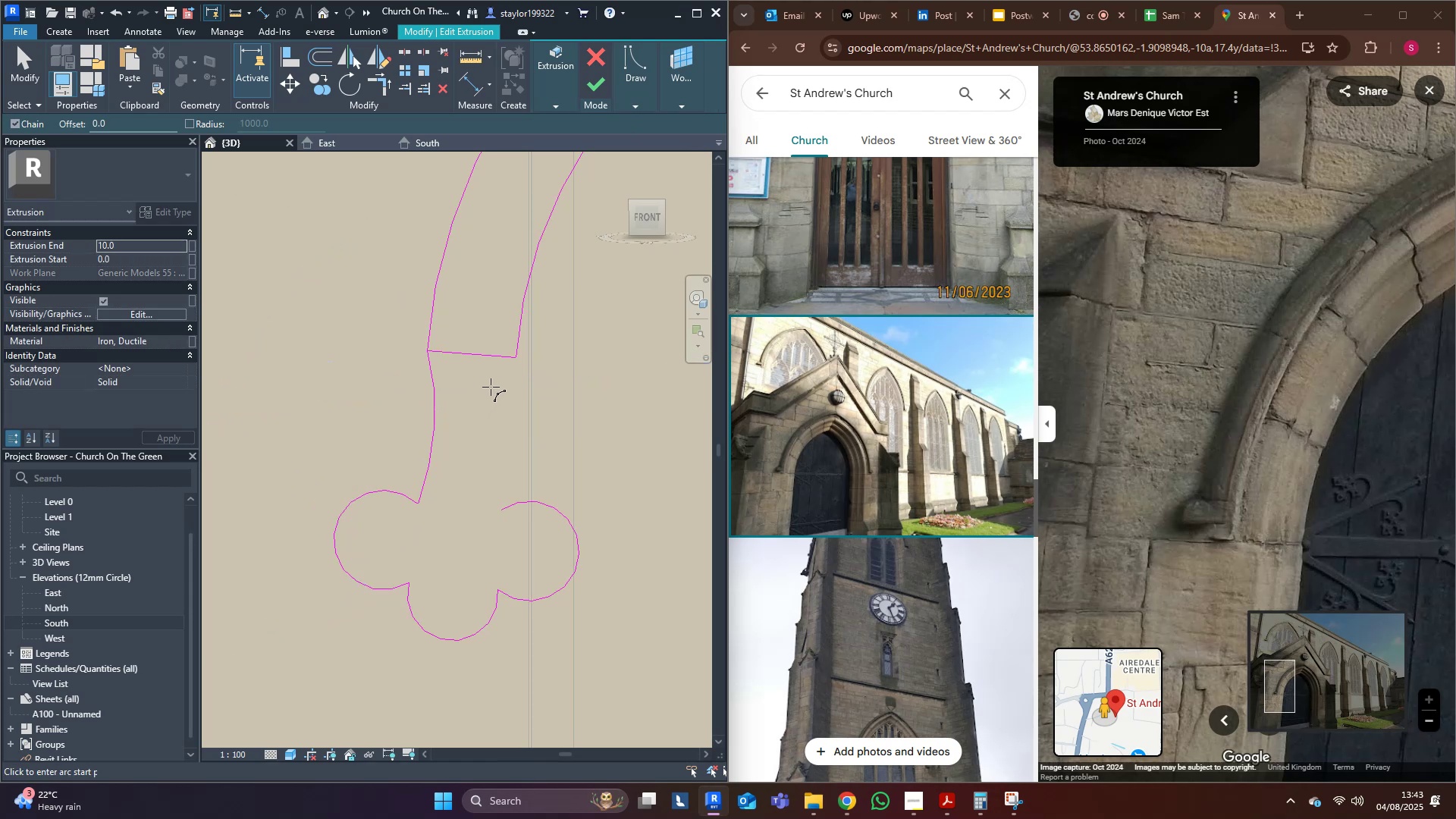 
middle_click([359, 469])
 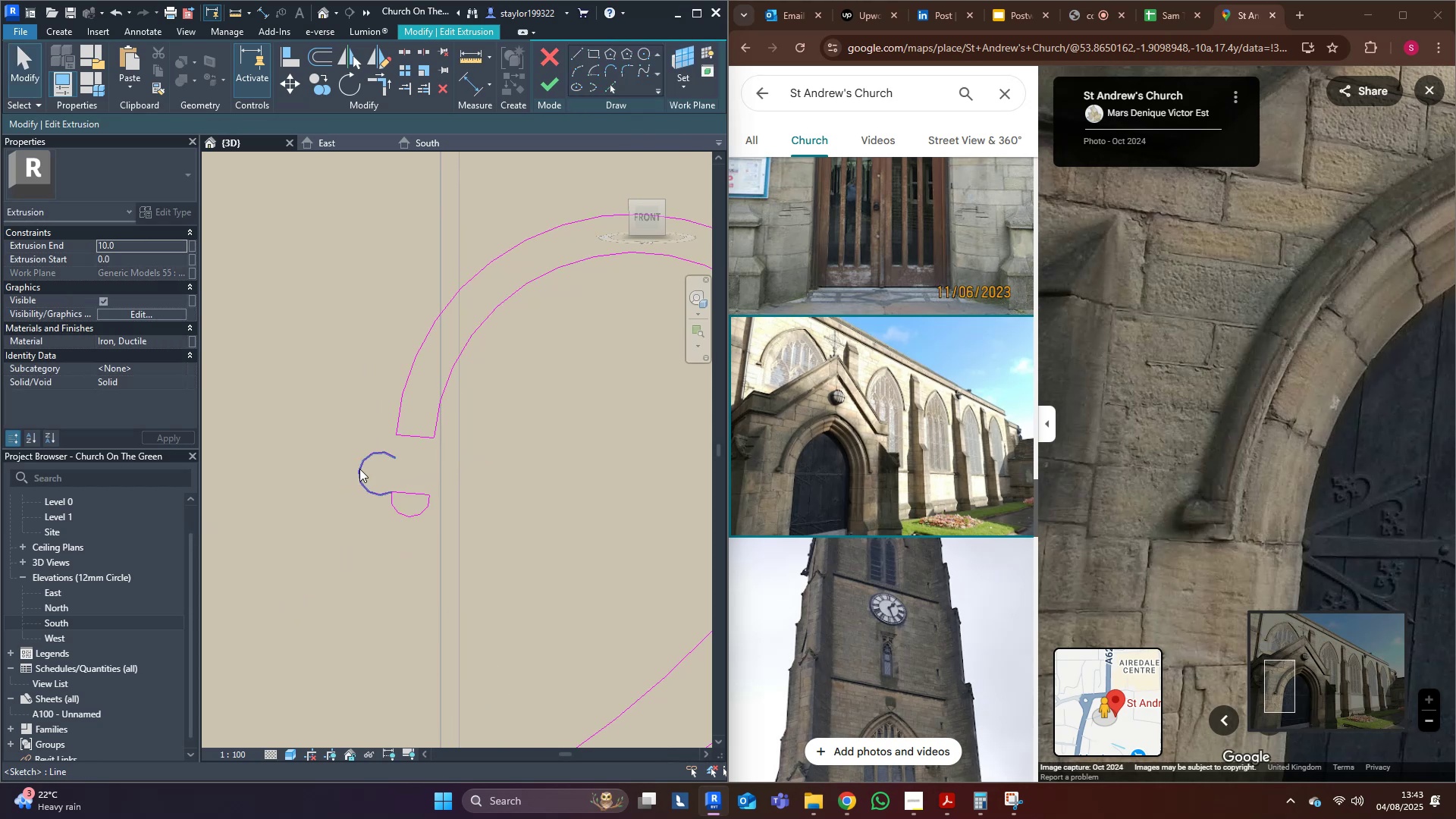 
type(md)
 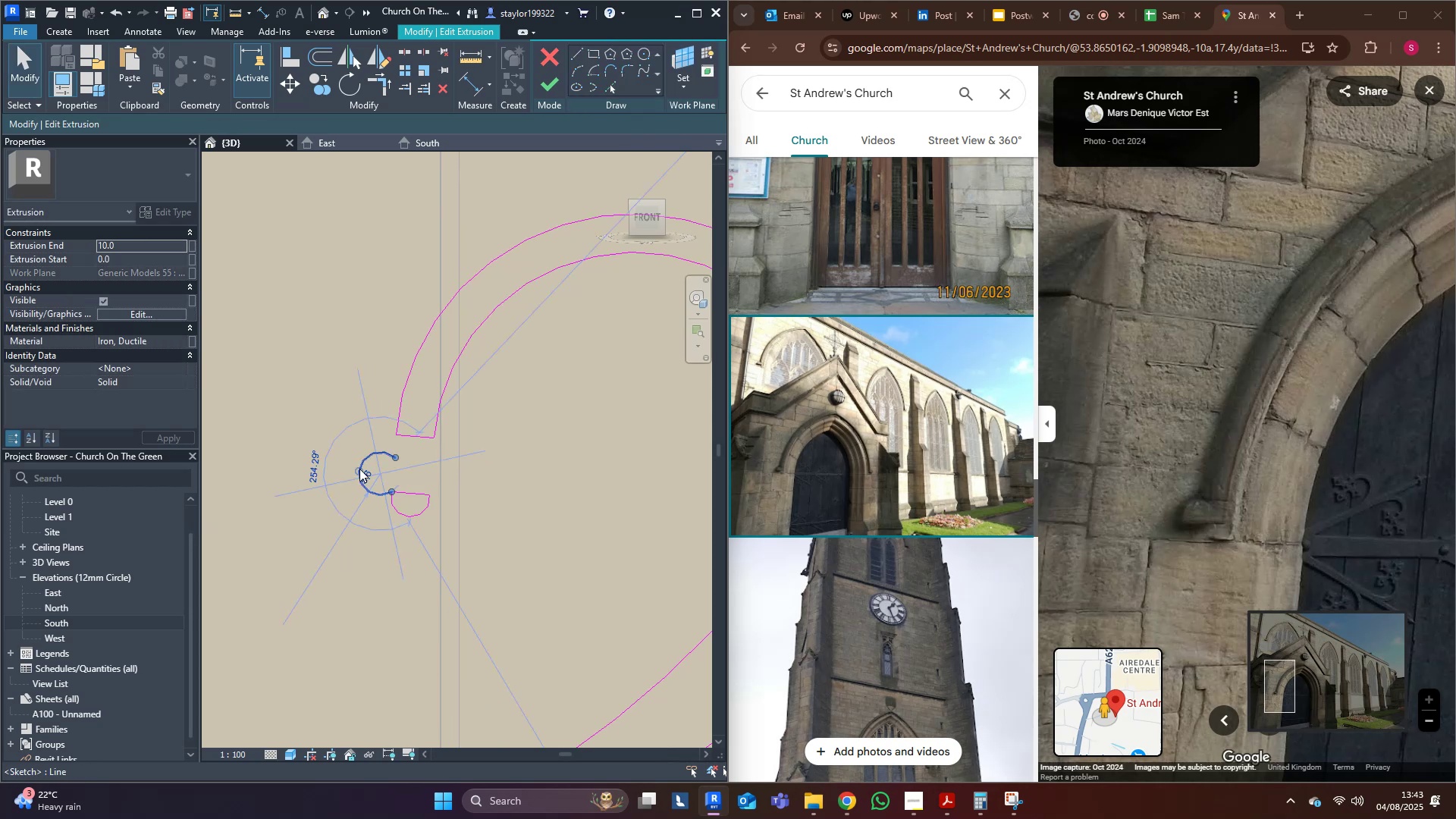 
left_click([359, 469])
 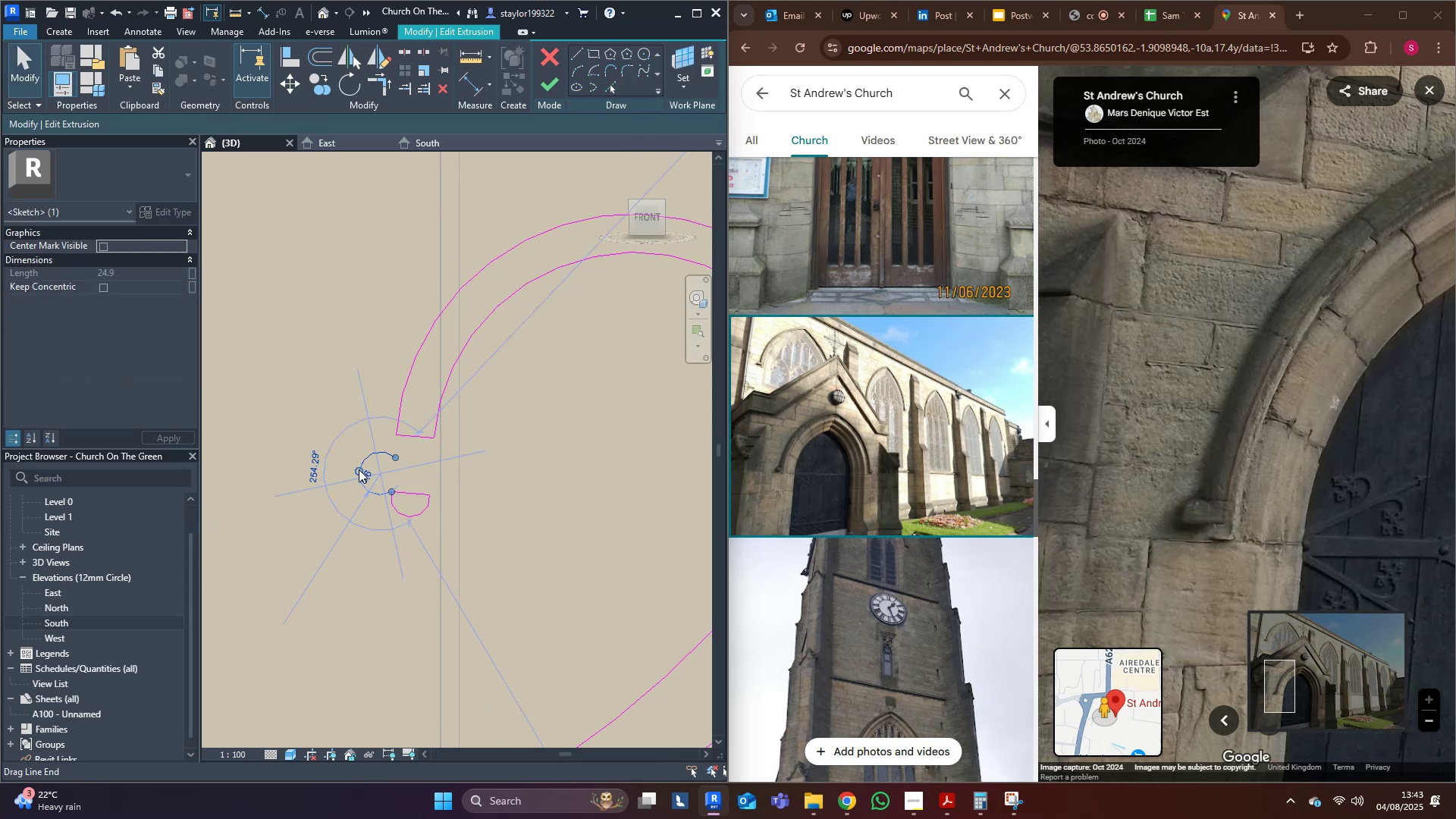 
type(dm)
 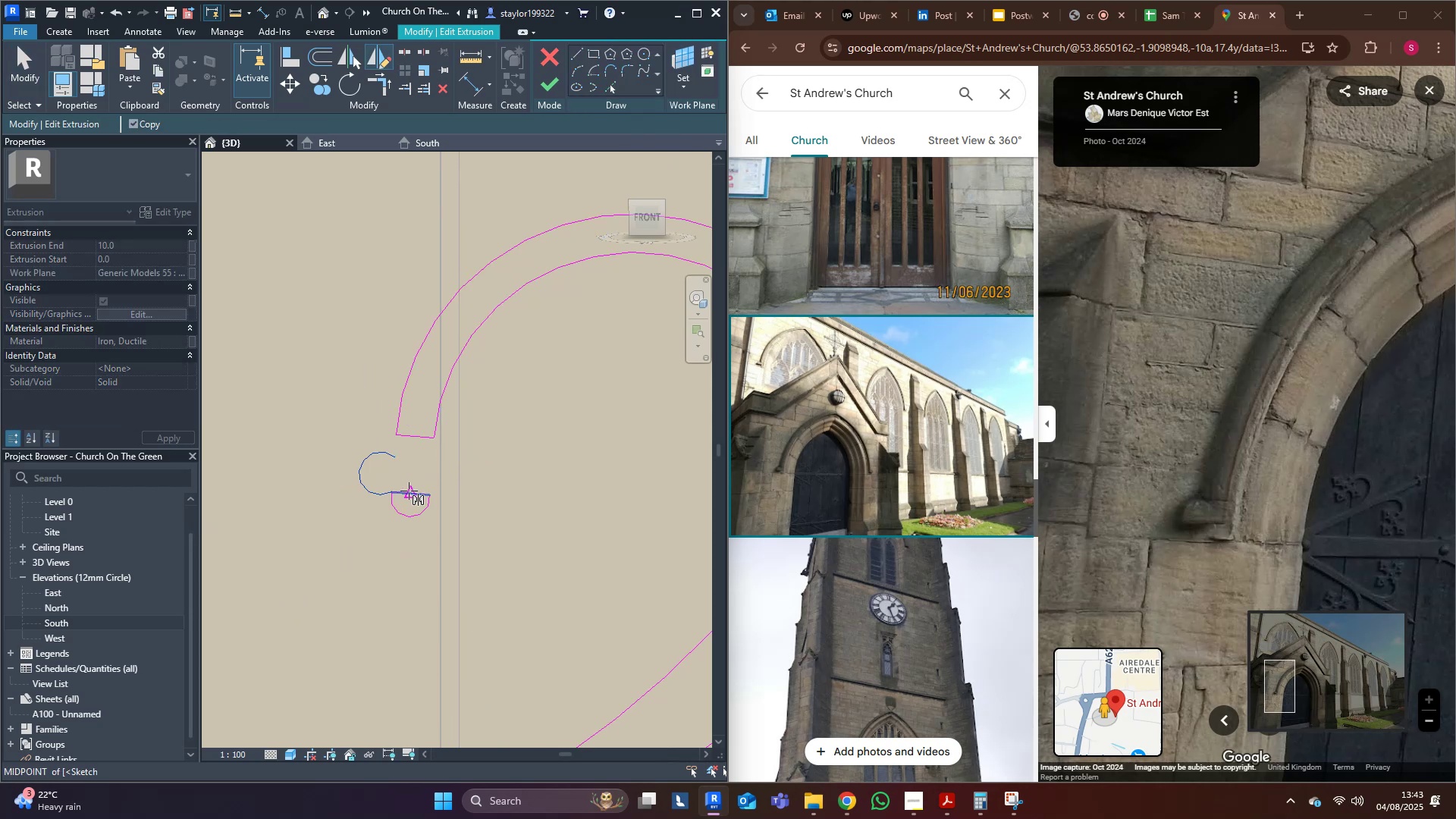 
left_click([409, 491])
 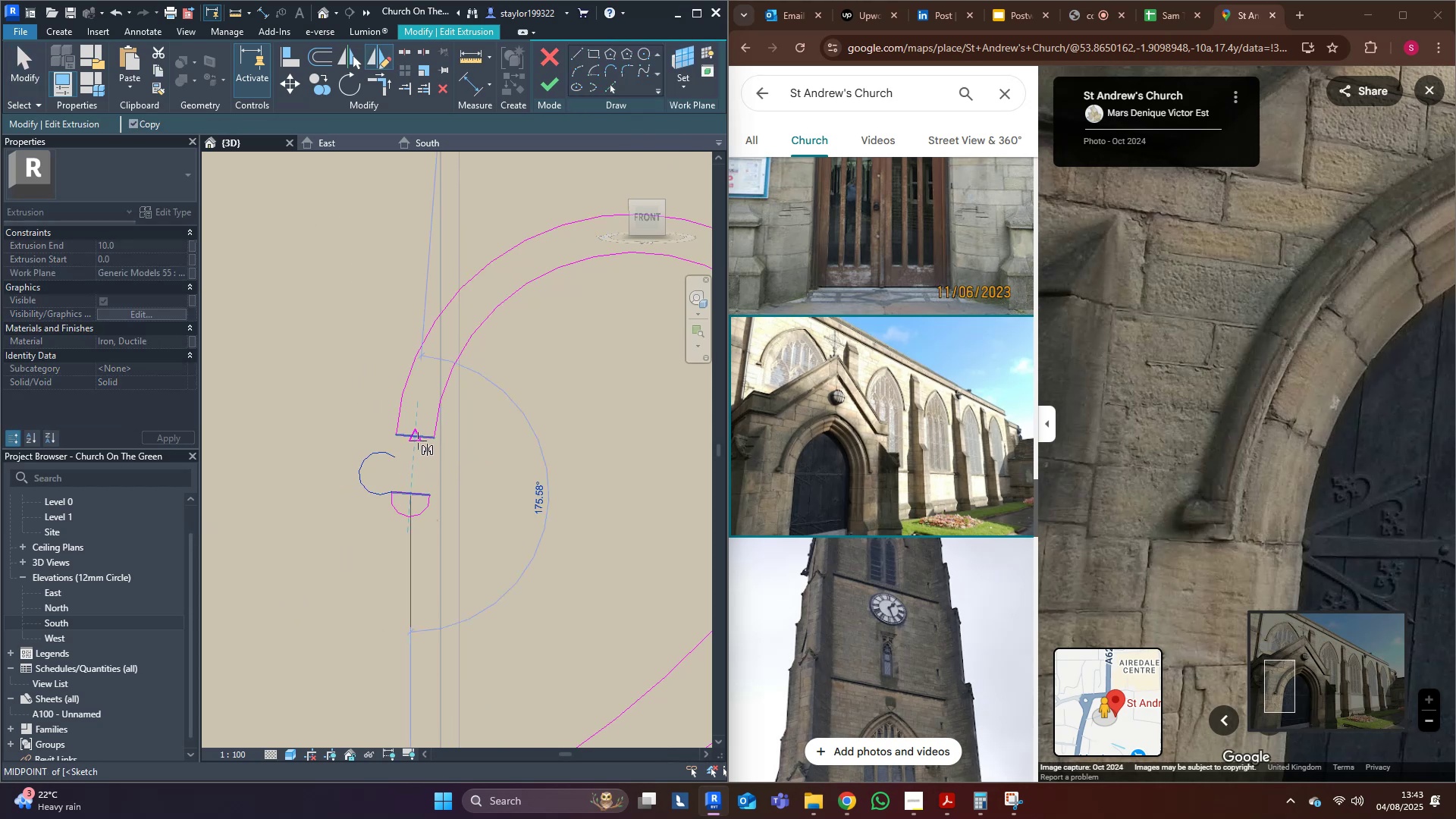 
left_click([418, 441])
 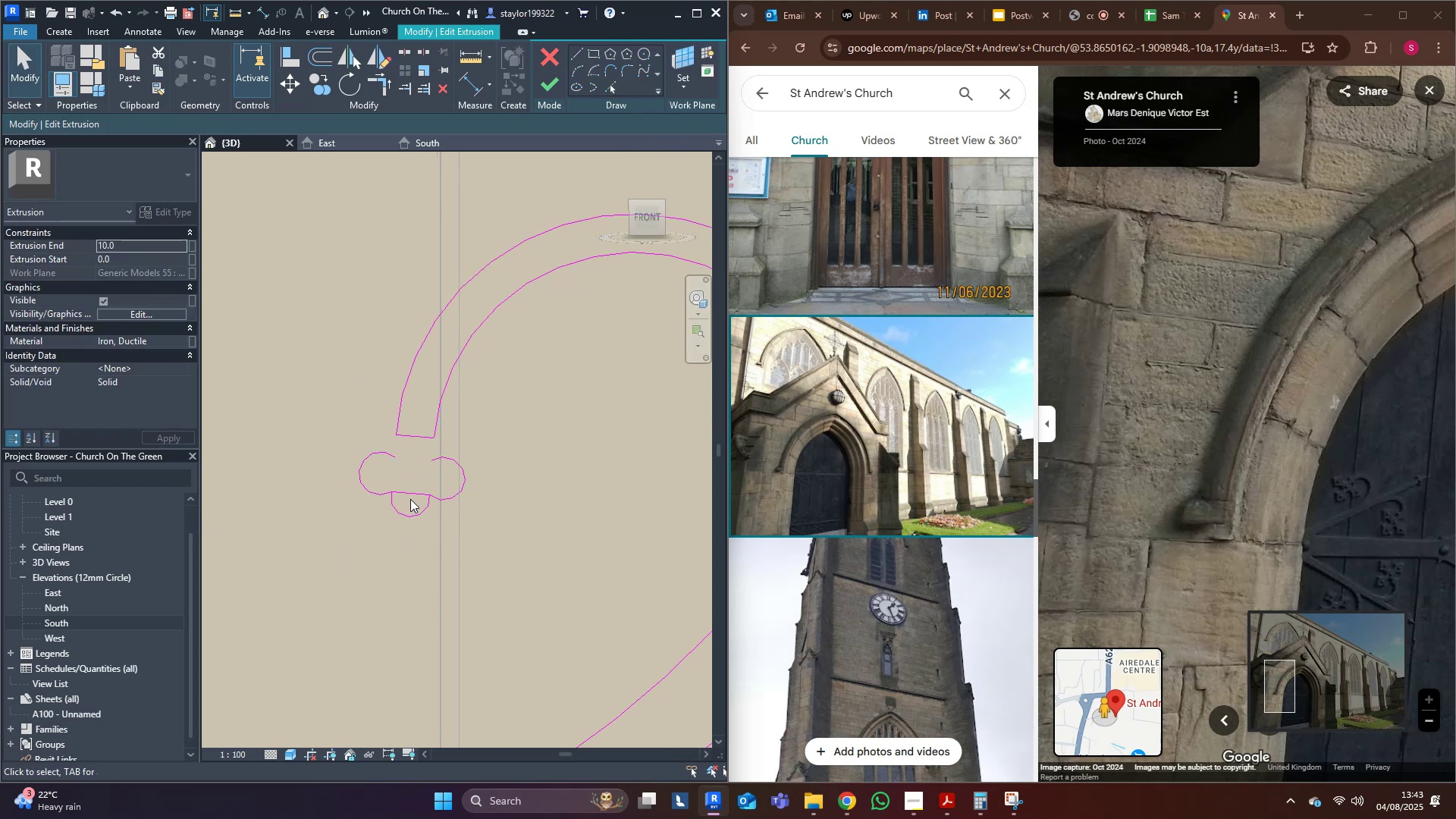 
key(Delete)
 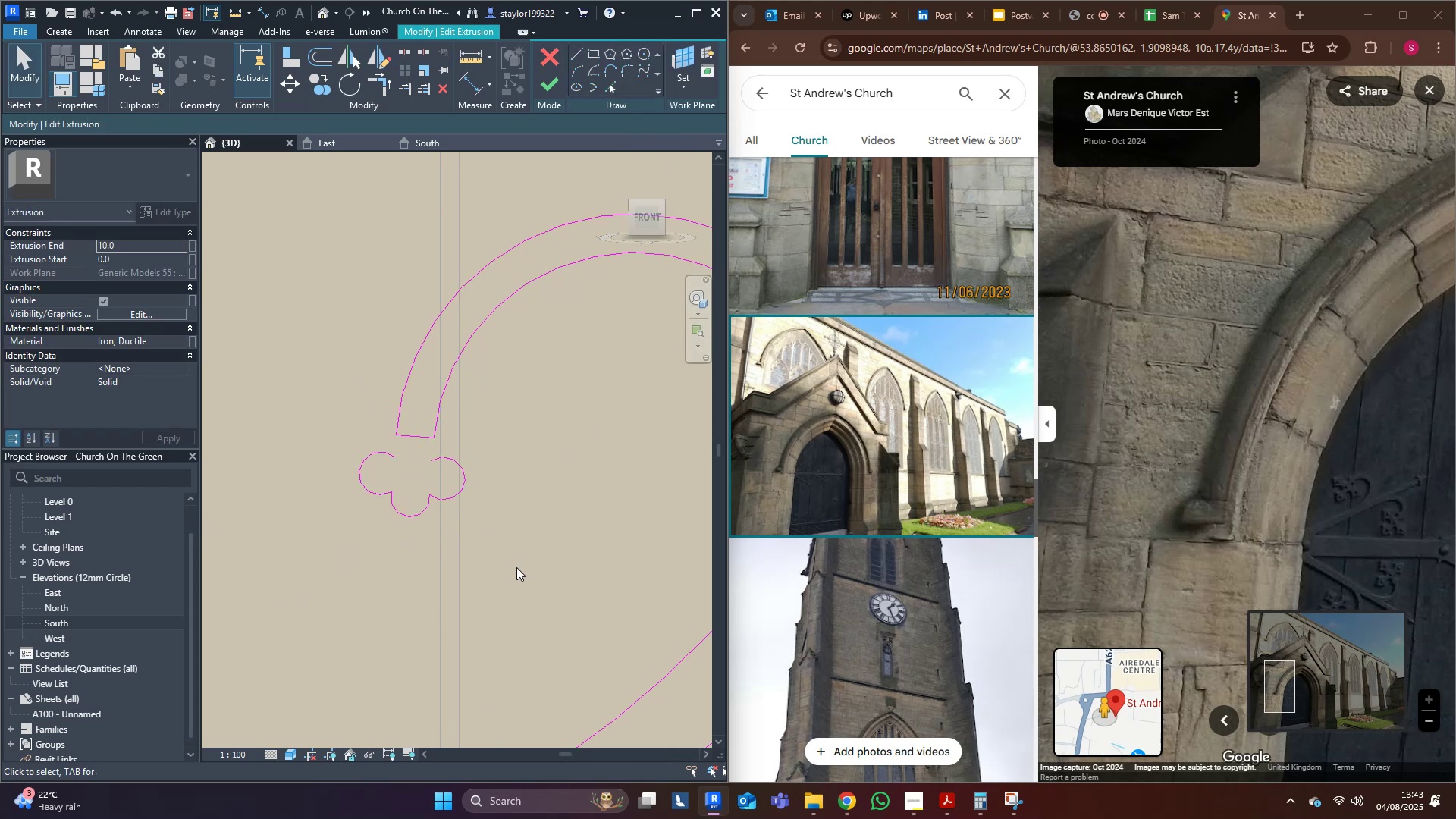 
scroll: coordinate [516, 560], scroll_direction: down, amount: 11.0
 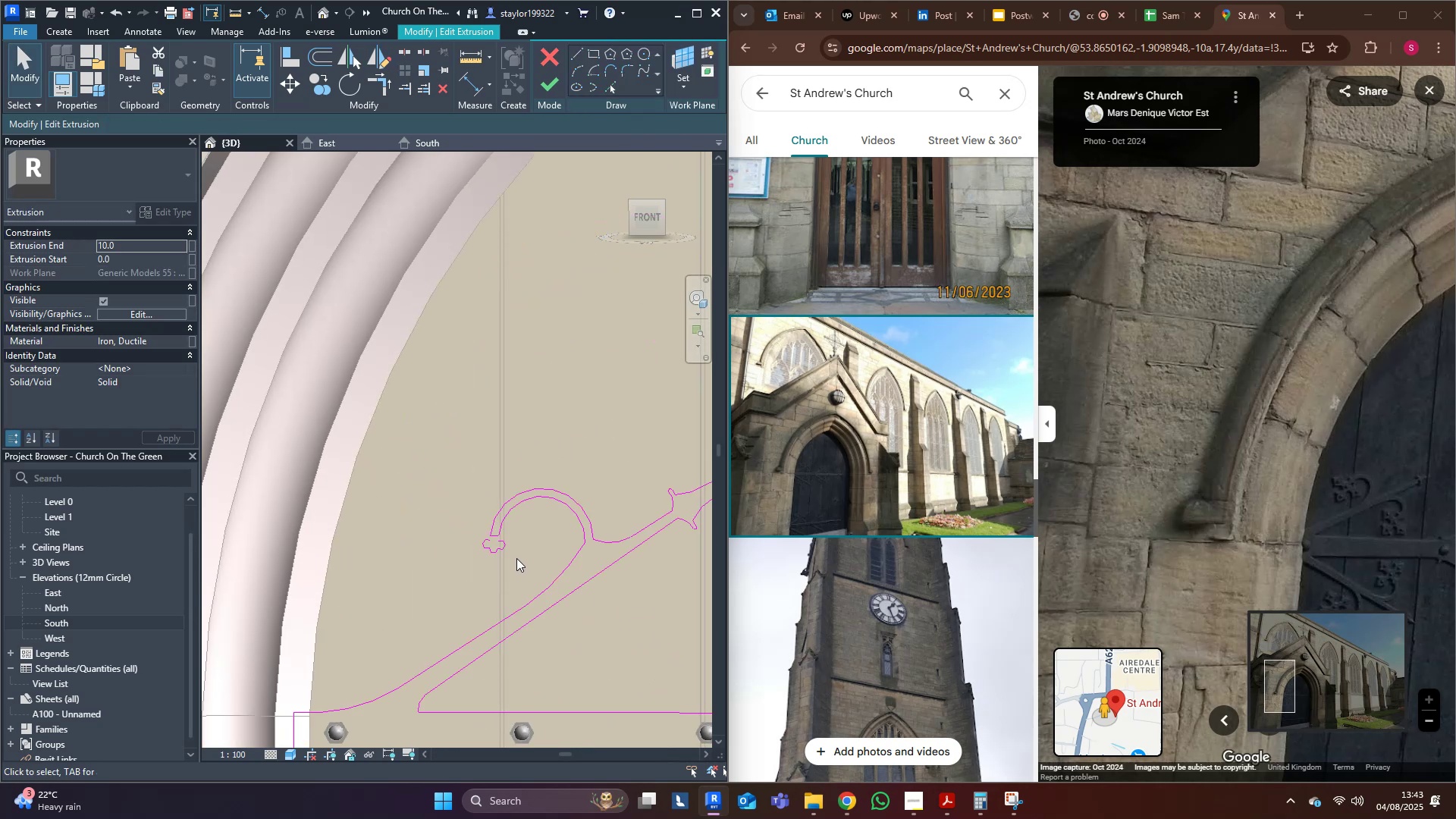 
scroll: coordinate [472, 533], scroll_direction: up, amount: 13.0
 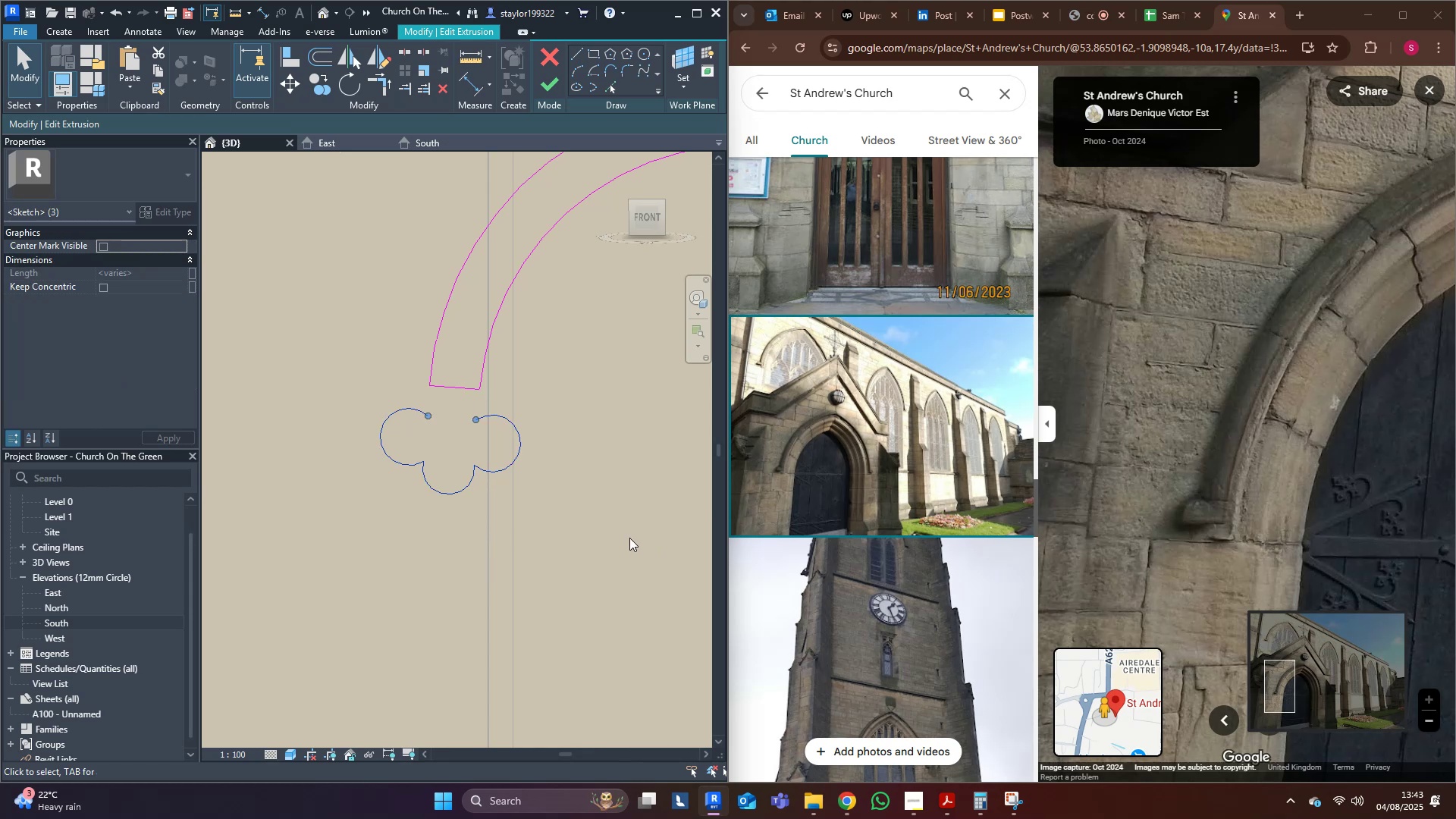 
hold_key(key=M, duration=16.05)
 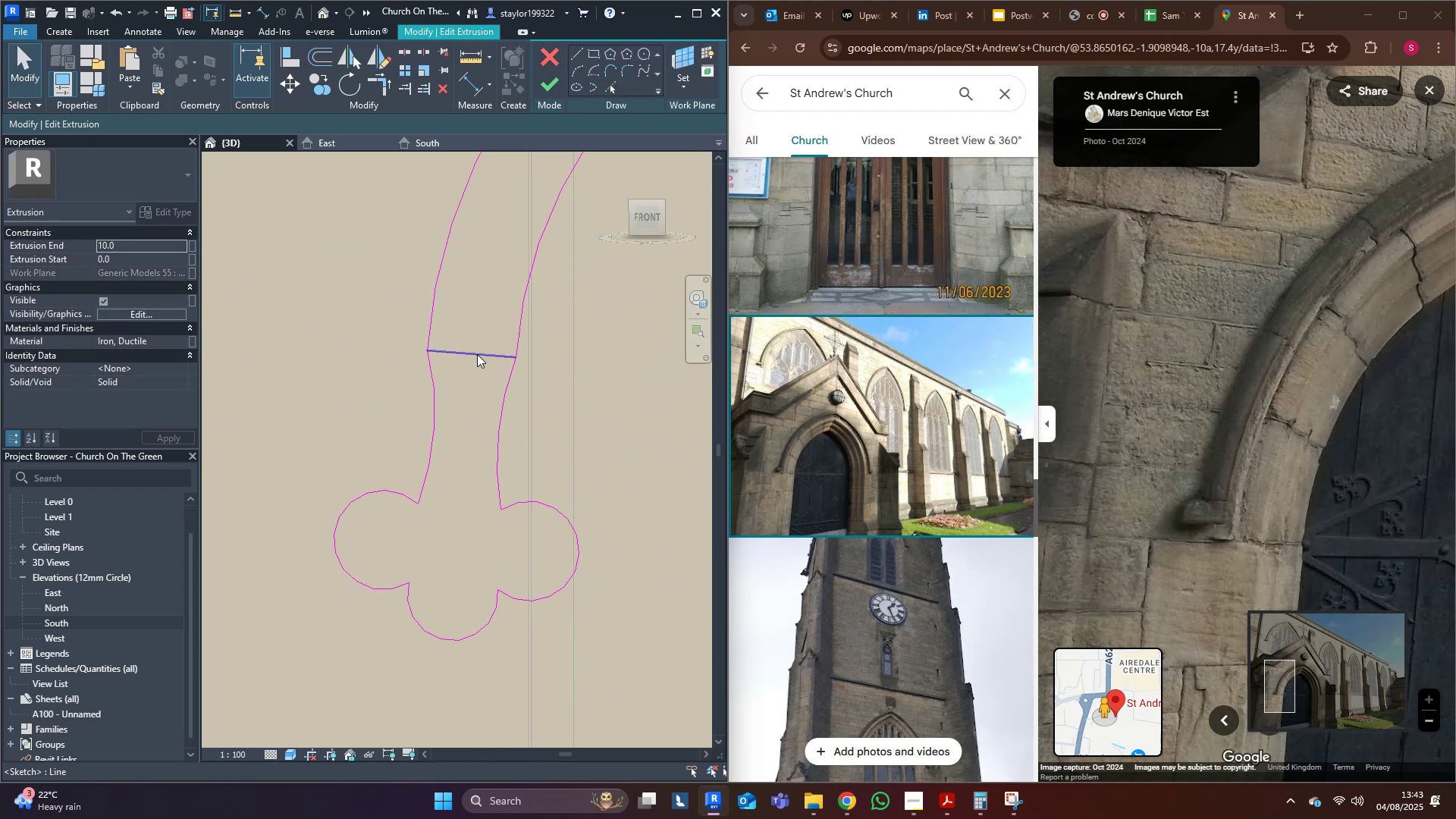 
key(V)
 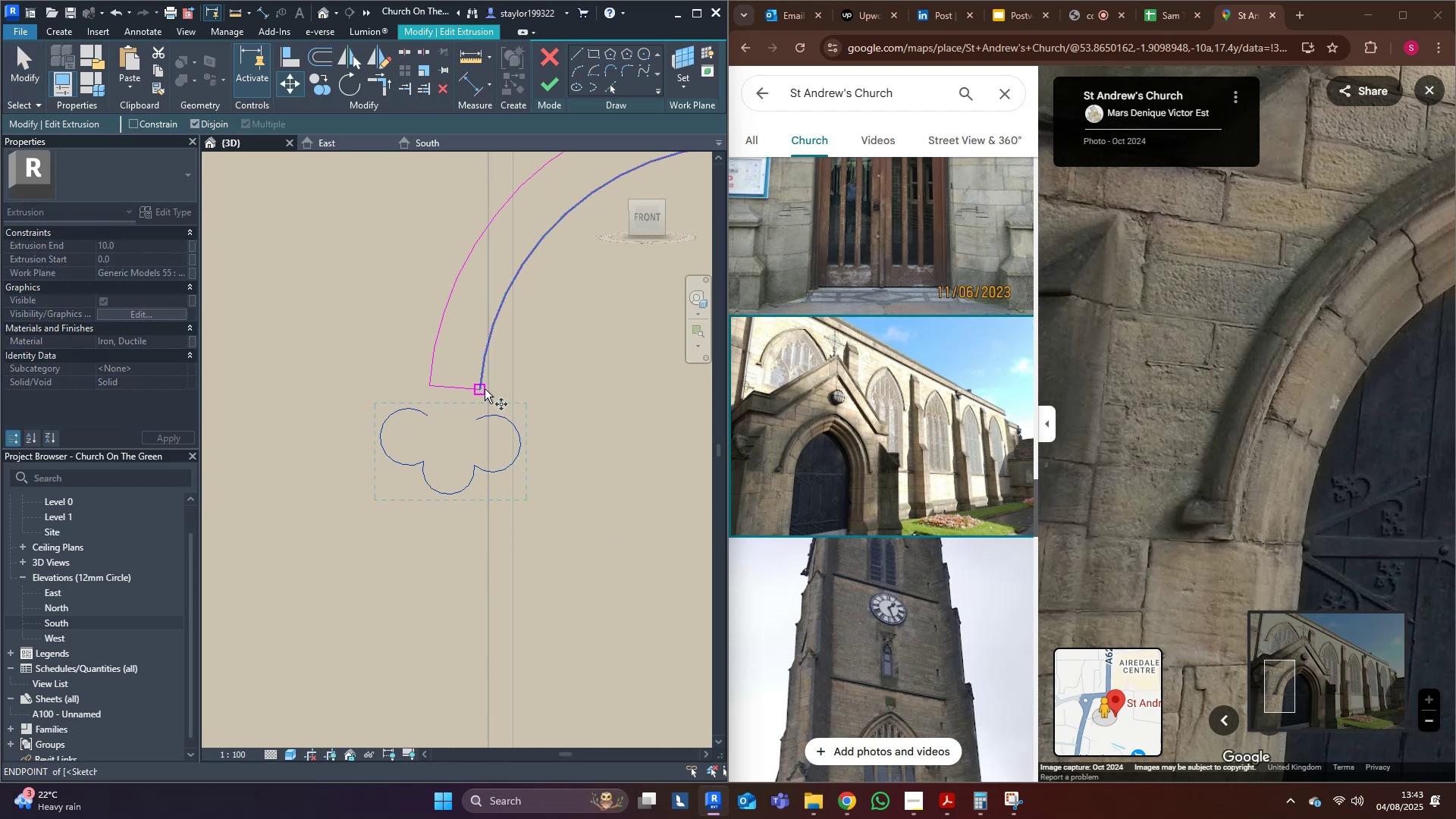 
left_click([483, 388])
 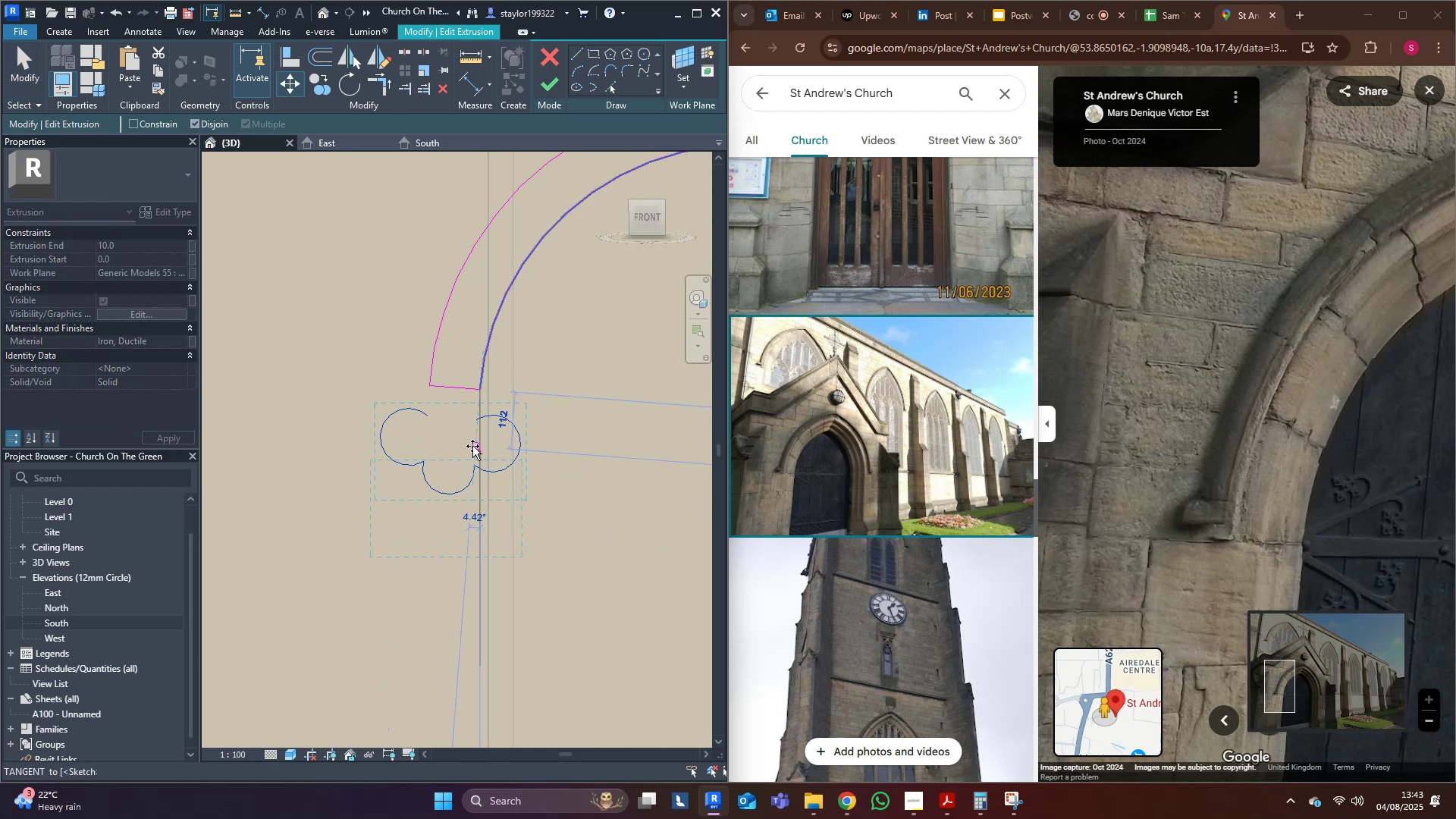 
double_click([560, 397])
 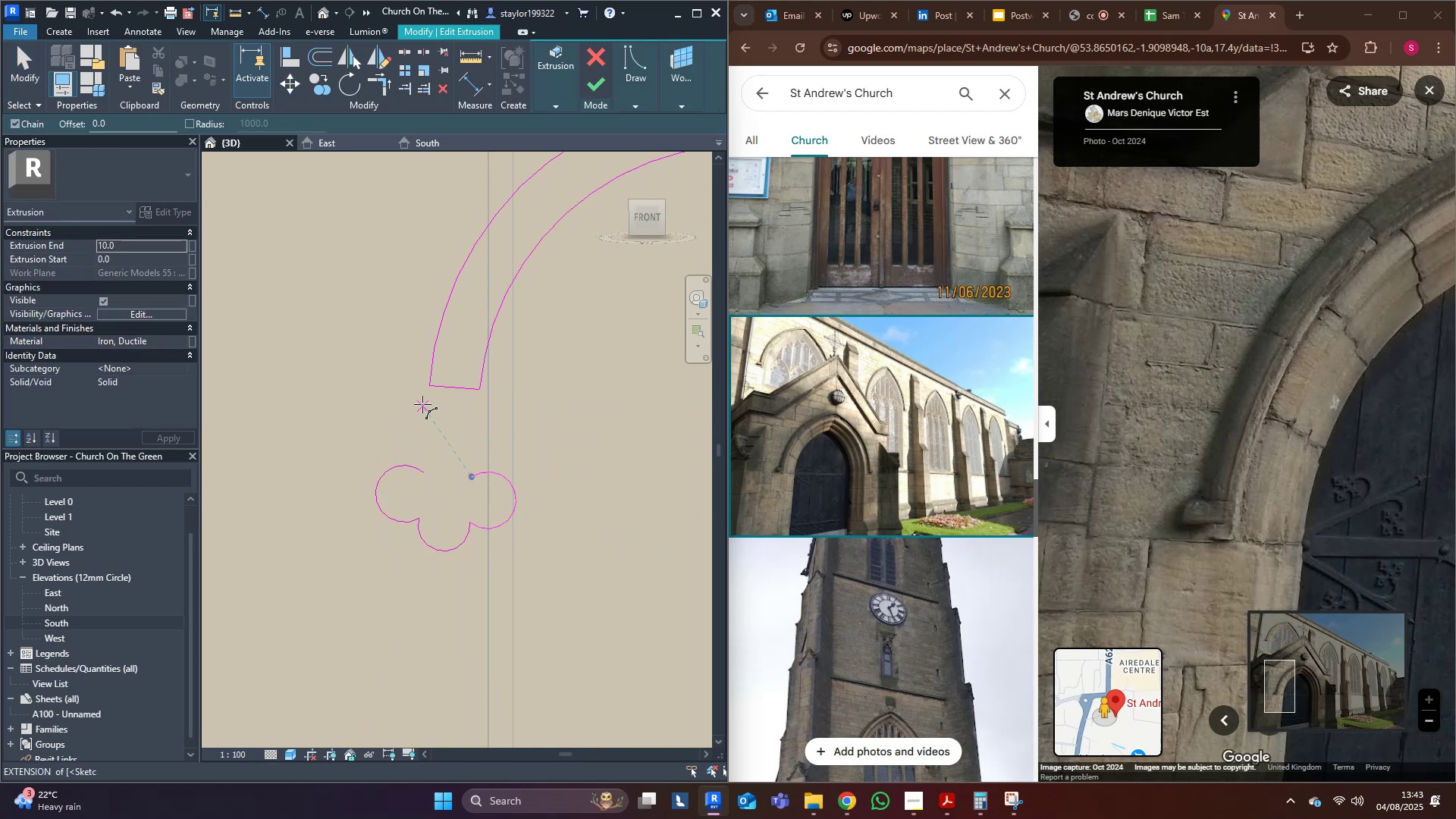 
left_click([431, 384])
 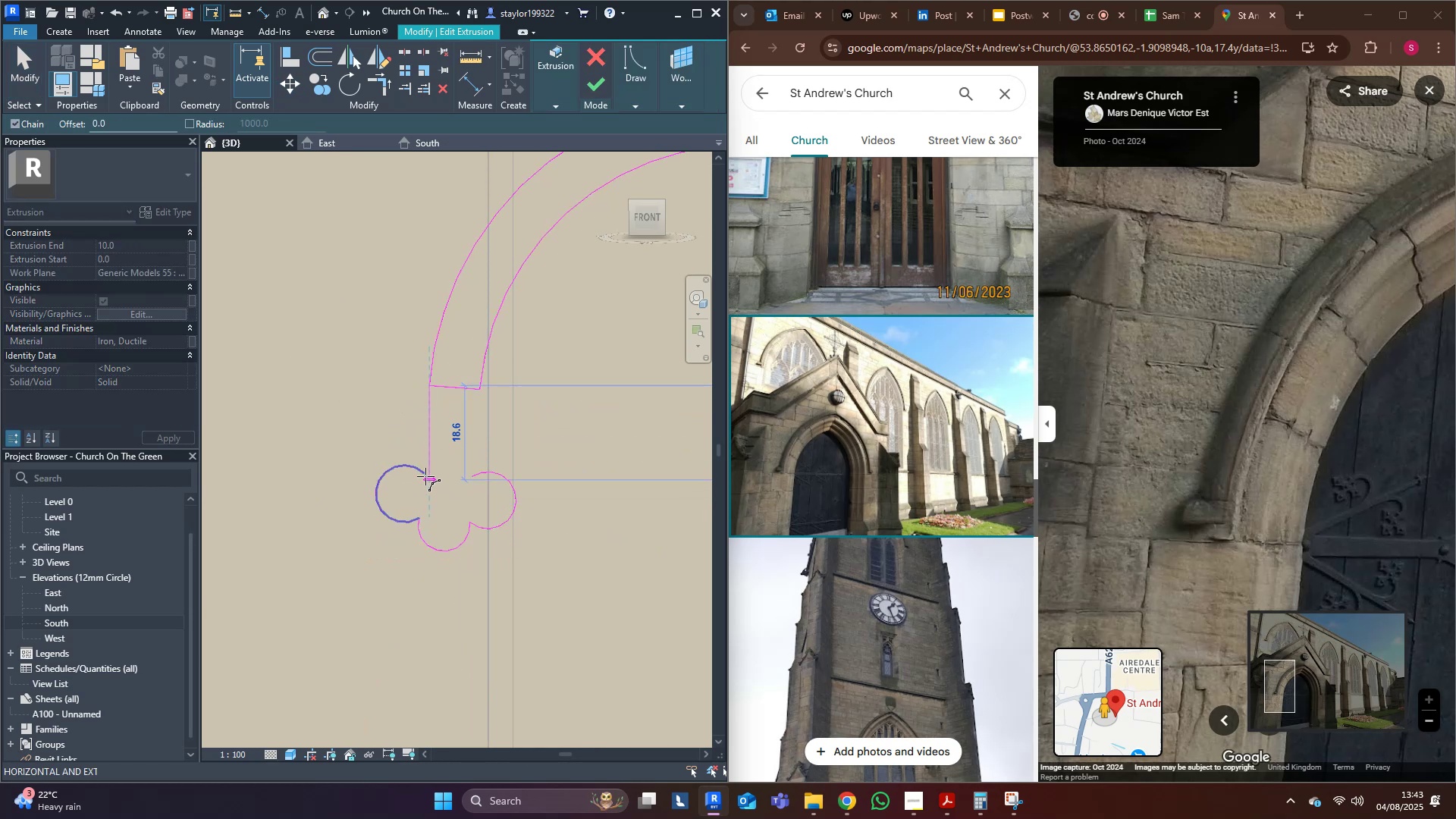 
key(Tab)
 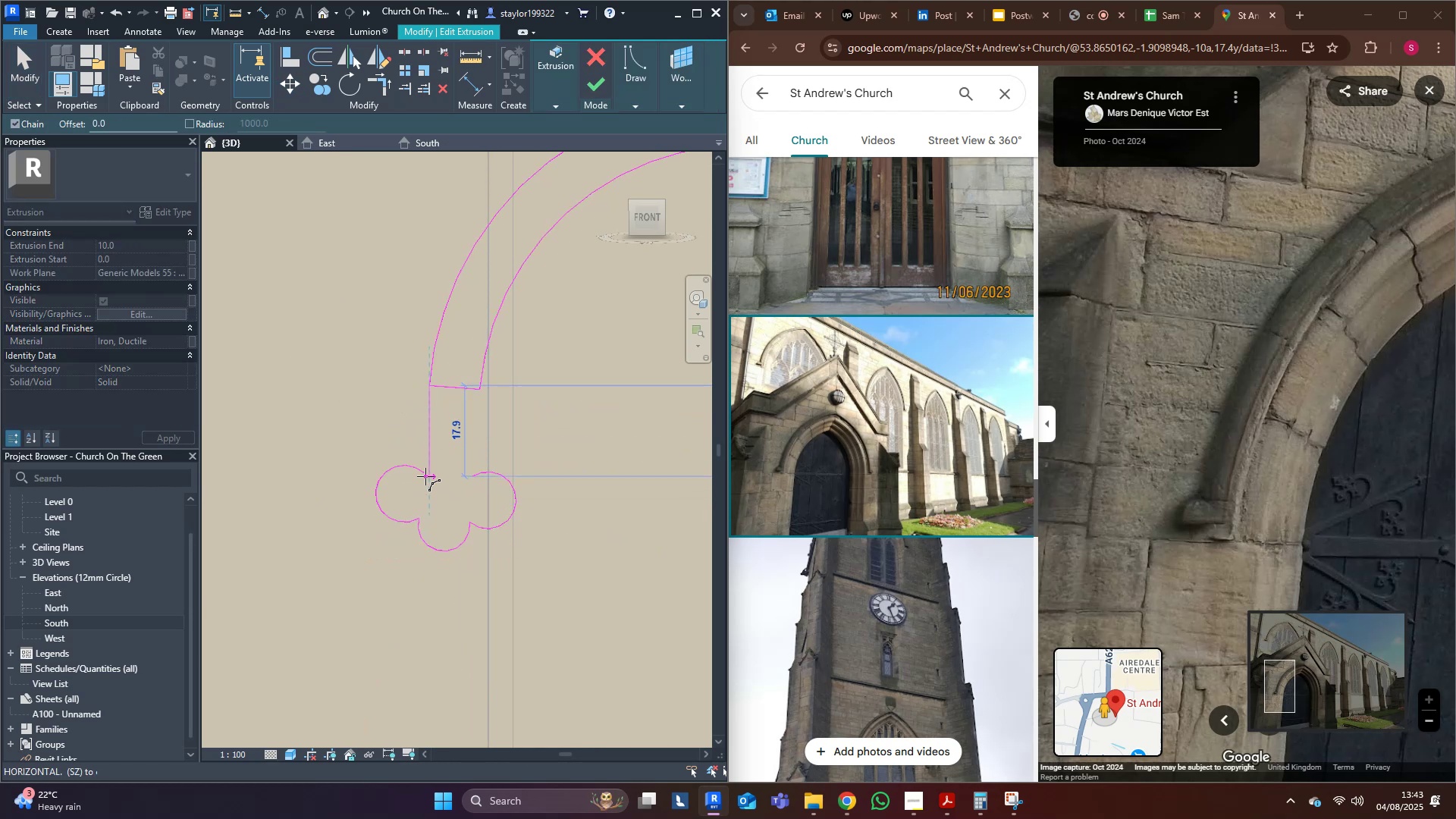 
key(Tab)
 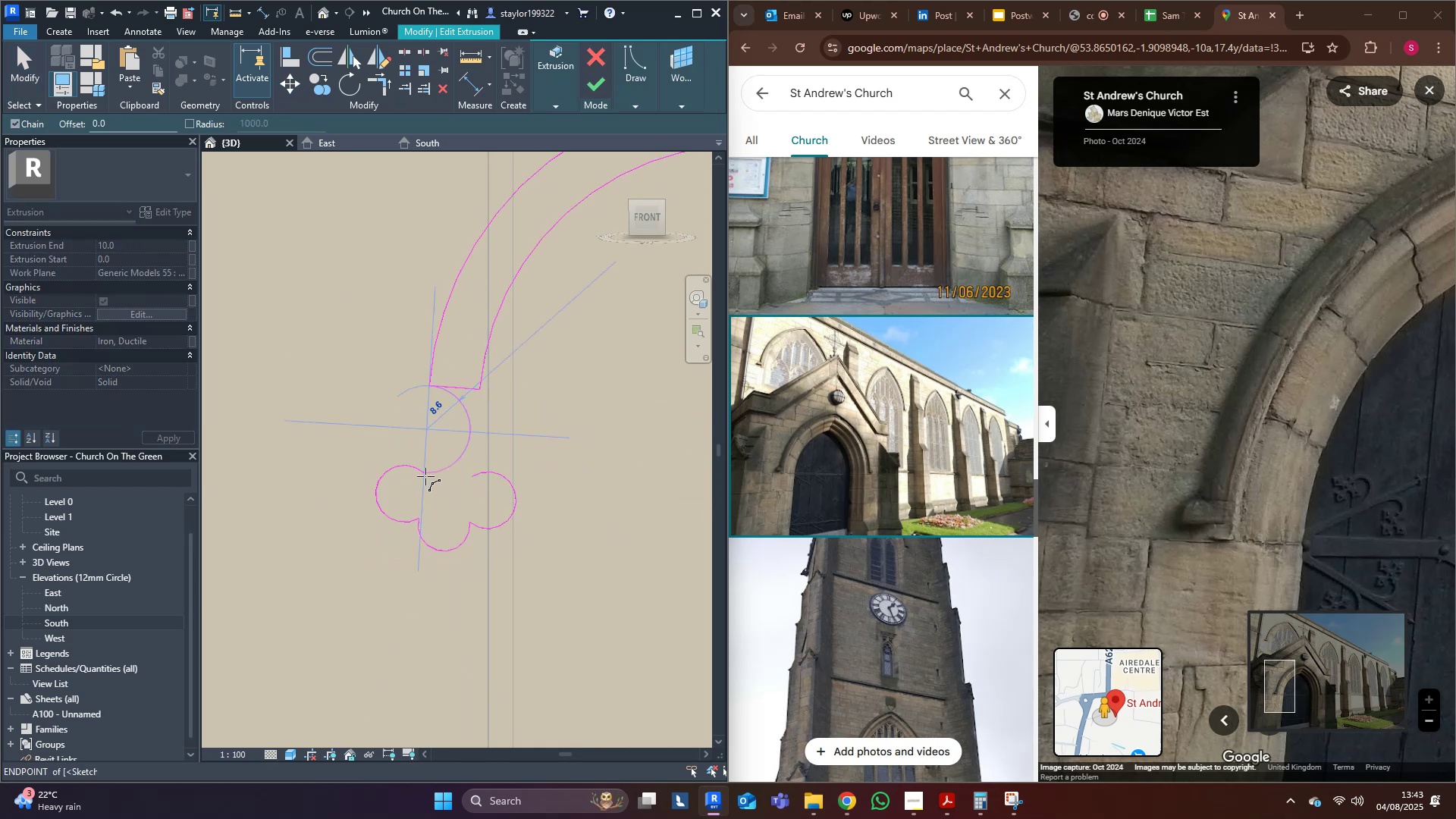 
left_click([425, 476])
 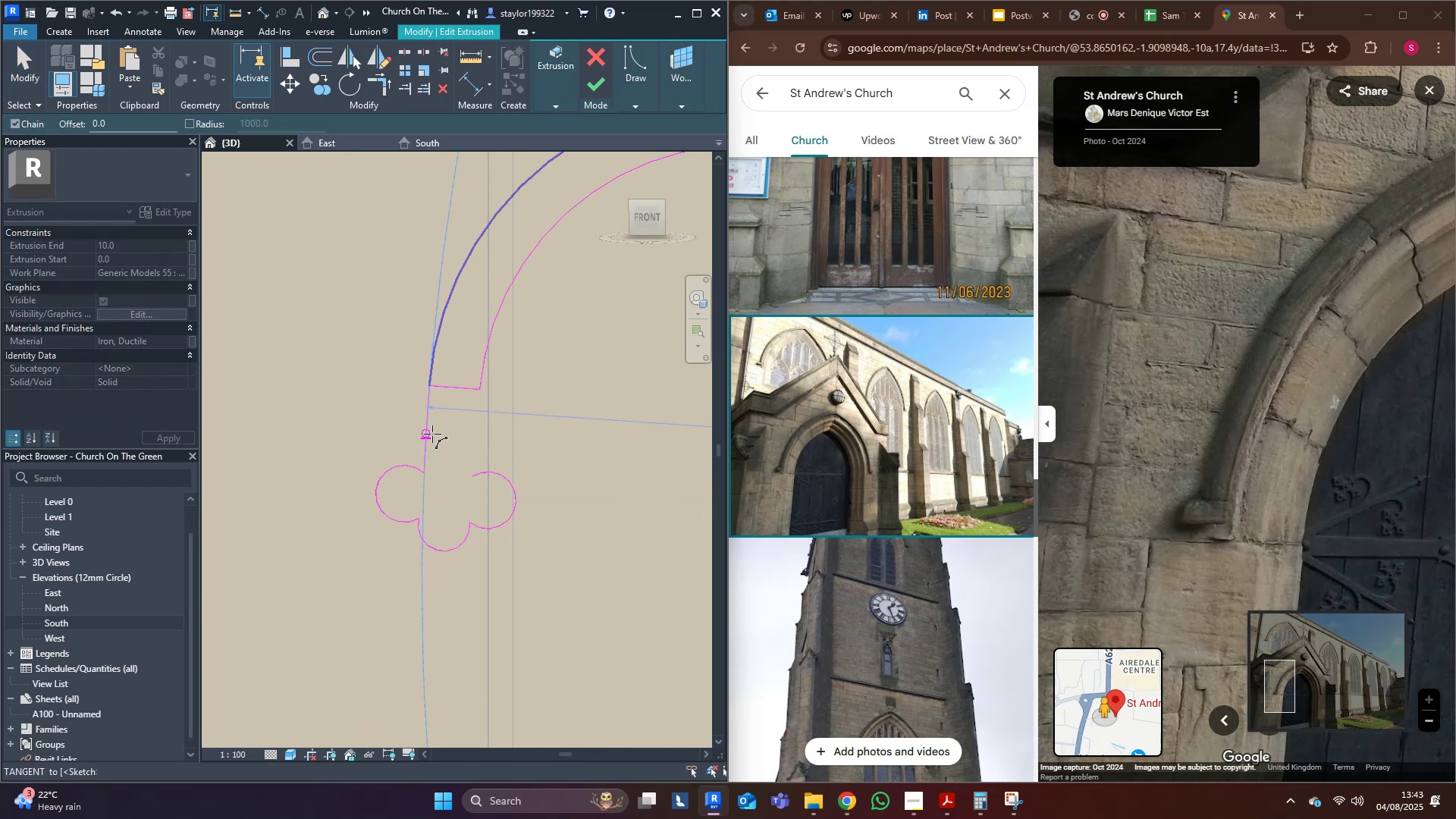 
scroll: coordinate [432, 432], scroll_direction: up, amount: 4.0
 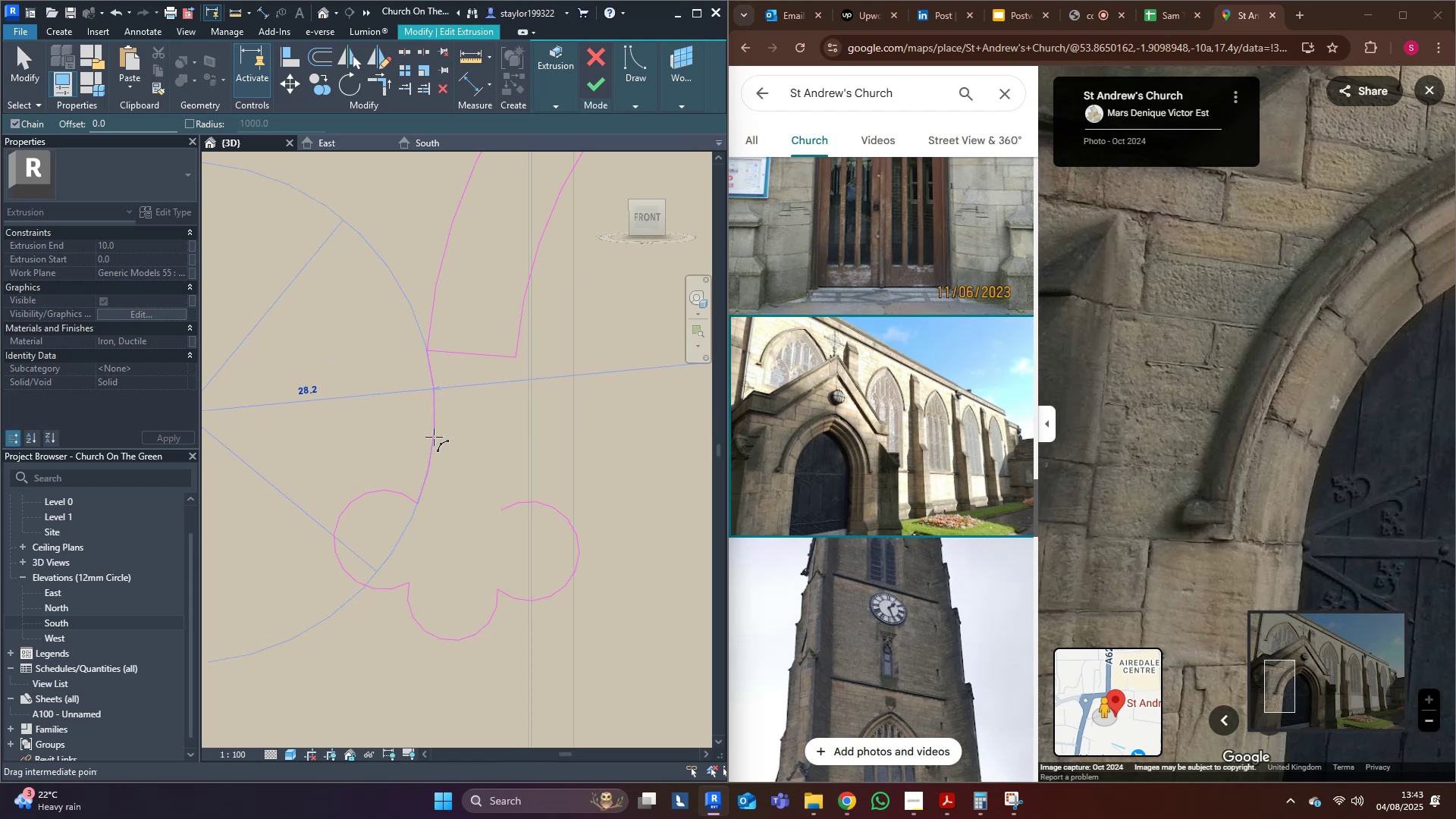 
left_click([434, 437])
 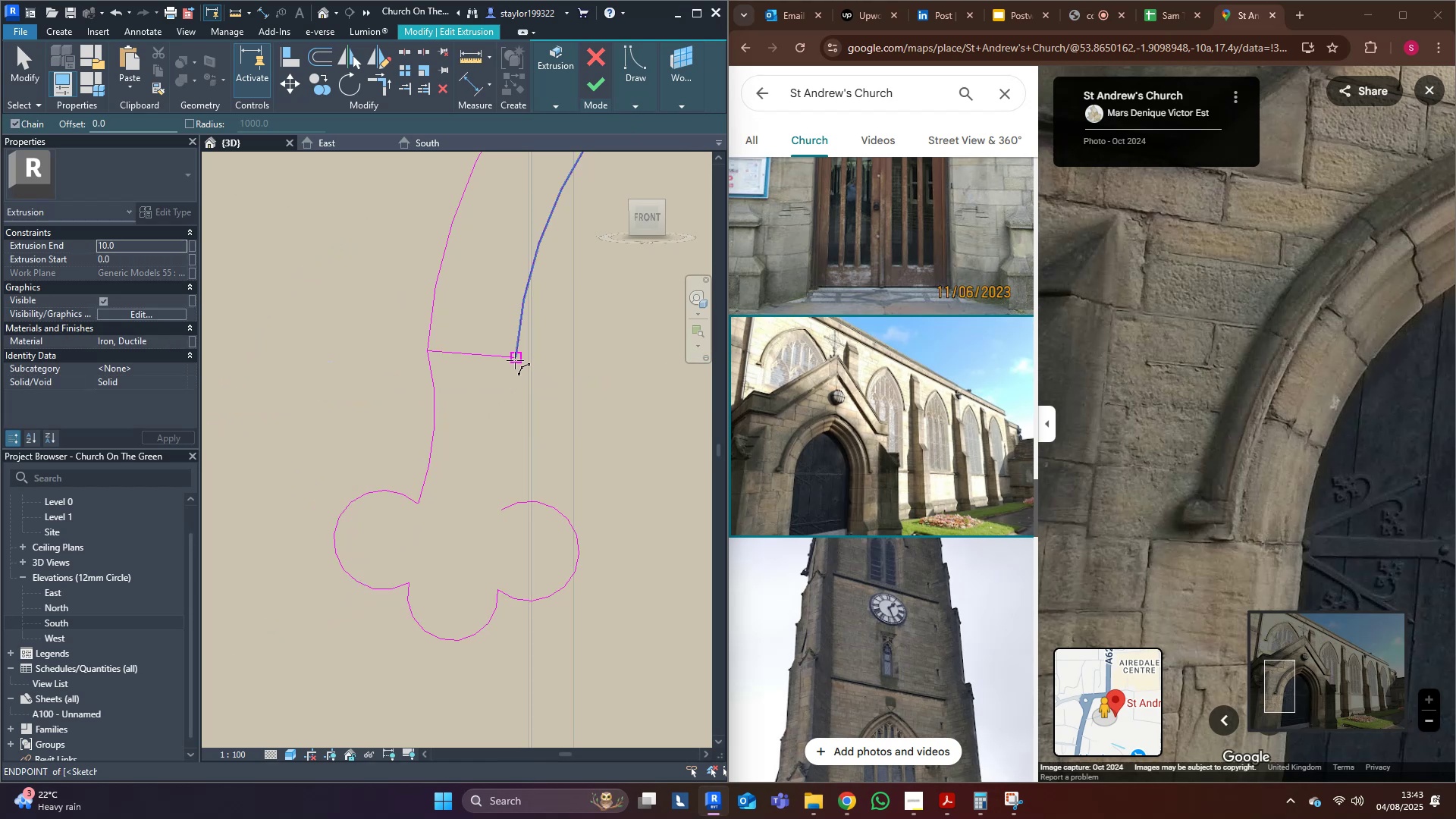 
left_click([515, 359])
 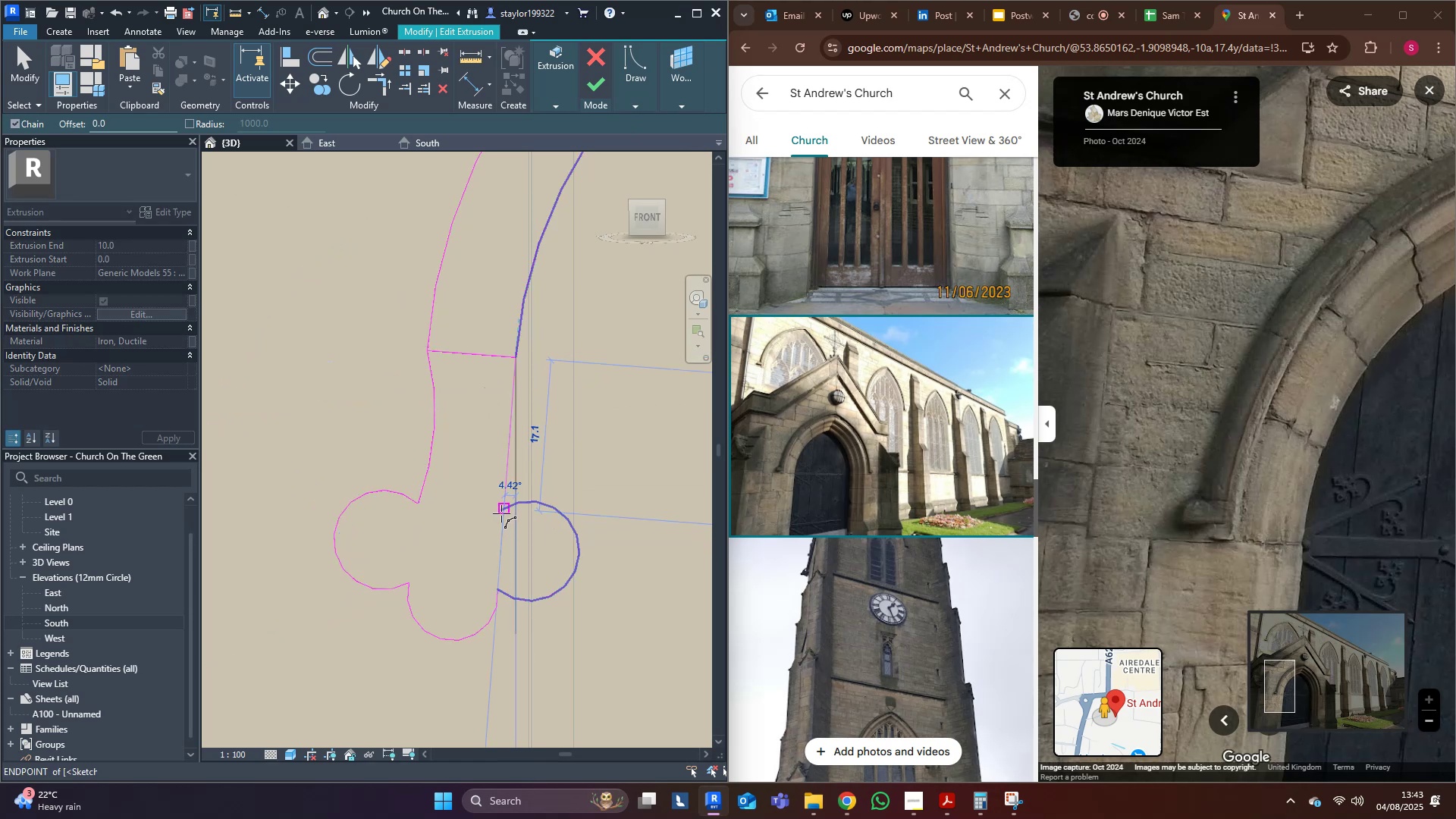 
key(Tab)
 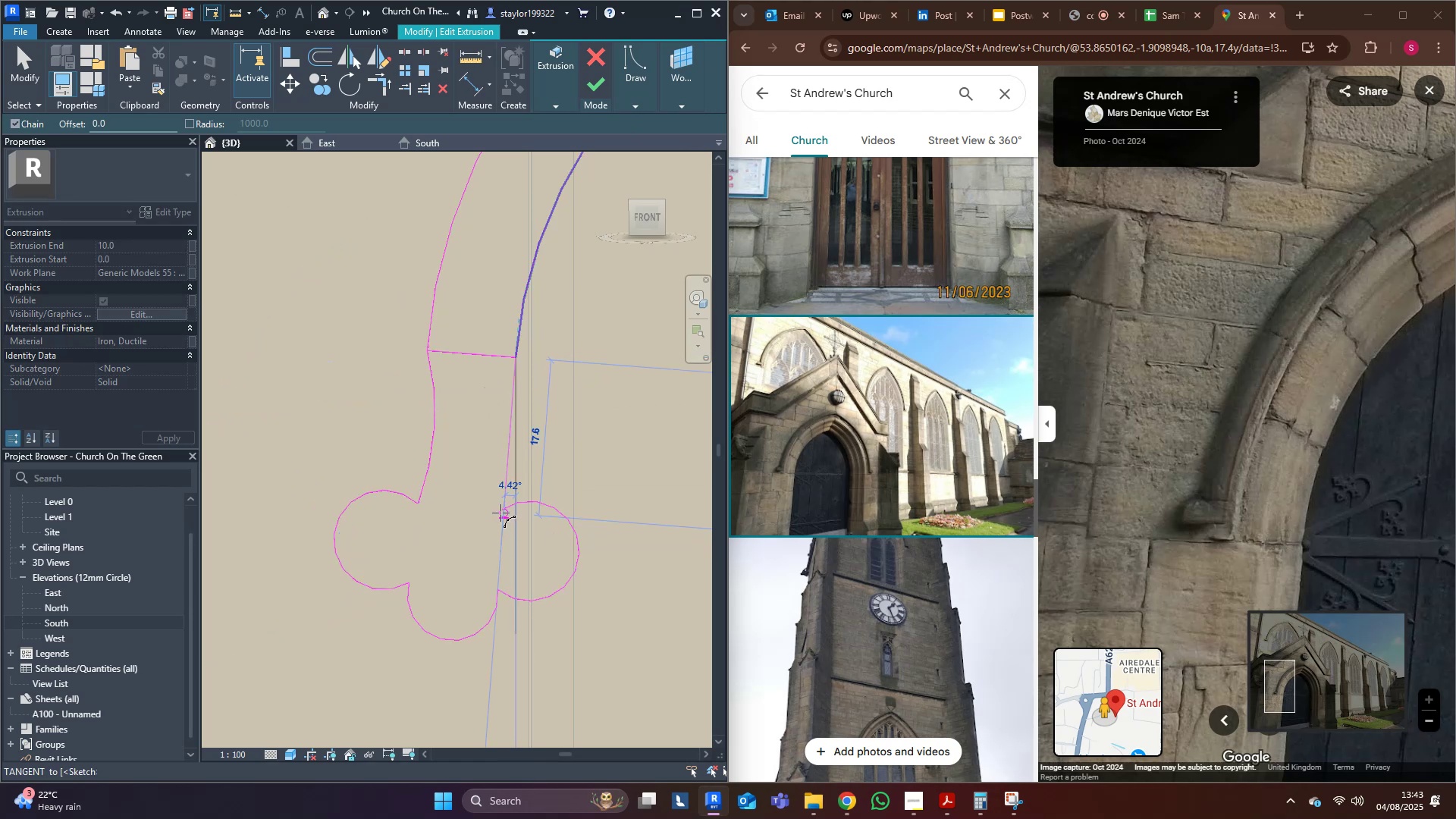 
key(Tab)
 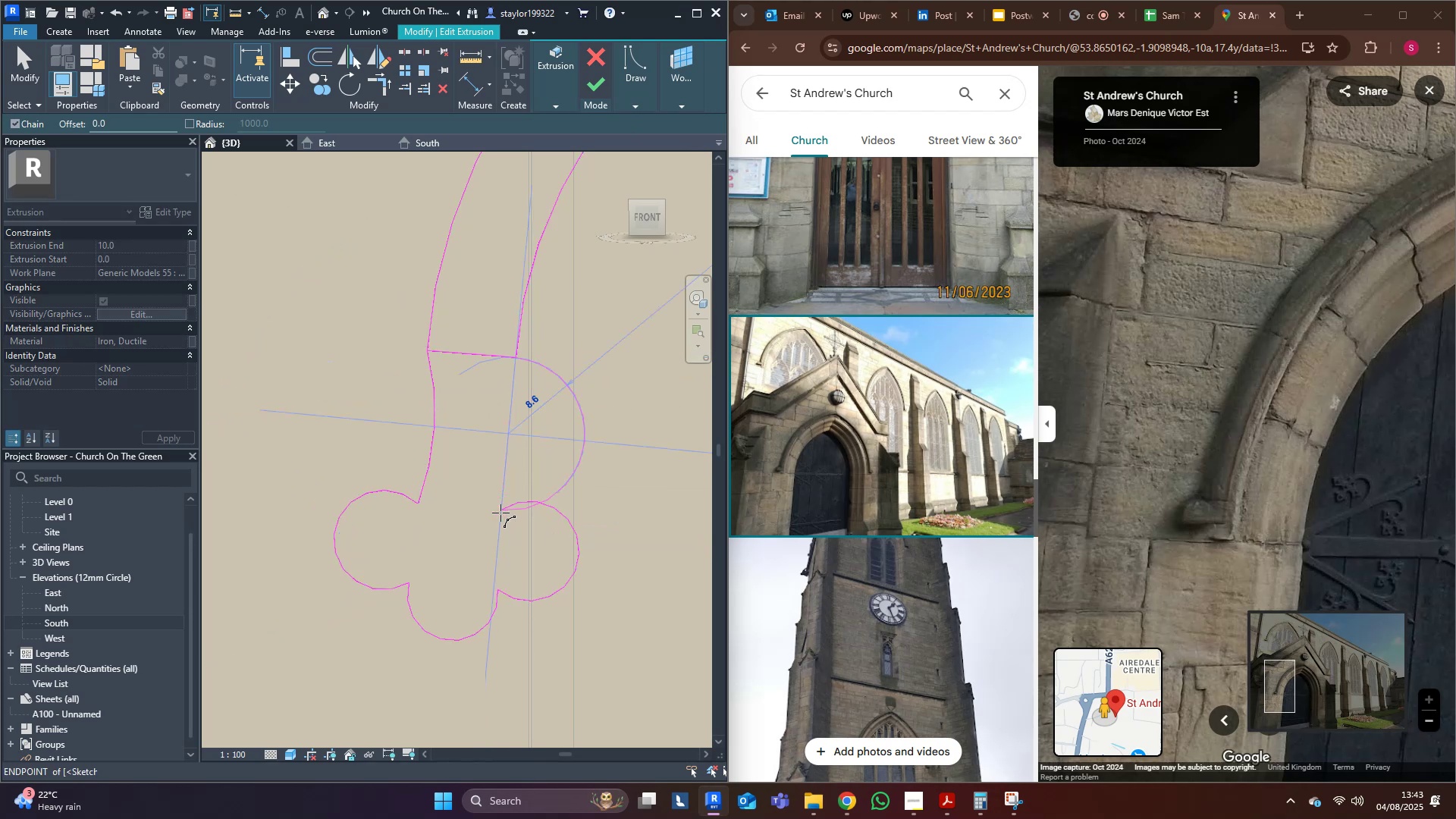 
left_click([500, 513])
 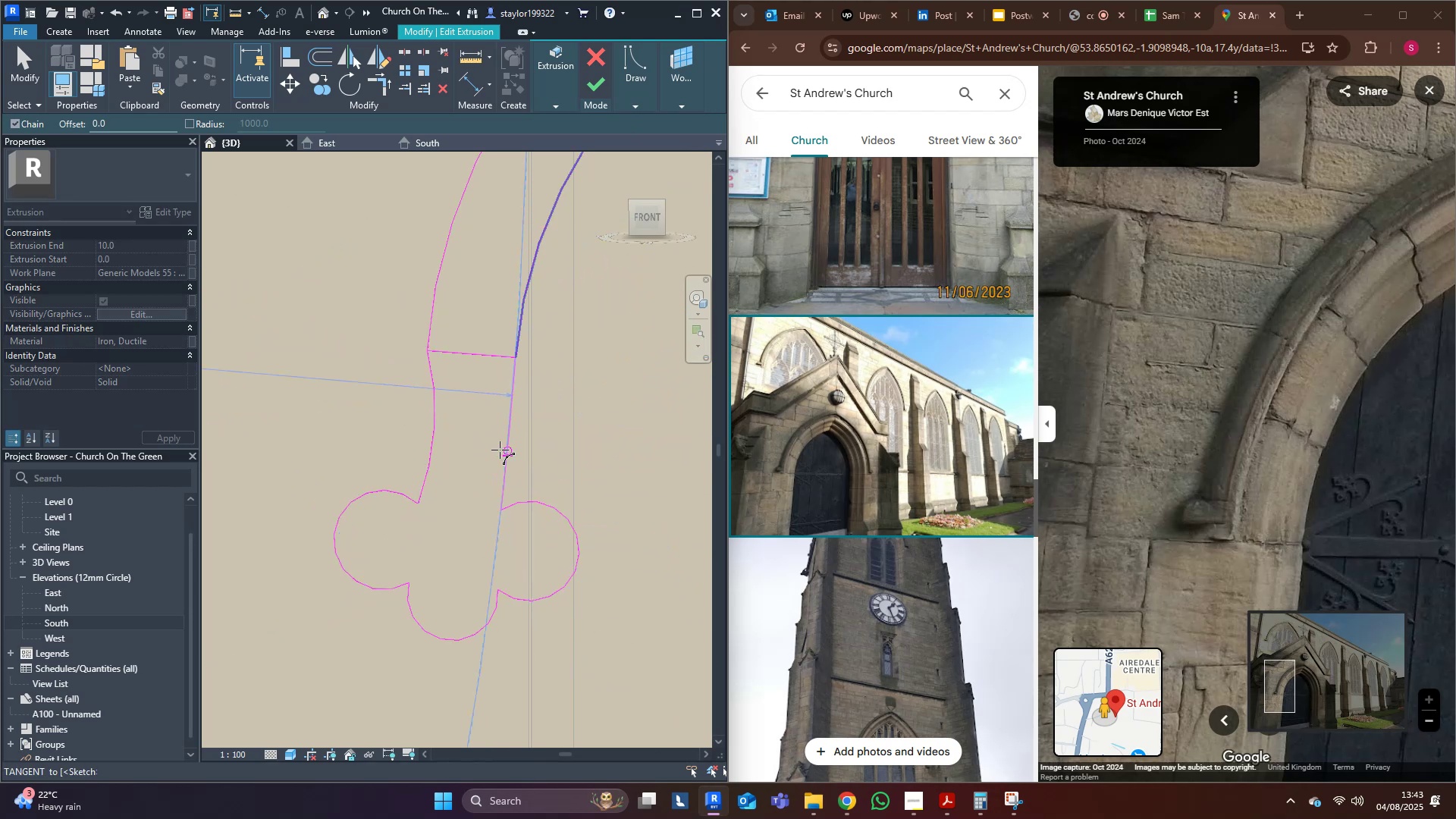 
left_click([497, 450])
 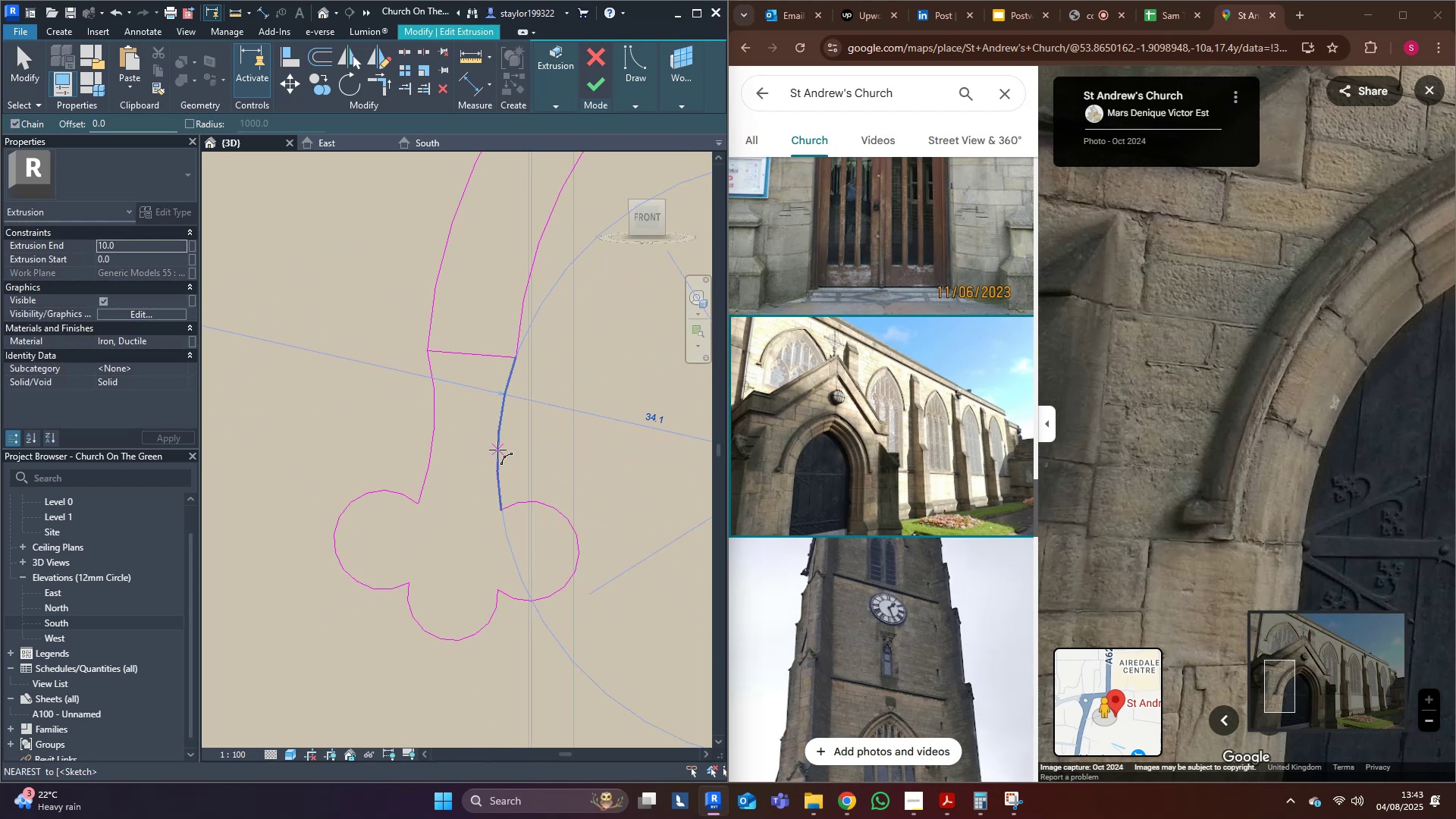 
key(Escape)
 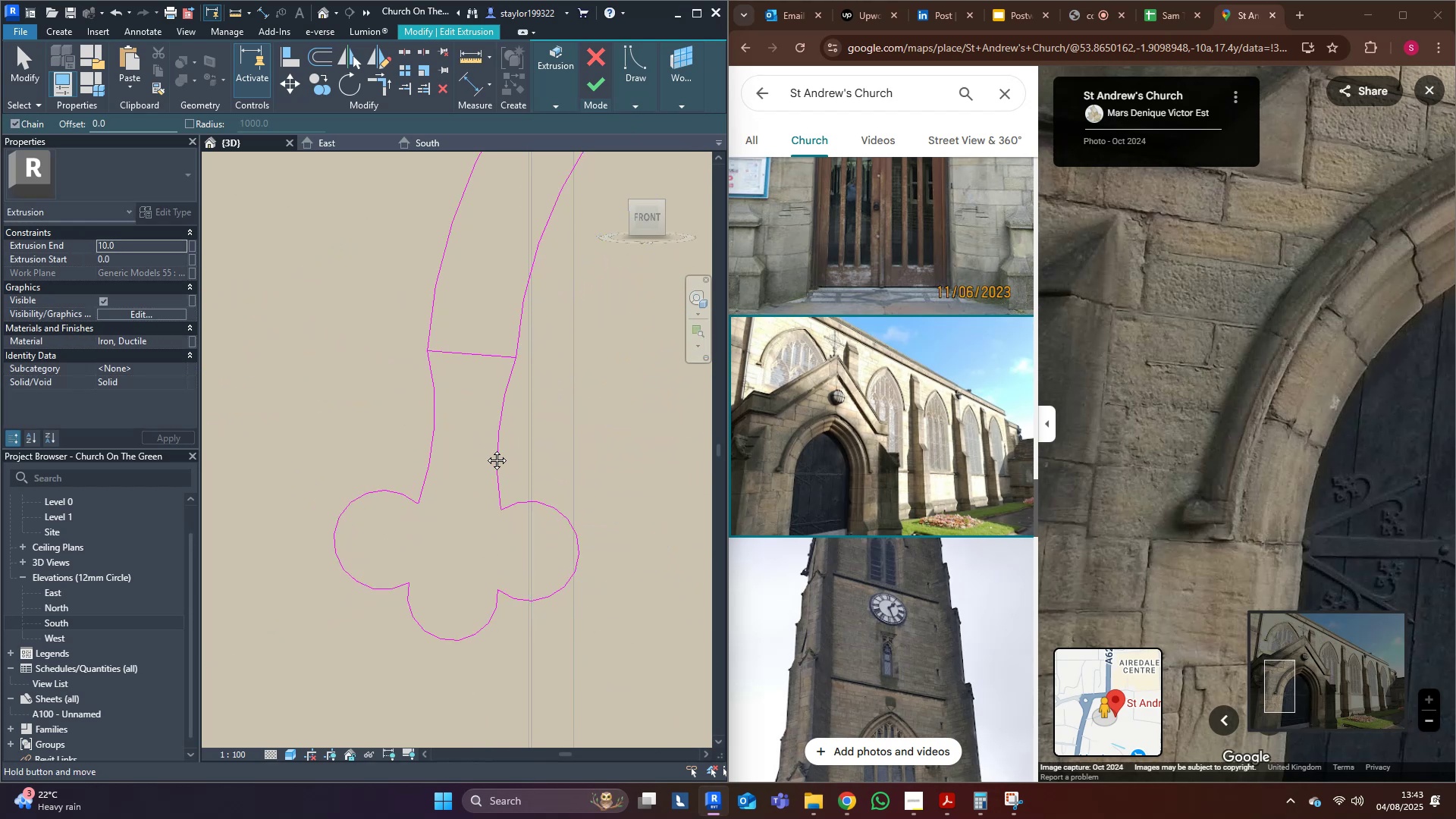 
middle_click([485, 449])
 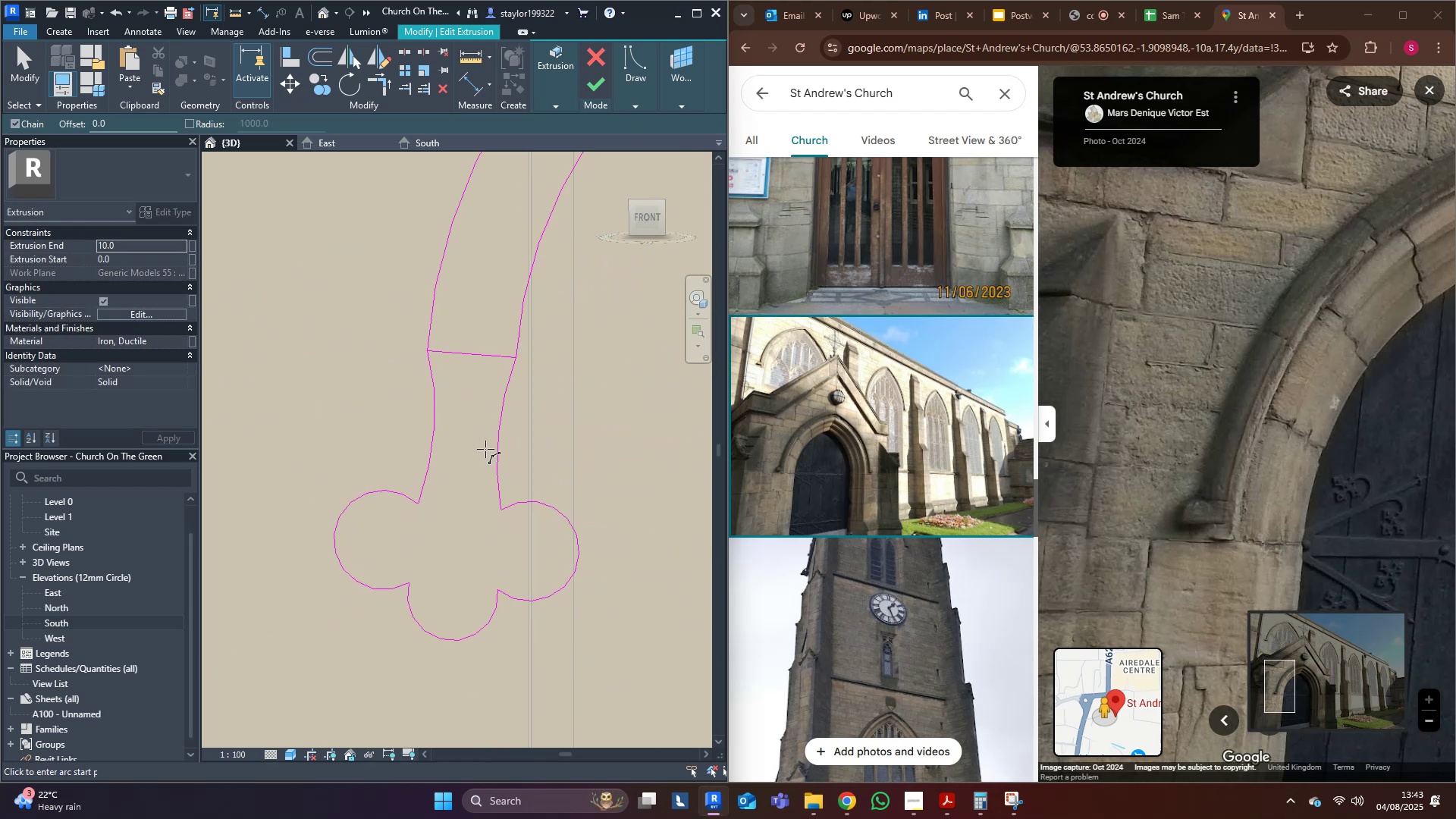 
key(D)
 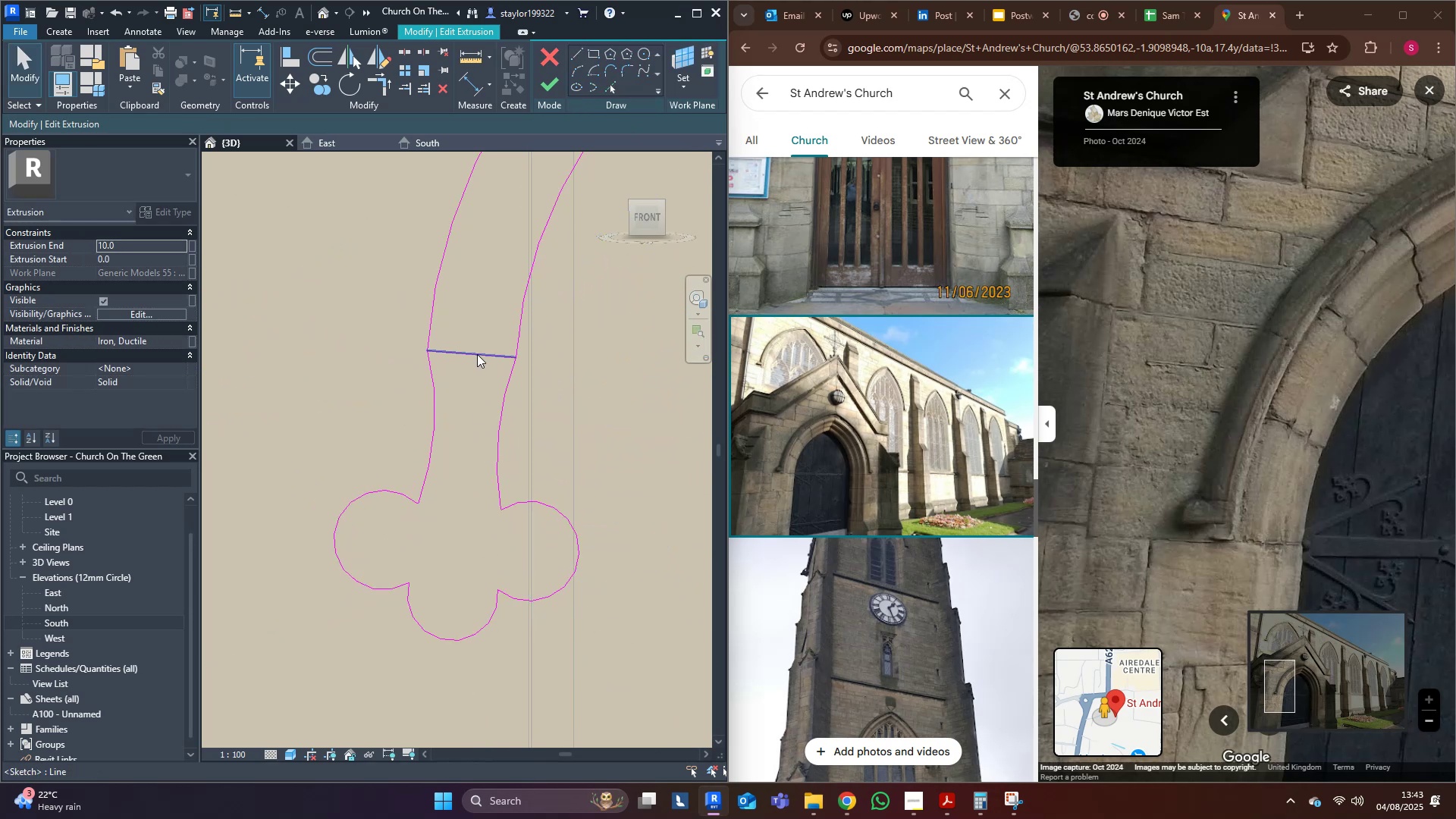 
left_click([477, 354])
 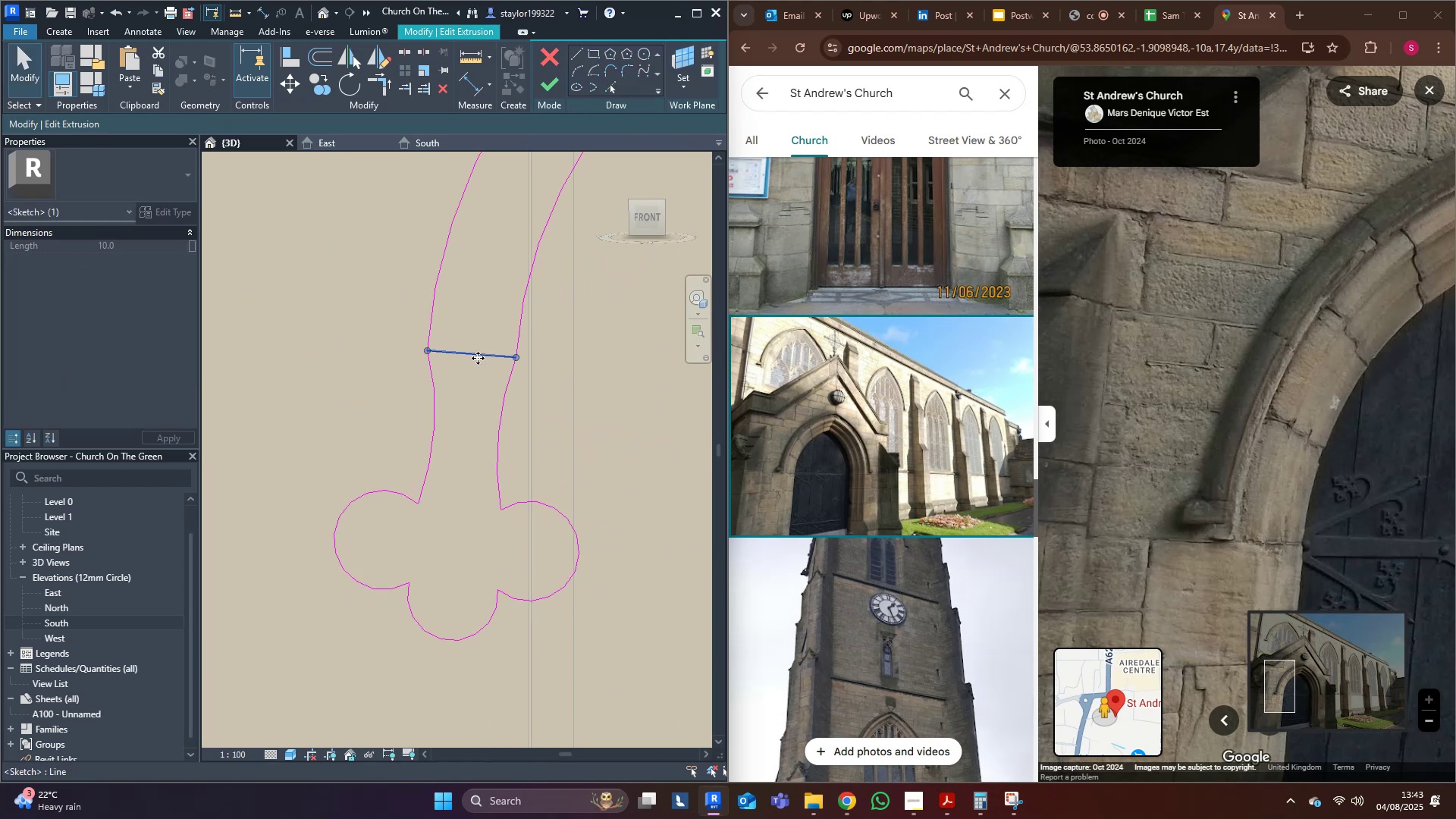 
scroll: coordinate [478, 359], scroll_direction: down, amount: 16.0
 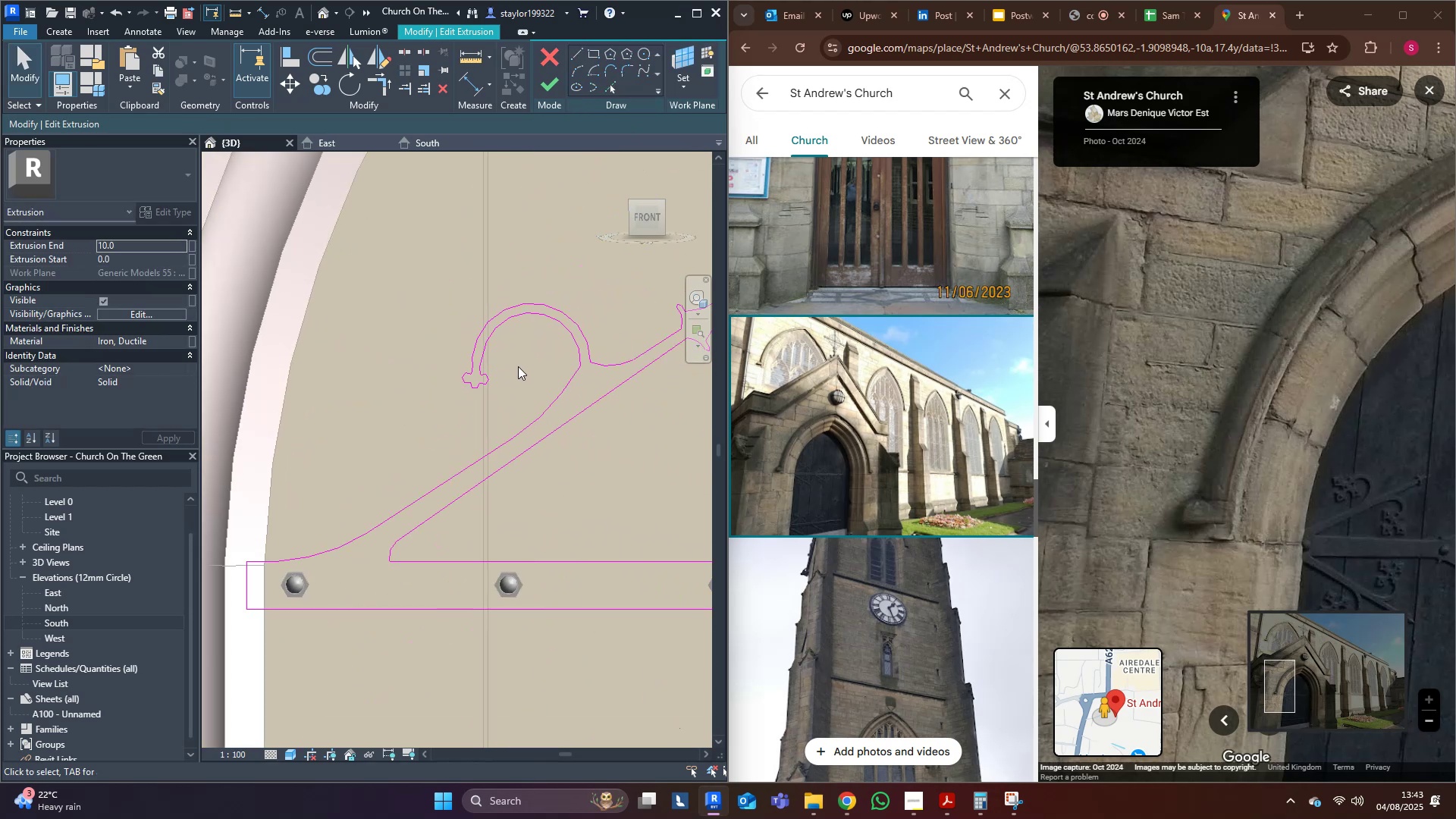 
key(Delete)
 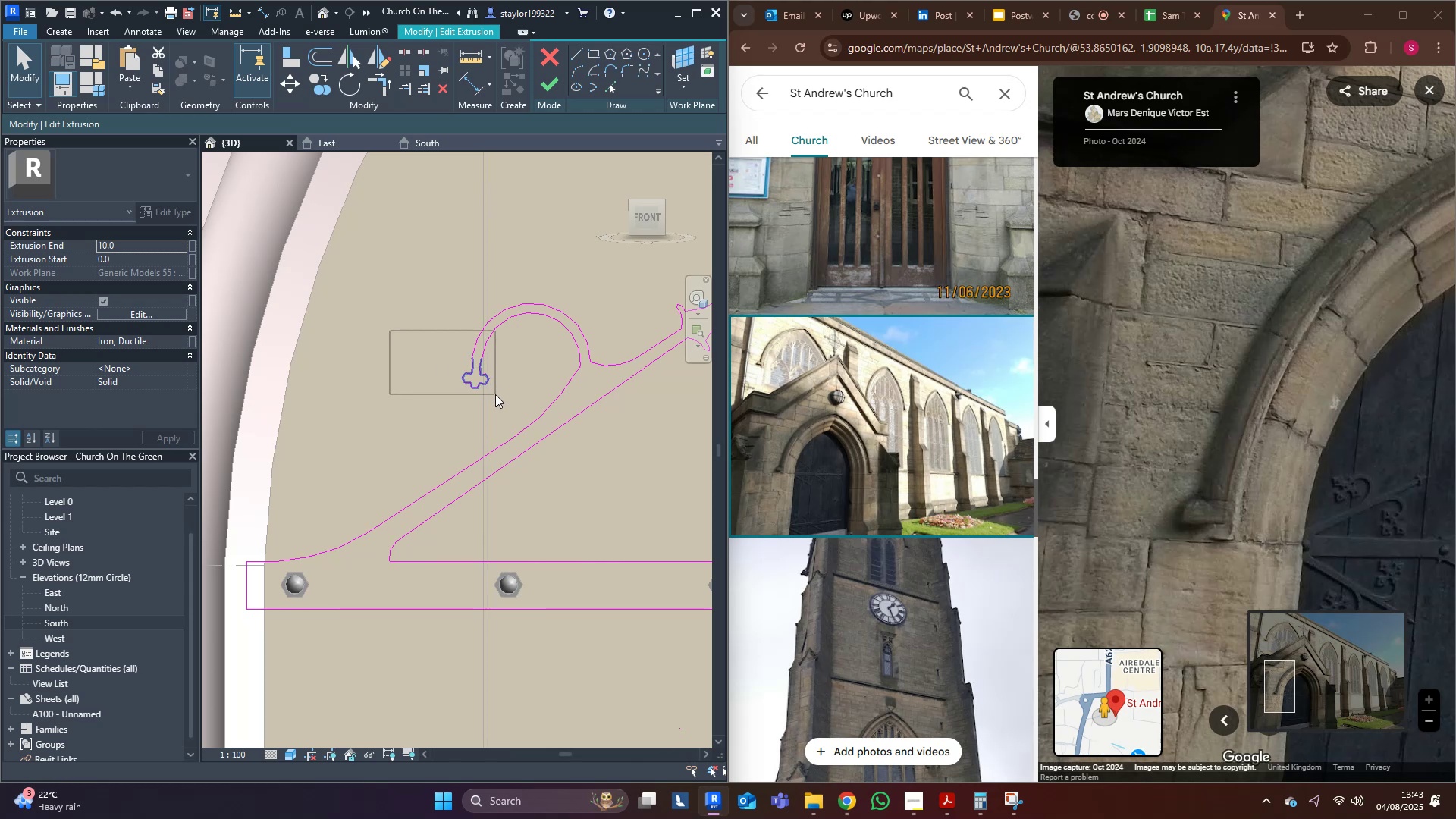 
wait(7.07)
 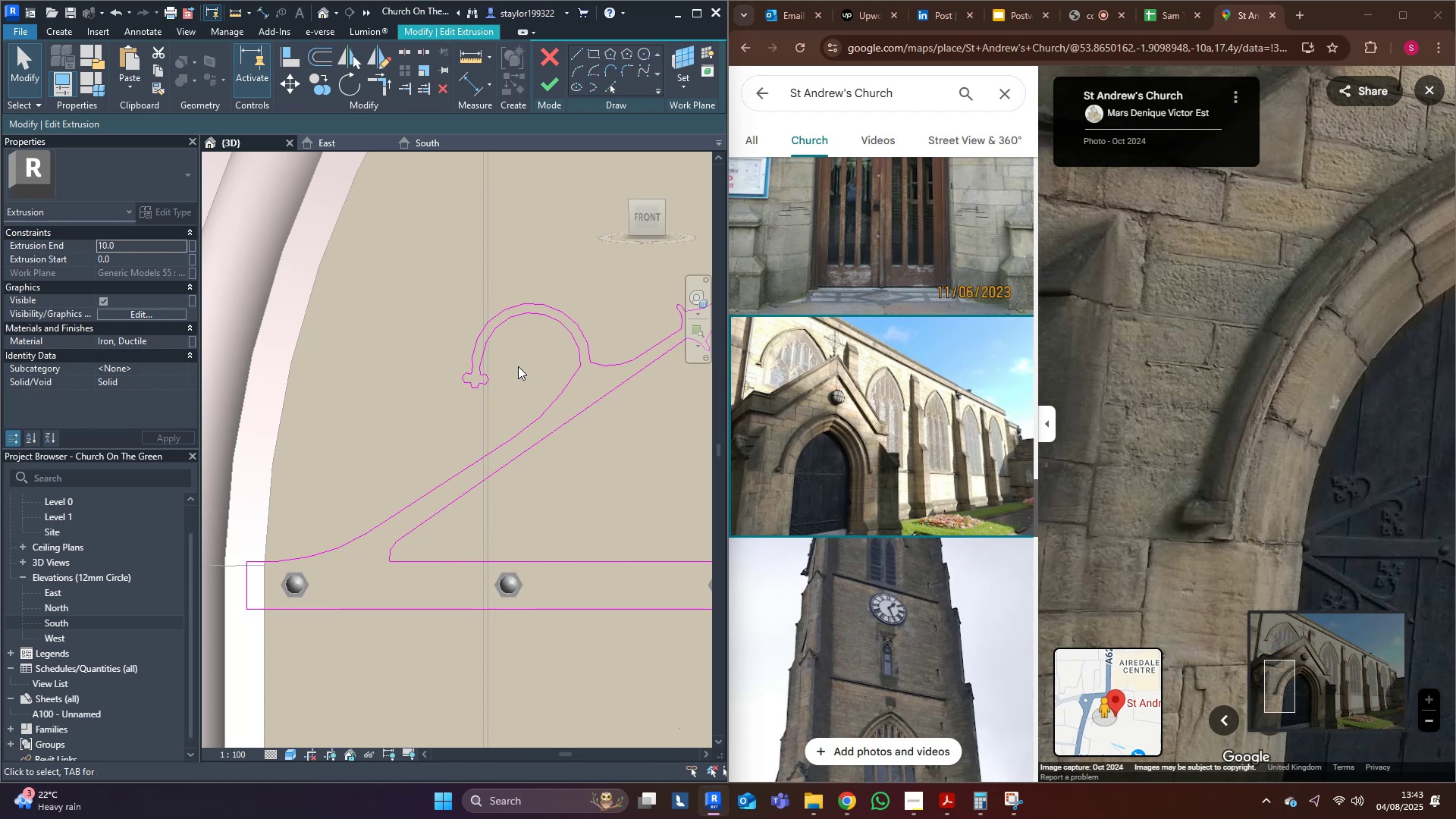 
type(mv)
 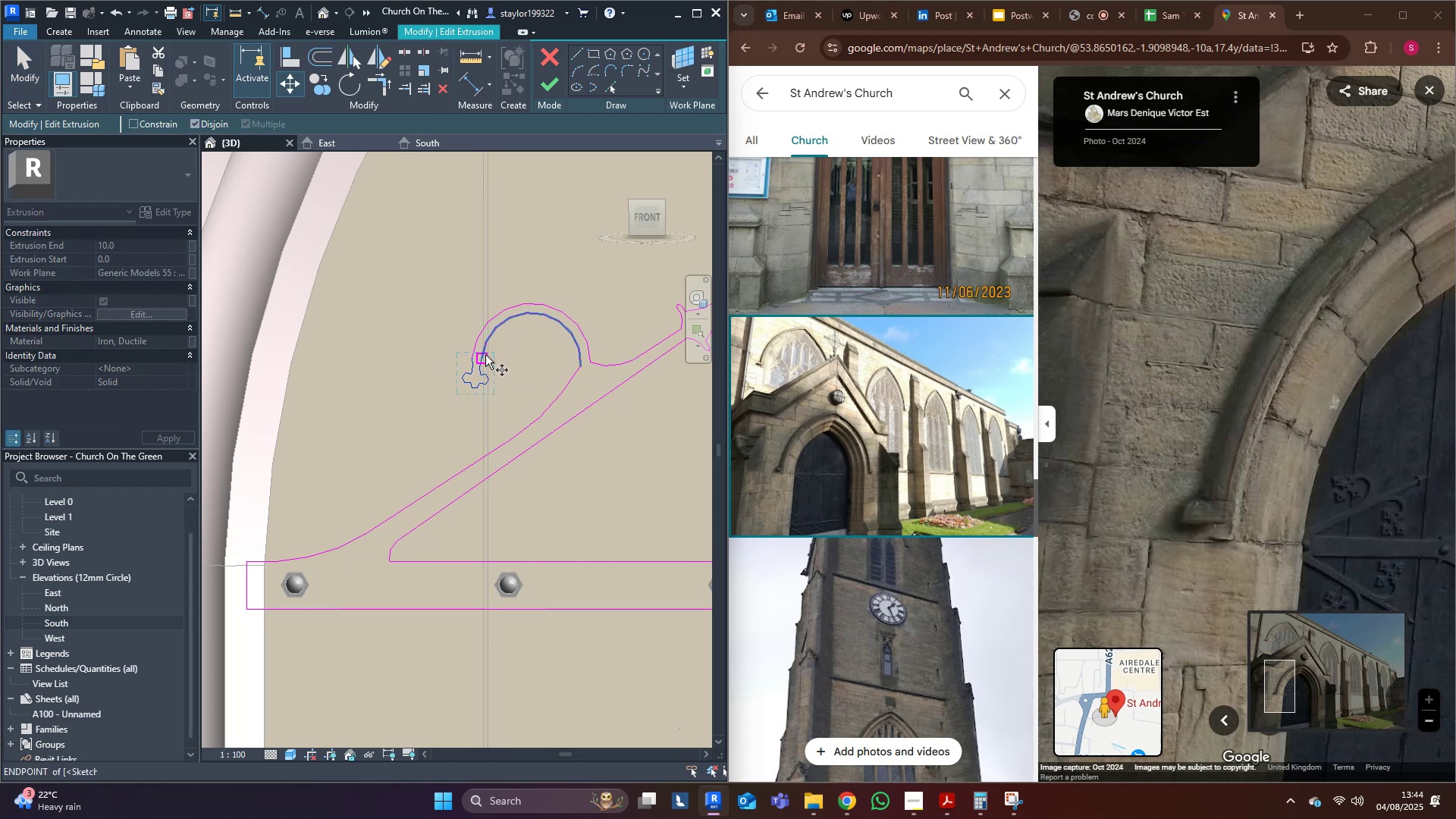 
left_click([485, 356])
 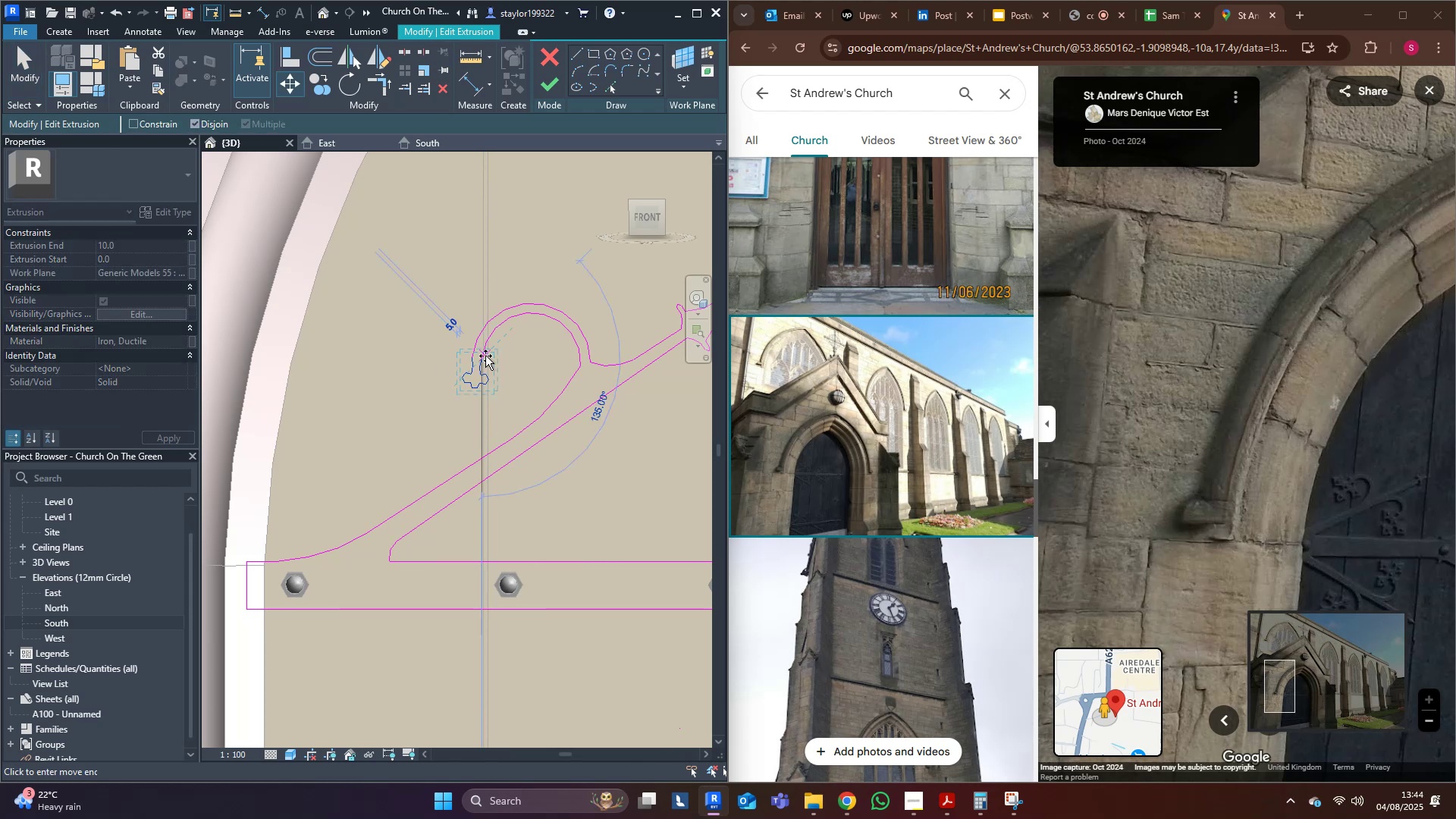 
scroll: coordinate [485, 356], scroll_direction: up, amount: 4.0
 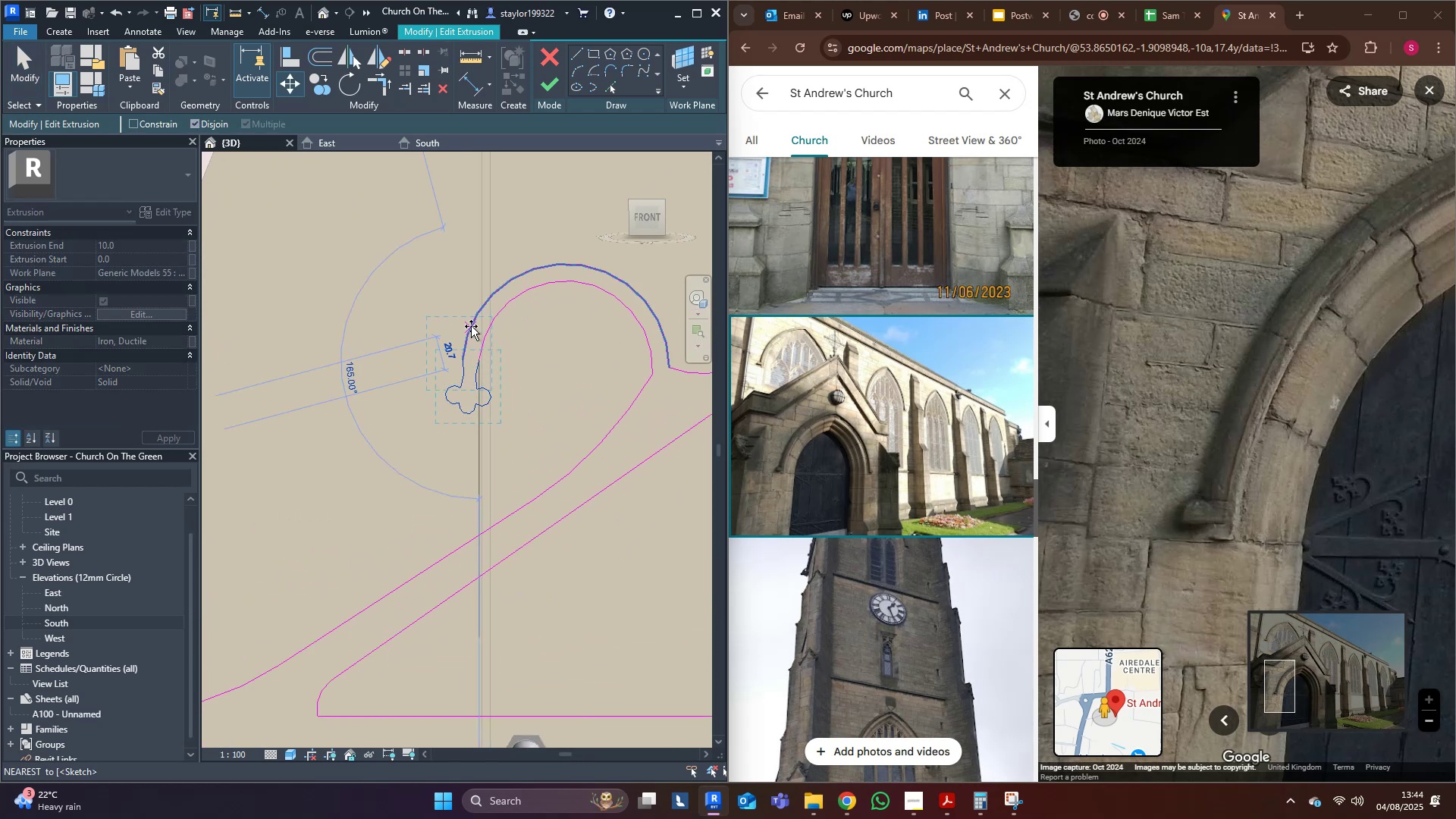 
hold_key(key=ControlLeft, duration=0.53)
left_click([471, 326])
 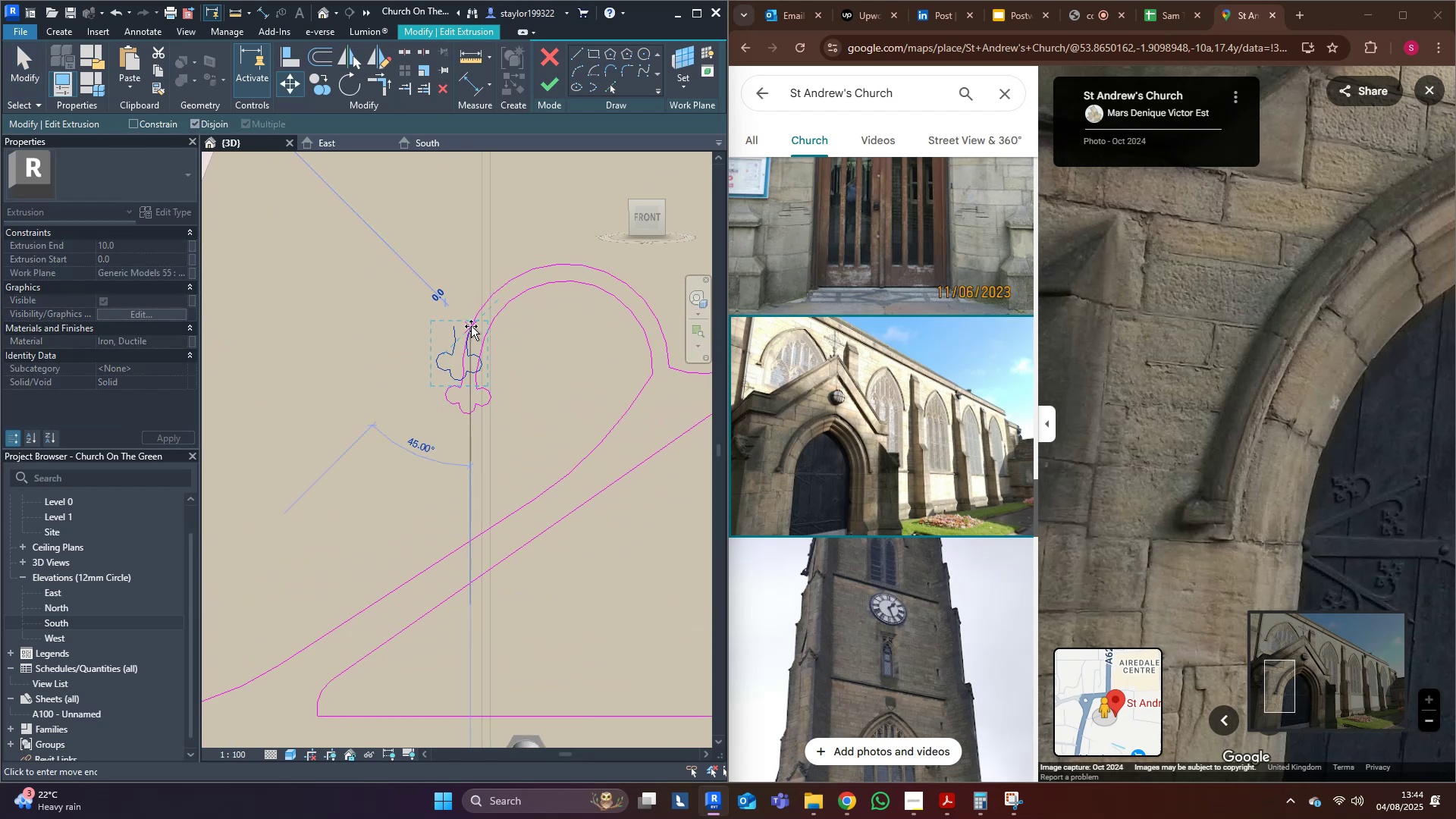 
key(Escape)
 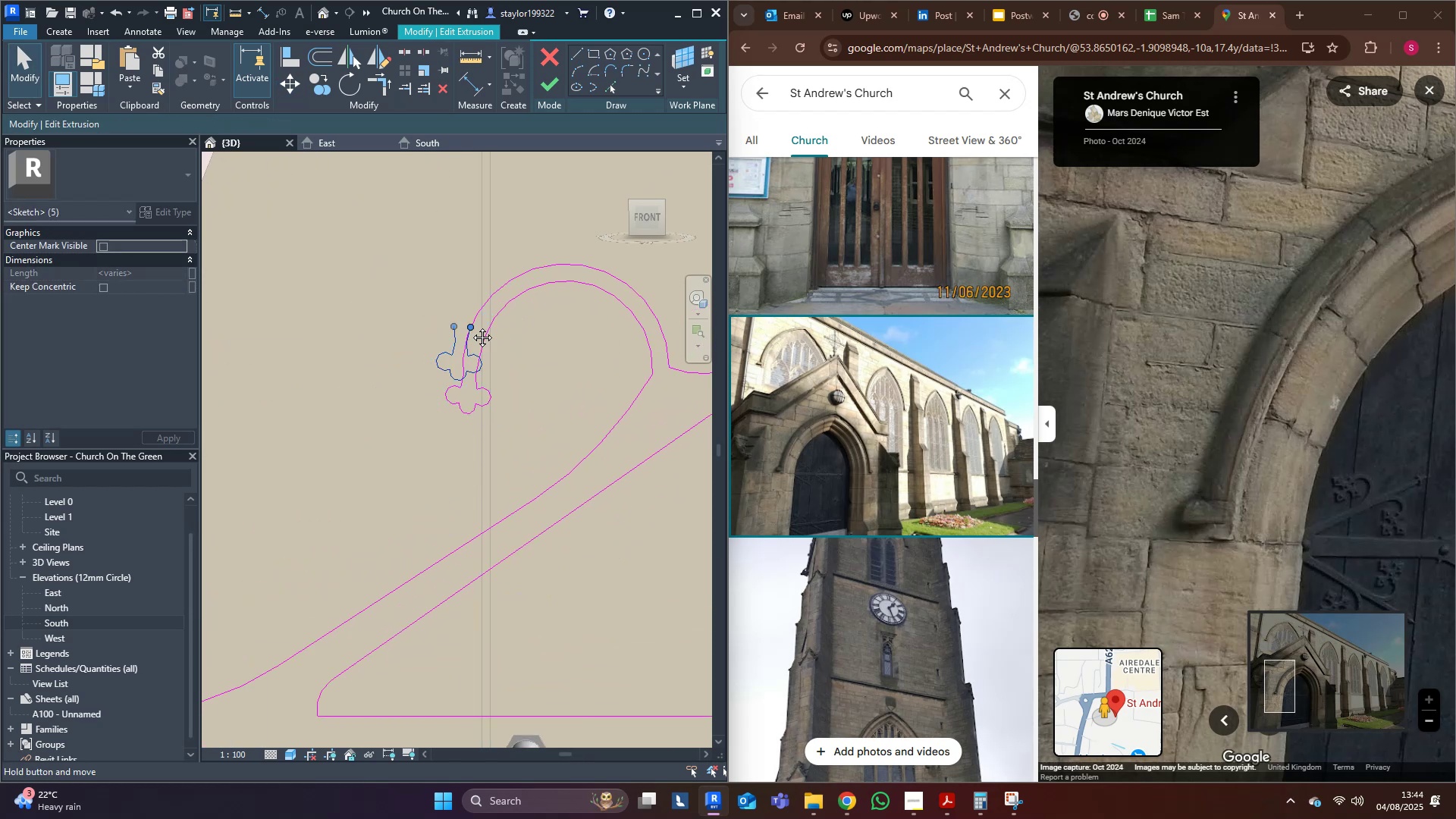 
middle_click([471, 326])
 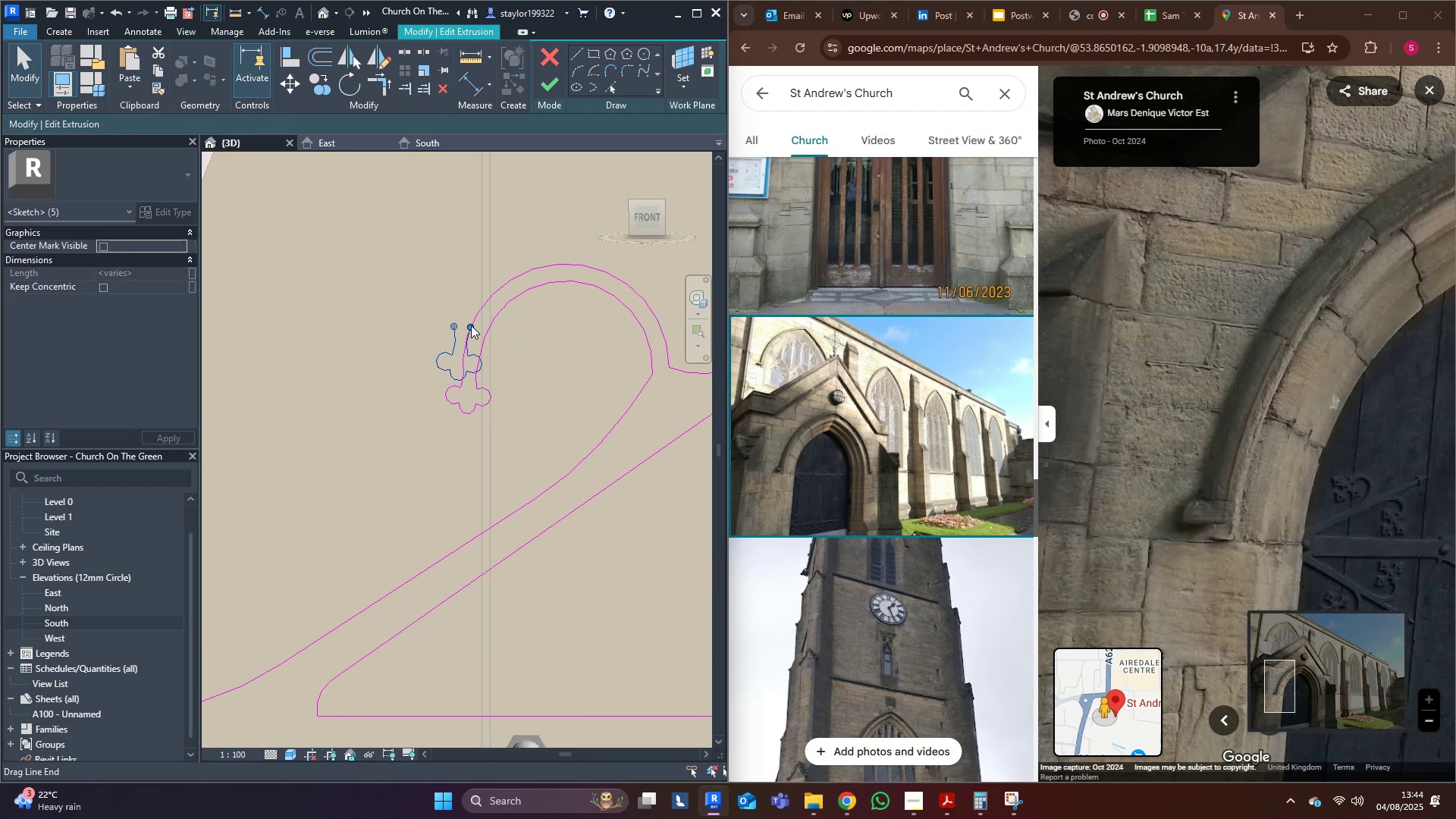 
type(ro)
 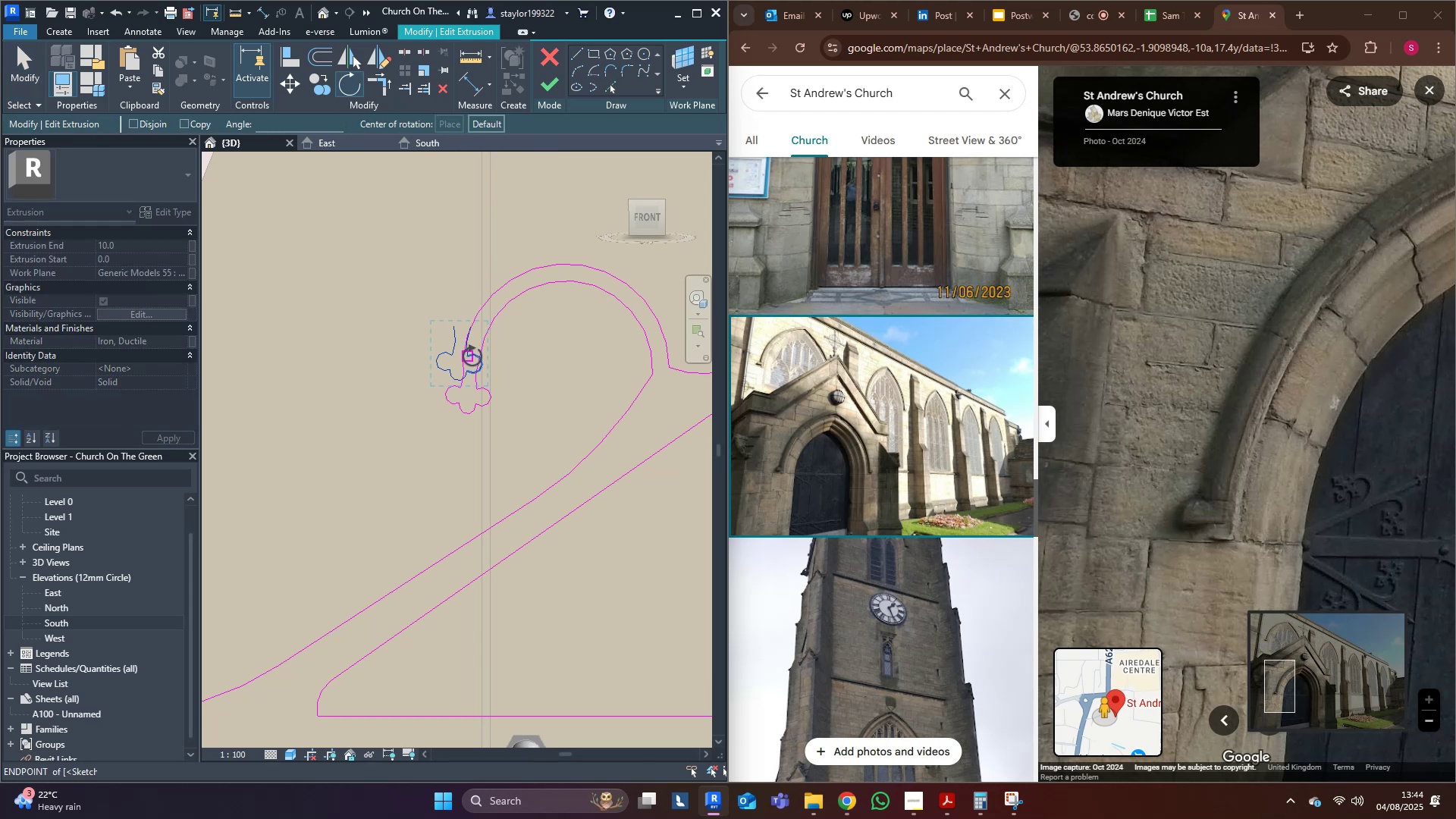 
left_click([467, 331])
 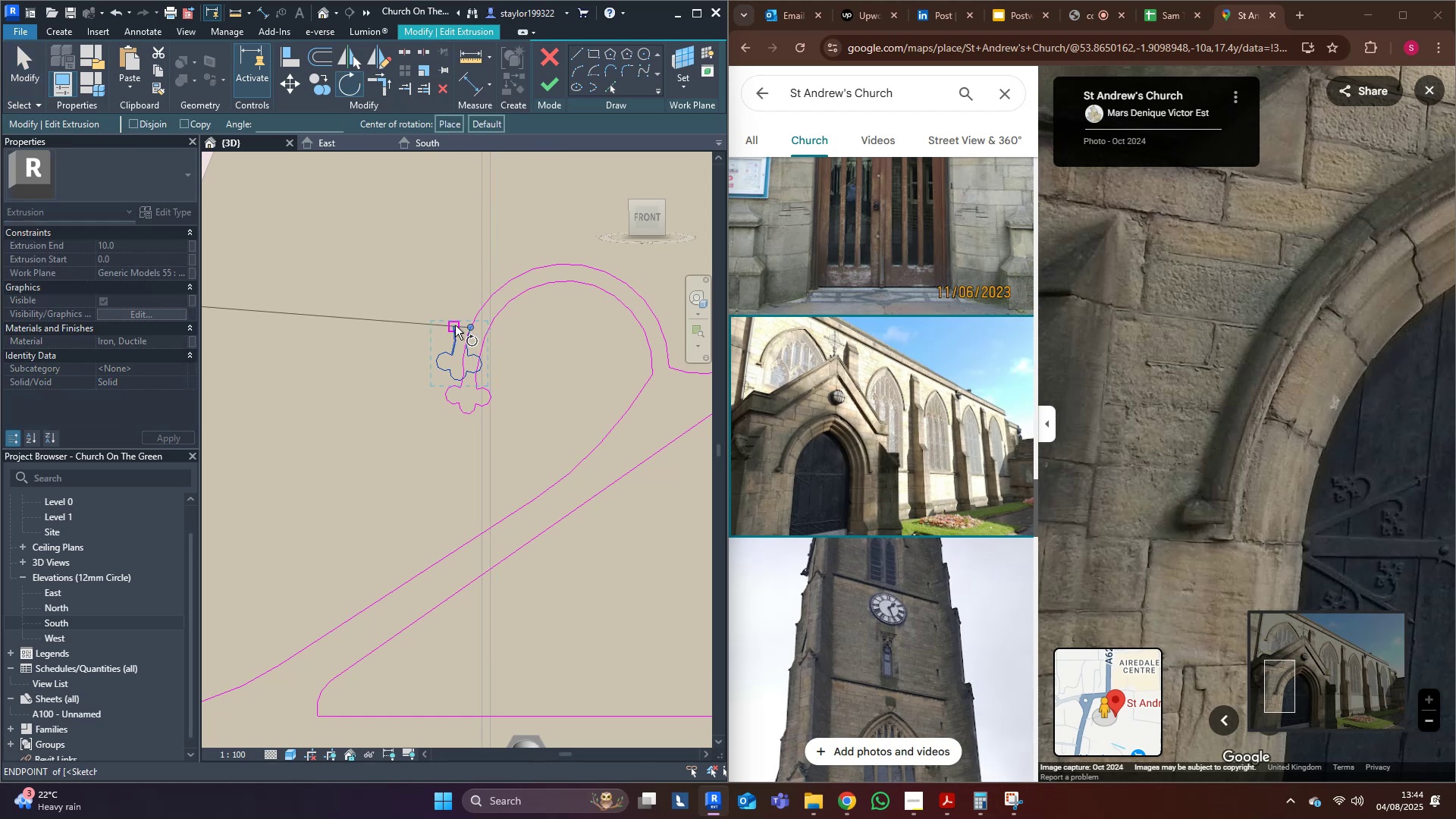 
left_click([455, 325])
 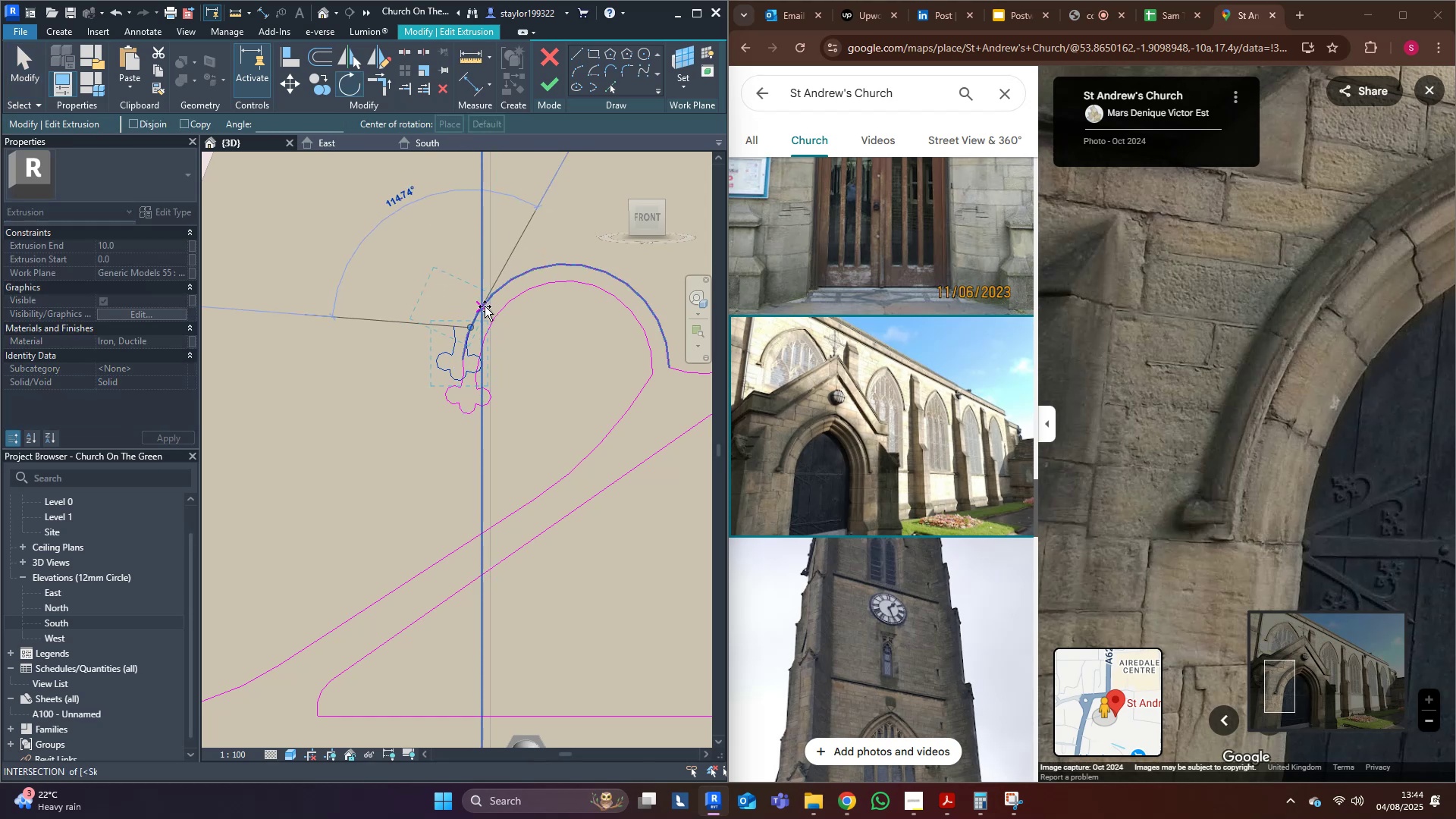 
left_click([485, 306])
 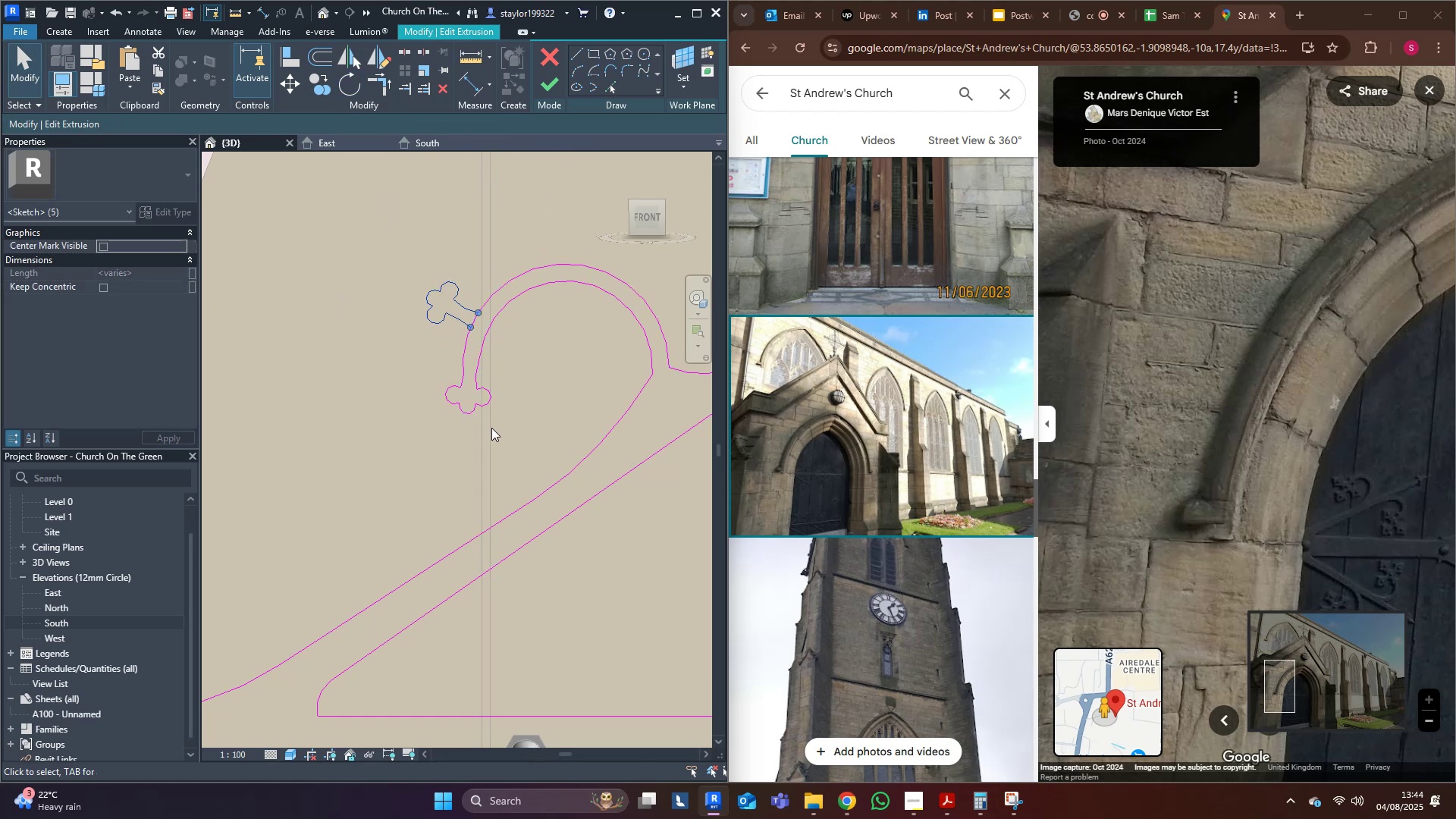 
scroll: coordinate [365, 397], scroll_direction: down, amount: 15.0
 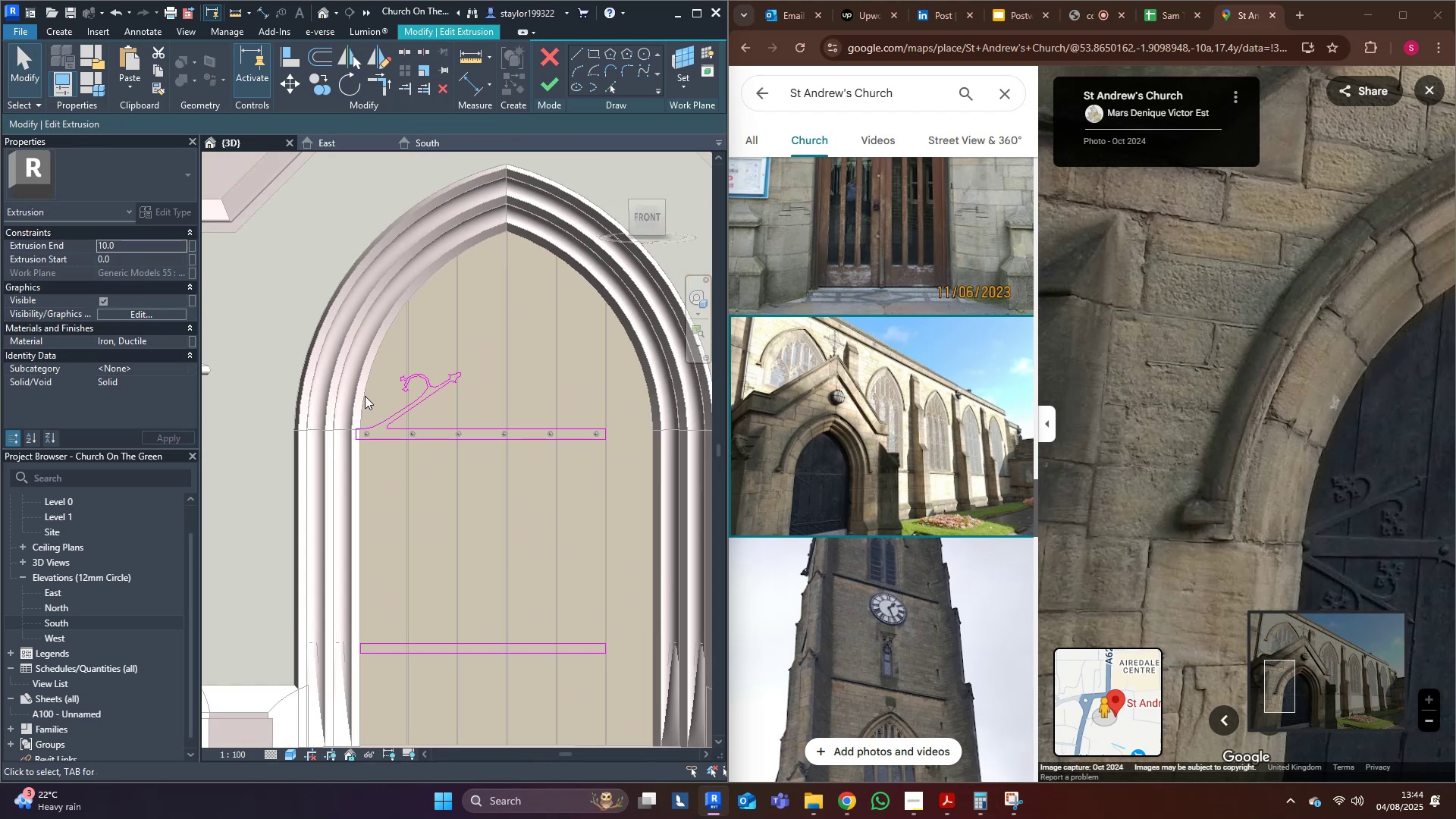 
scroll: coordinate [365, 396], scroll_direction: up, amount: 8.0
 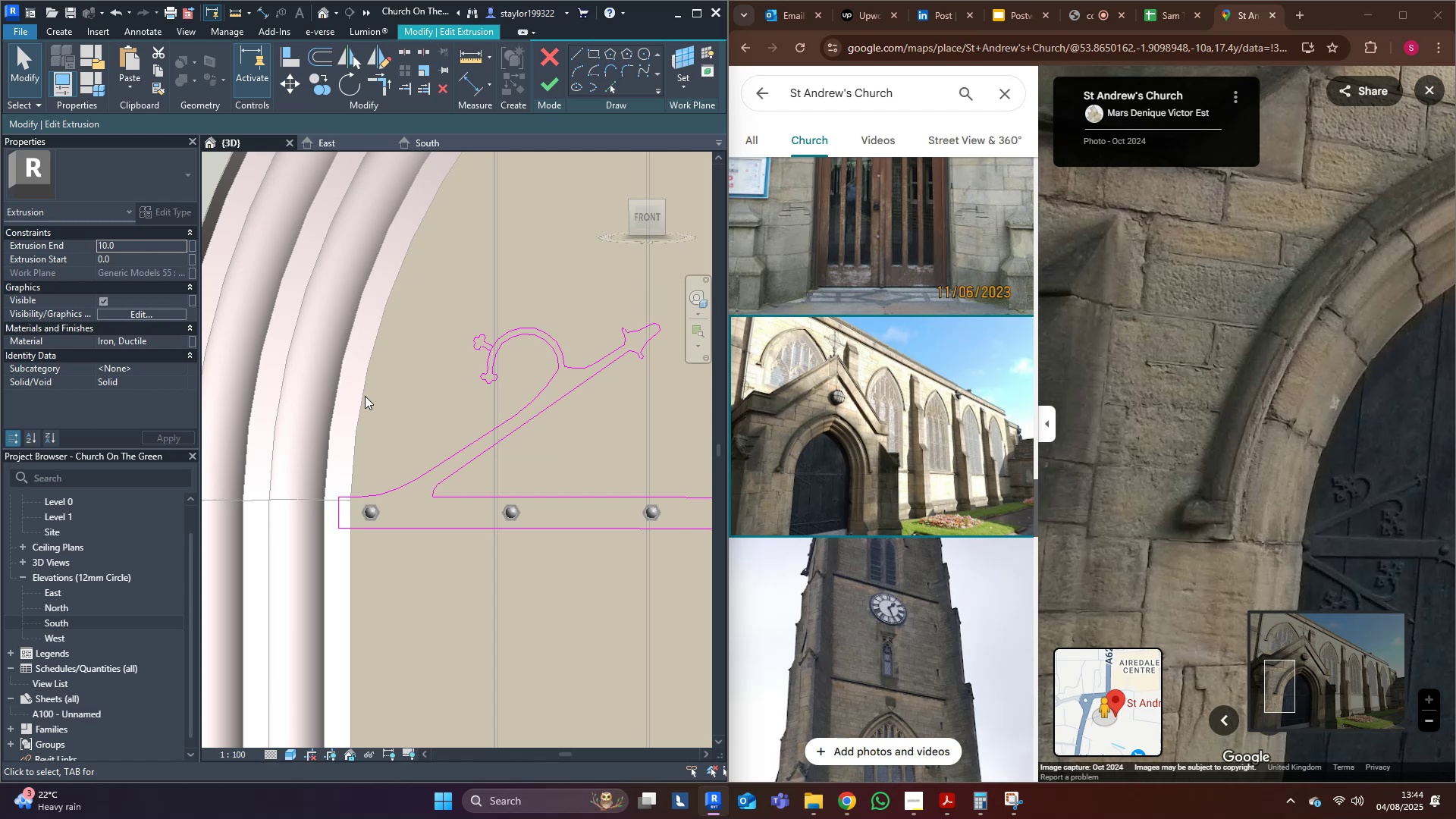 
hold_key(key=ControlLeft, duration=2.54)
 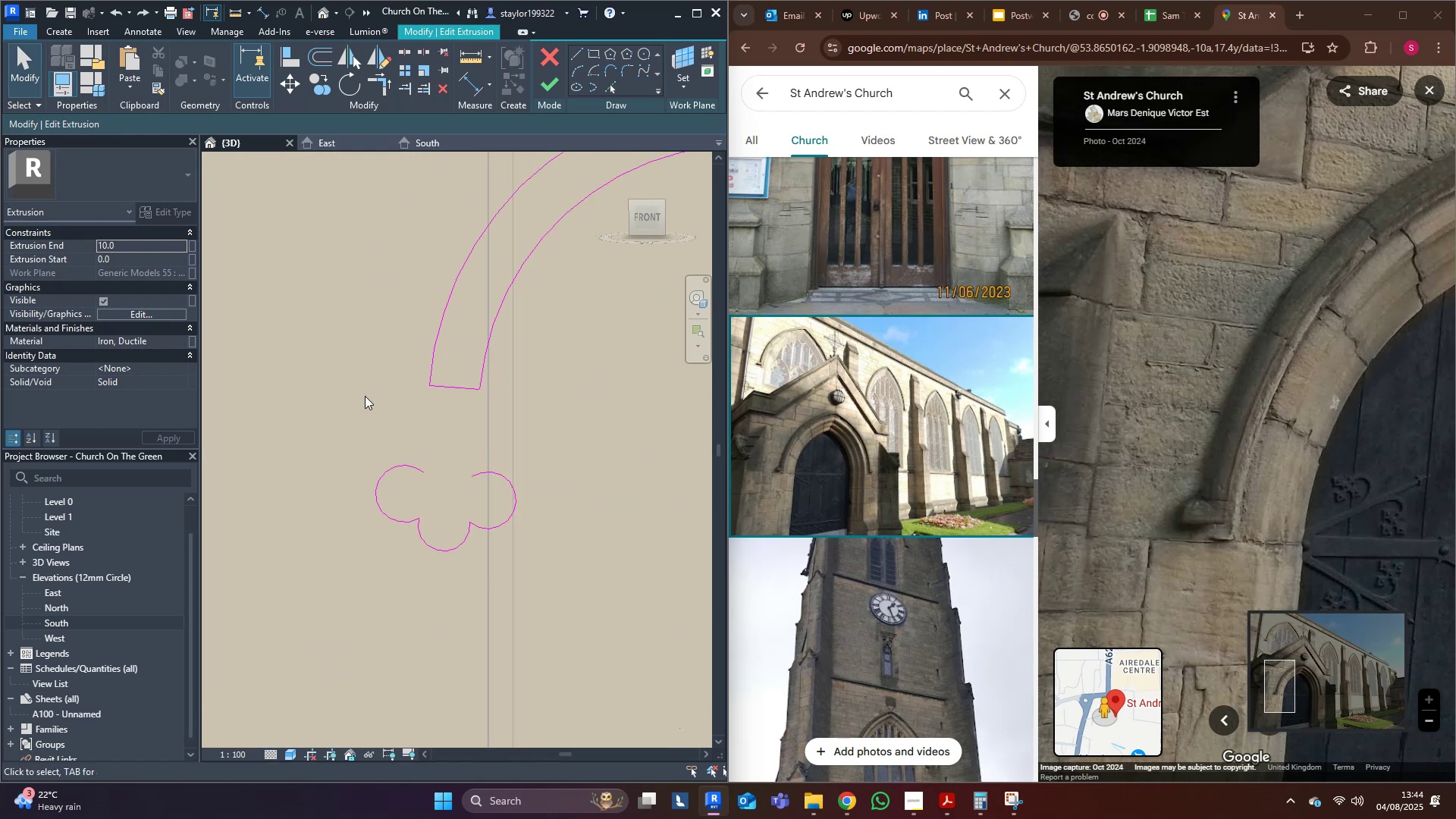 
hold_key(key=Z, duration=0.88)
 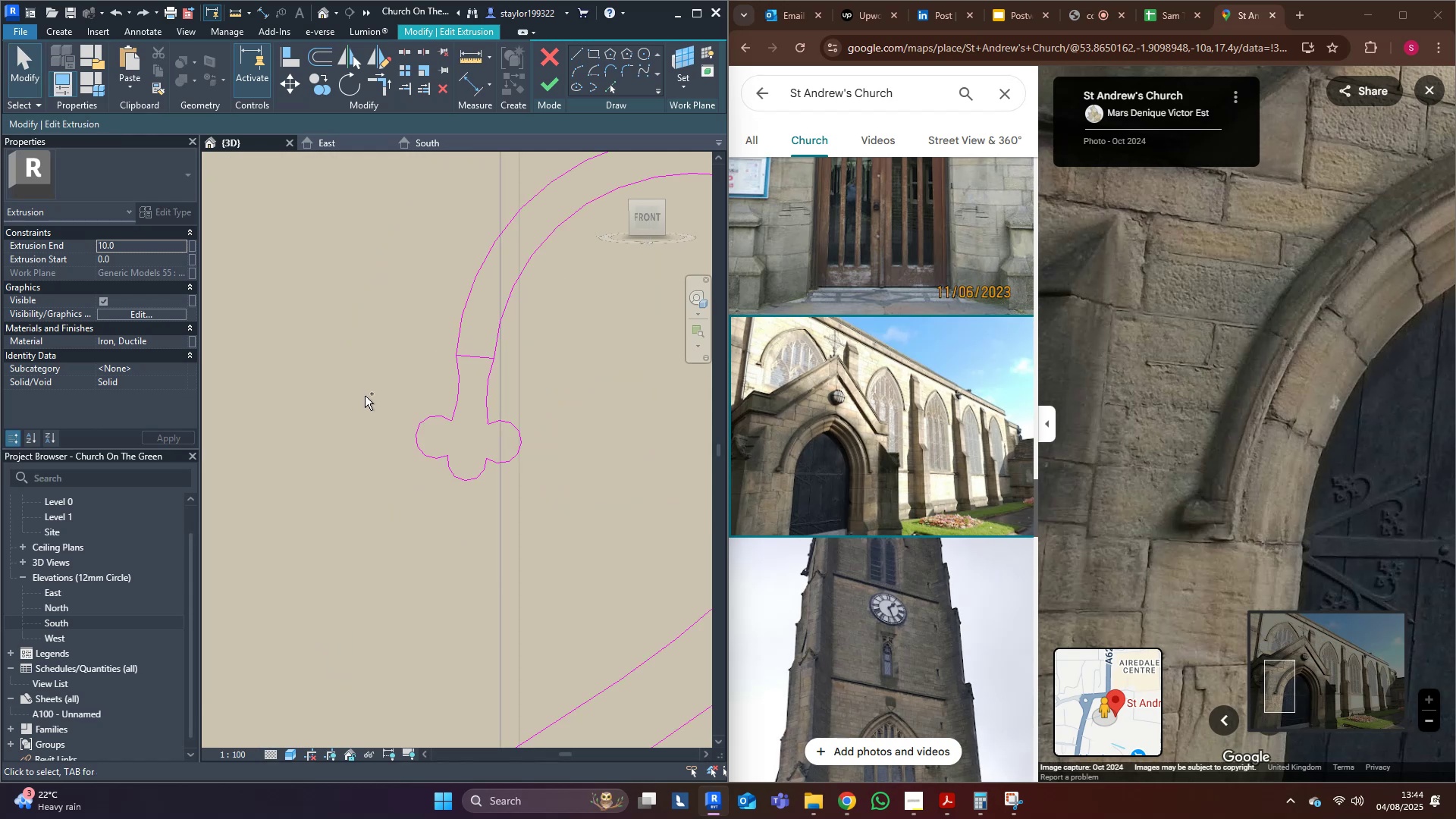 
hold_key(key=Z, duration=22.91)
 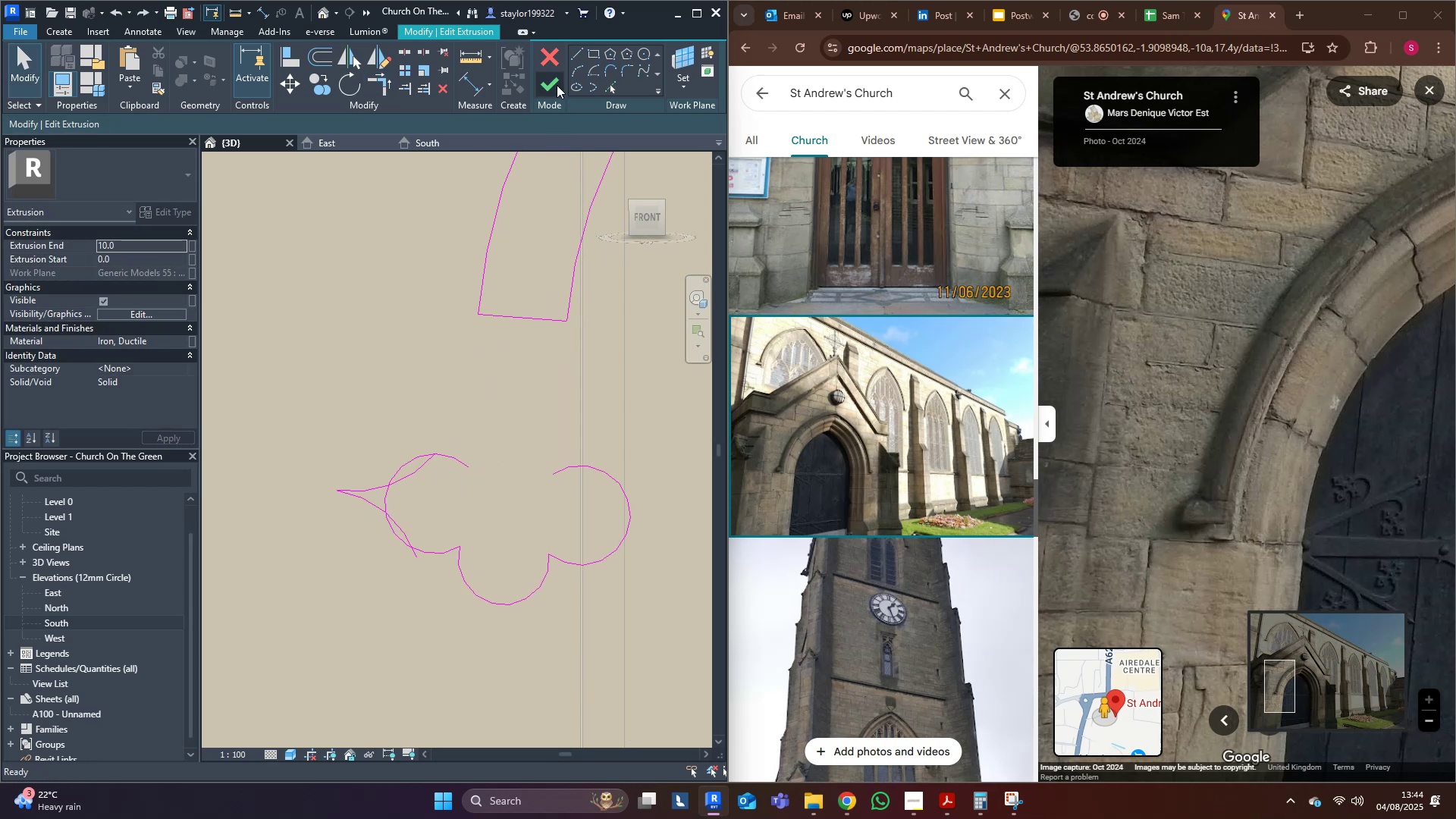 
left_click([574, 64])
 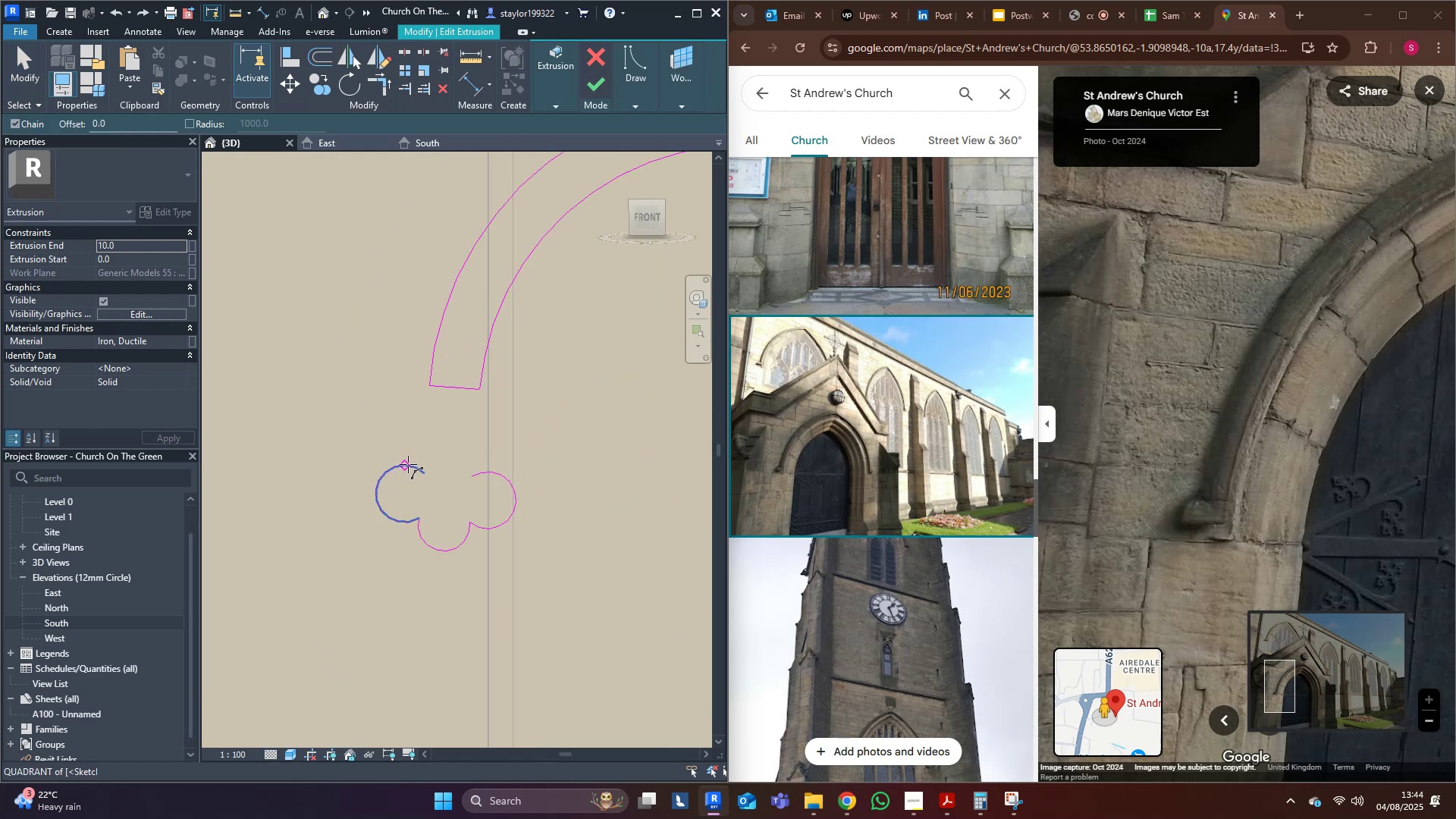 
left_click([408, 464])
 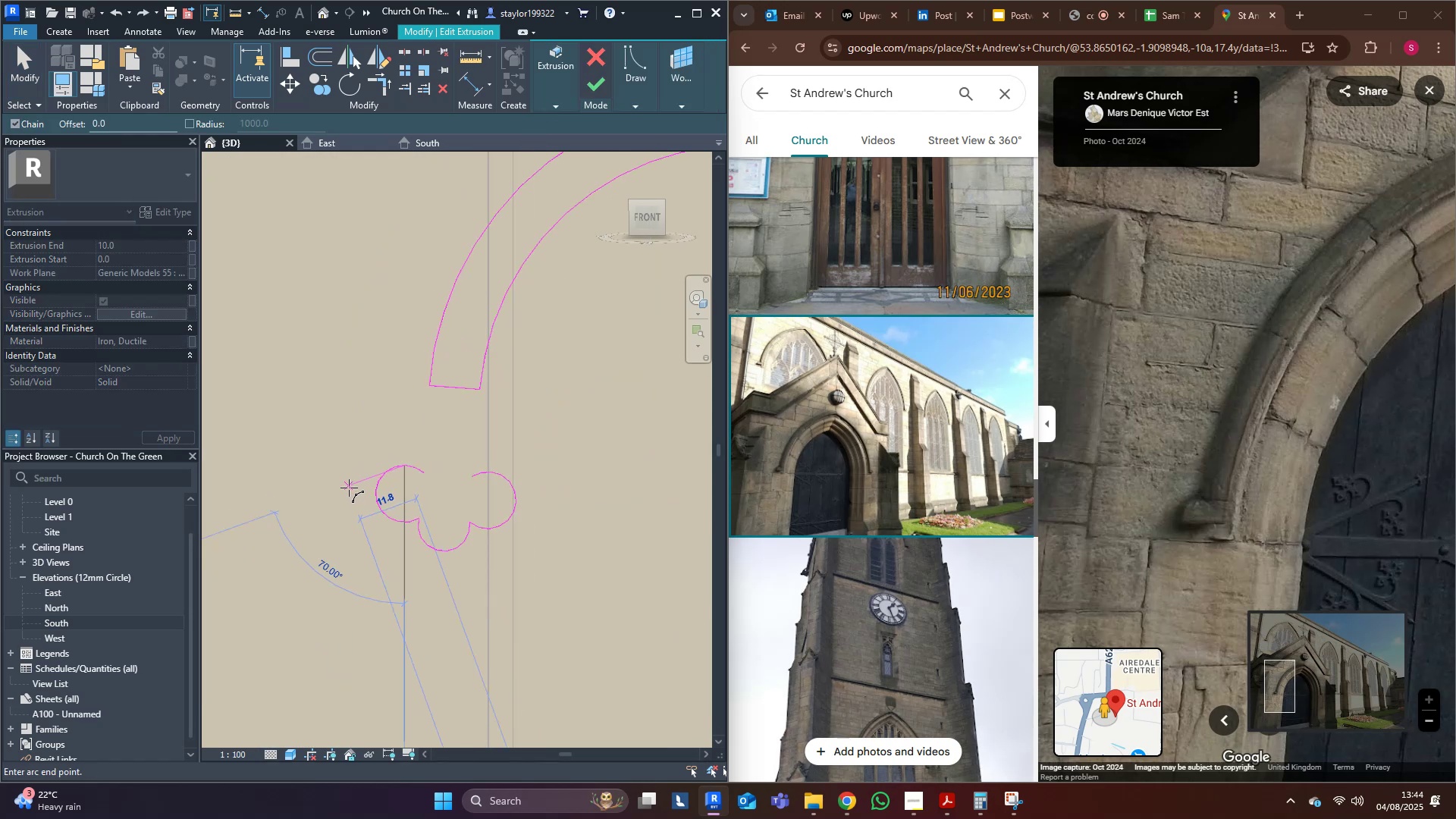 
left_click([349, 488])
 